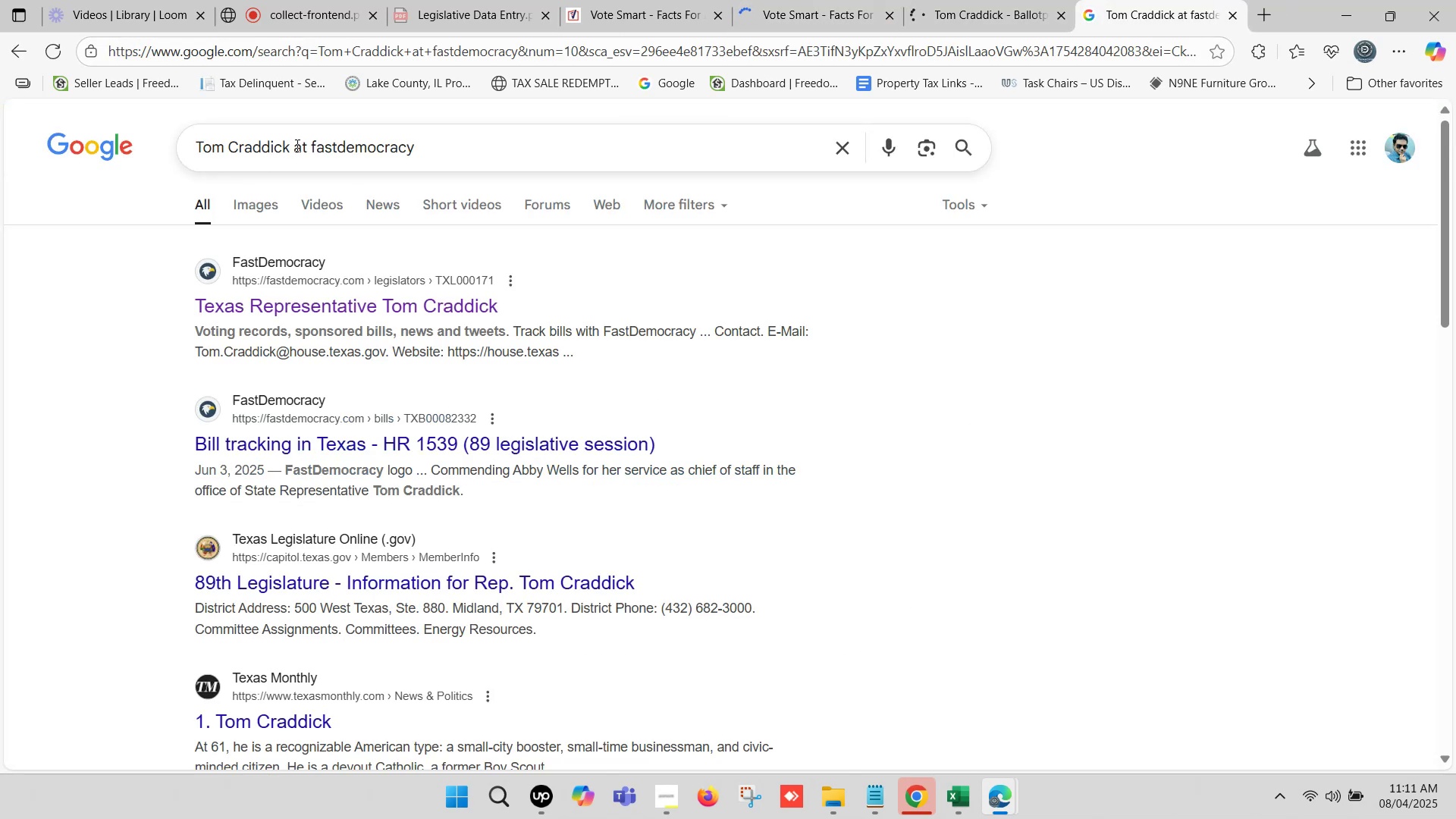 
left_click_drag(start_coordinate=[290, 144], to_coordinate=[0, 144])
 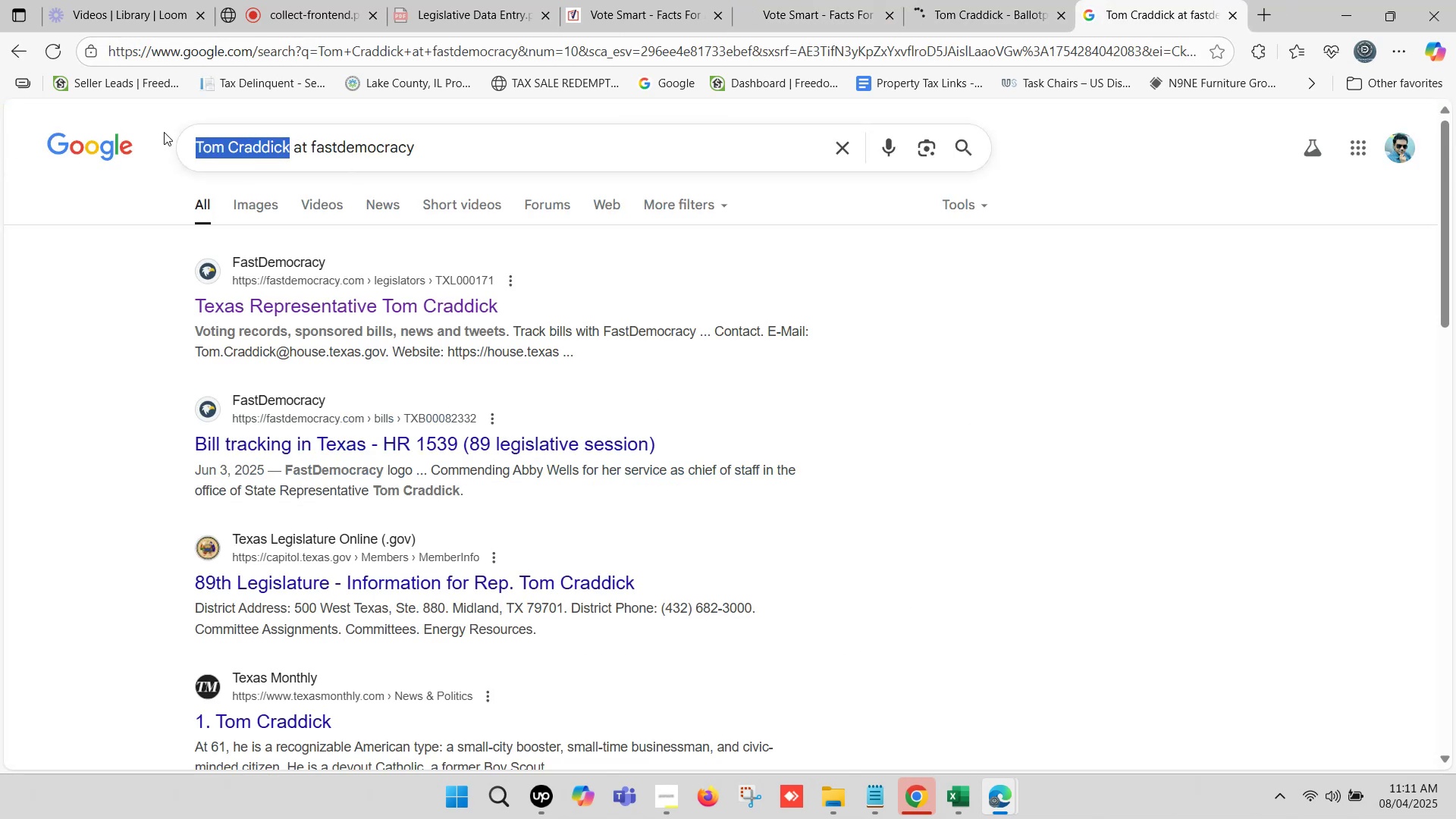 
key(Control+ControlLeft)
 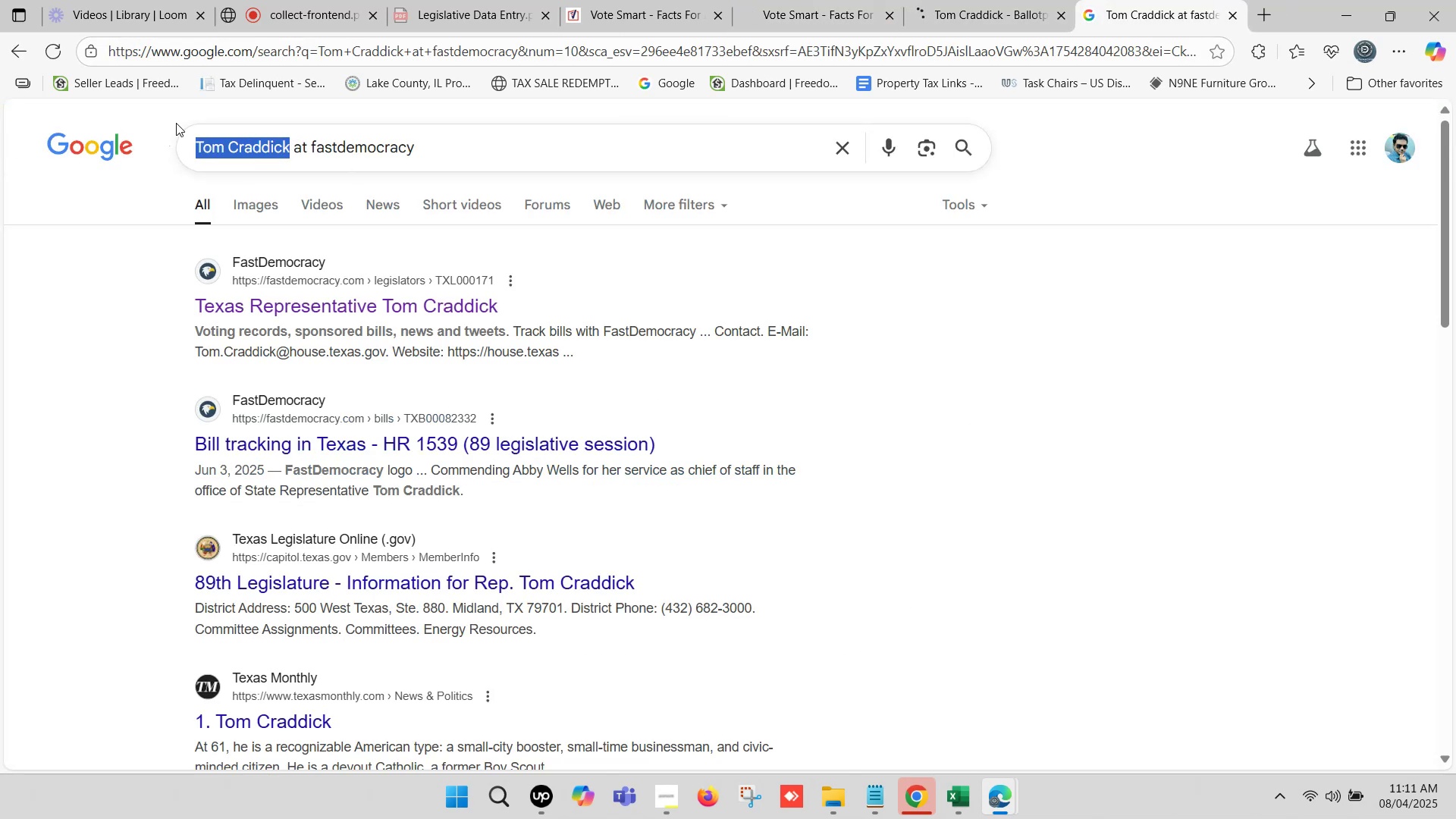 
key(Control+V)
 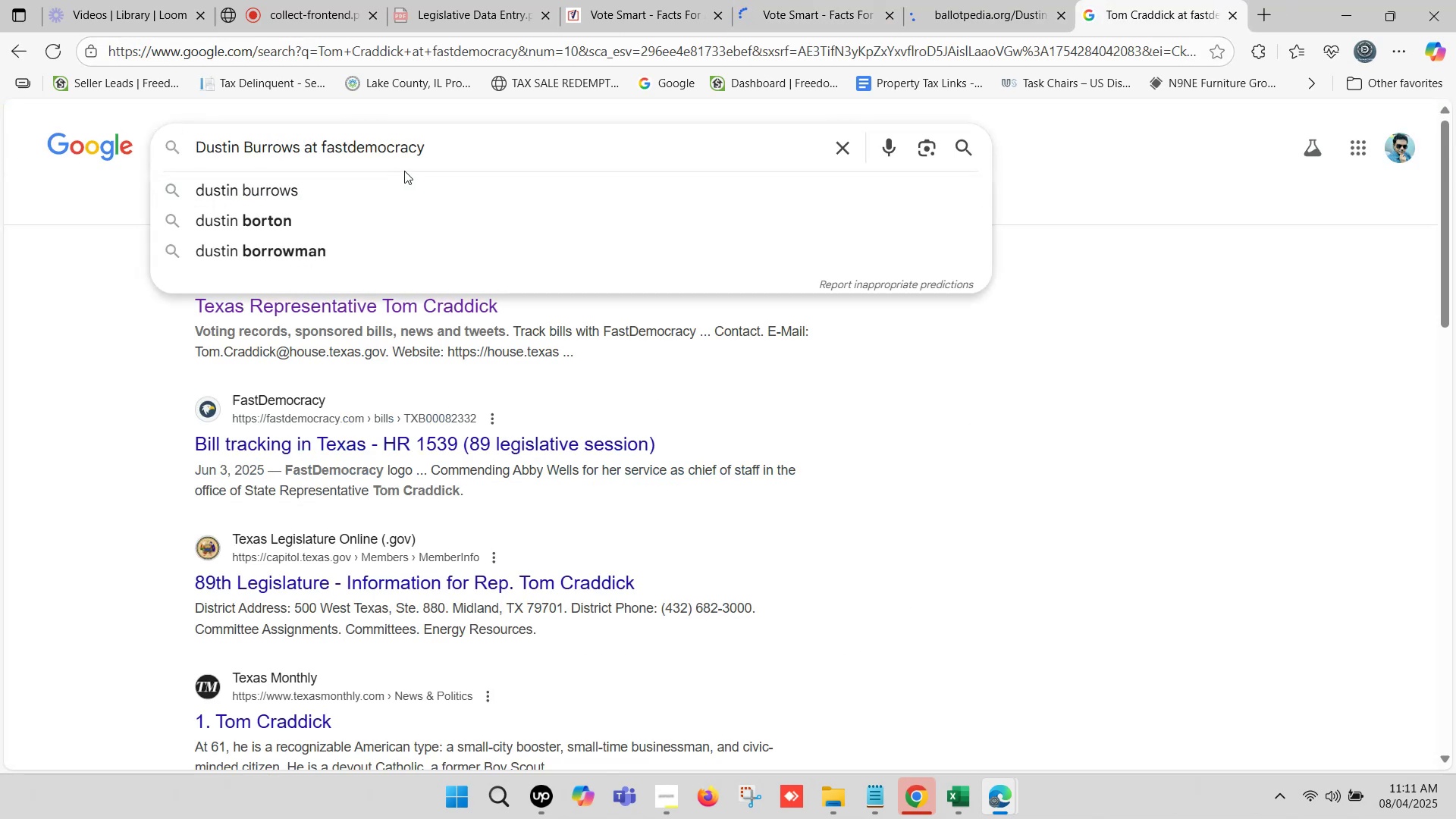 
left_click([441, 149])
 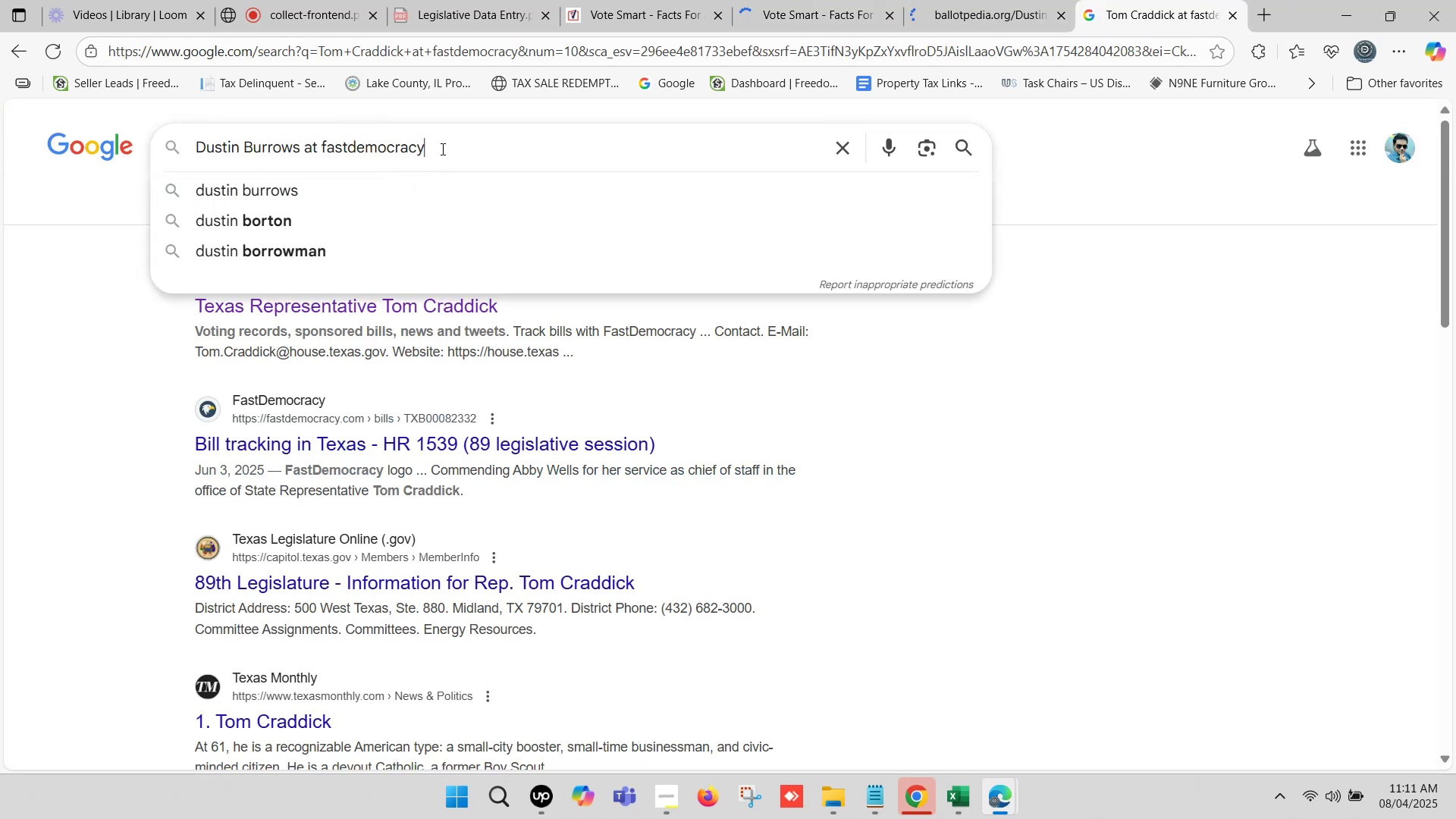 
key(Enter)
 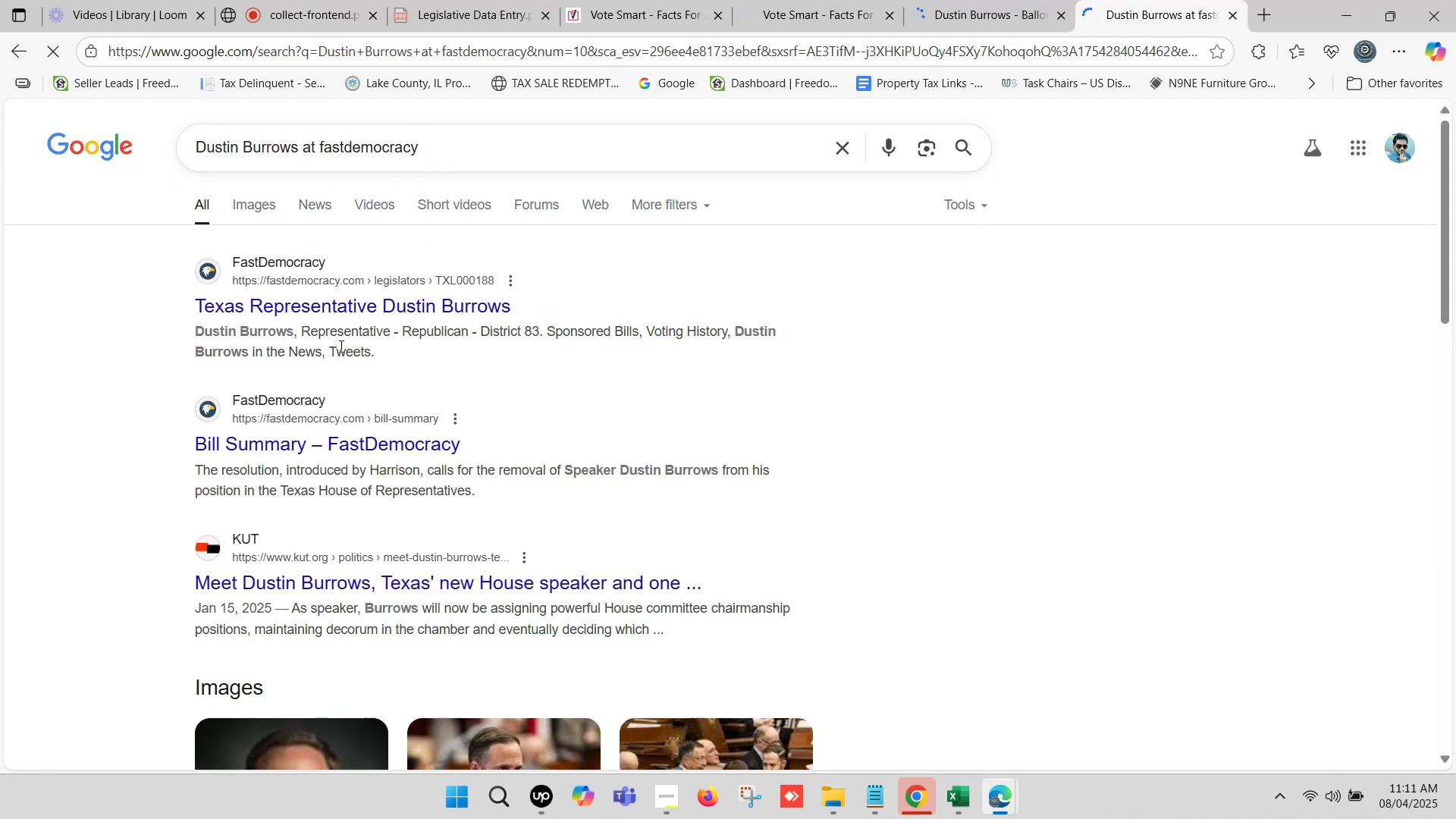 
right_click([342, 307])
 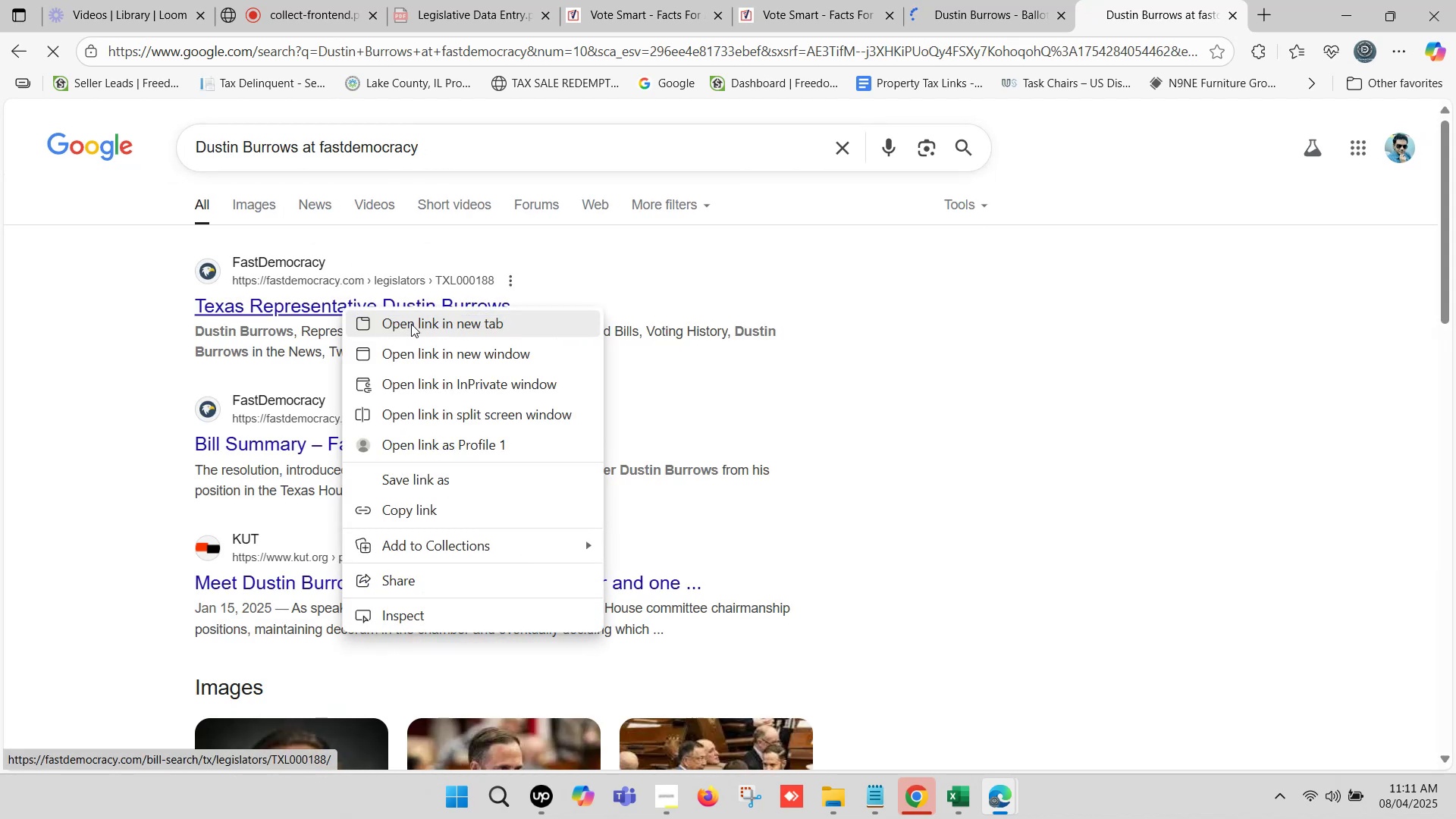 
left_click([411, 322])
 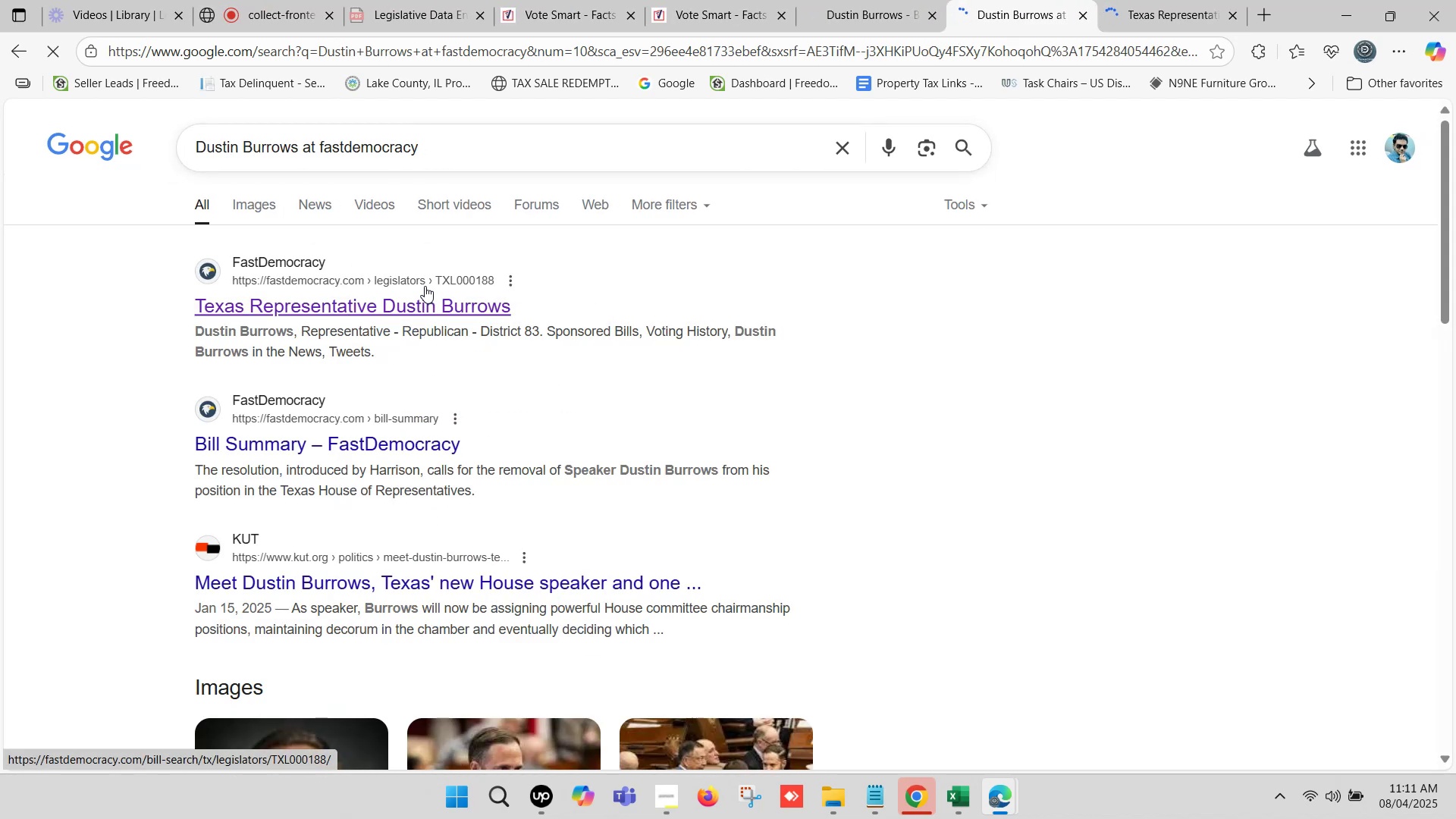 
left_click([1185, 0])
 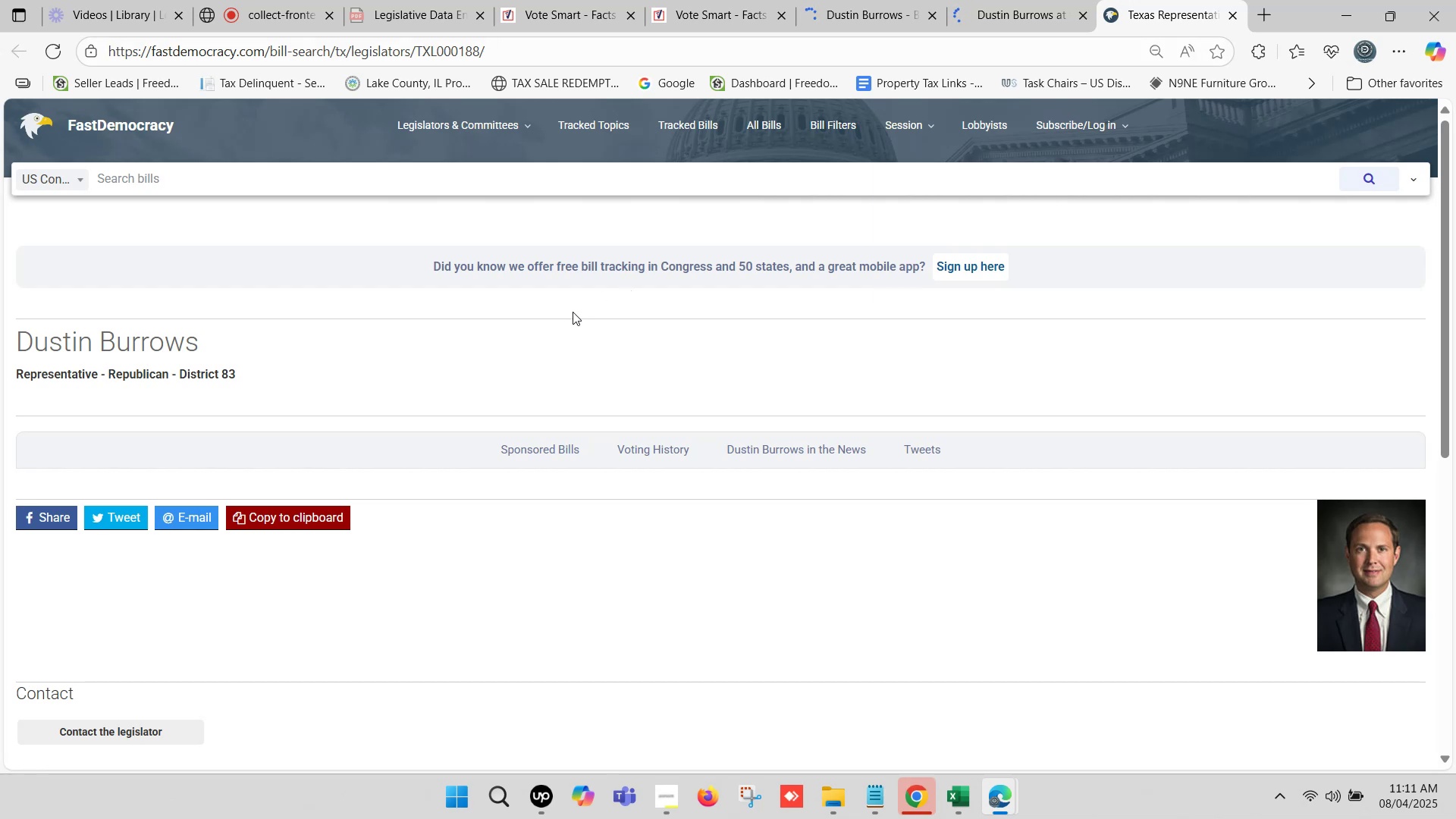 
left_click([748, 0])
 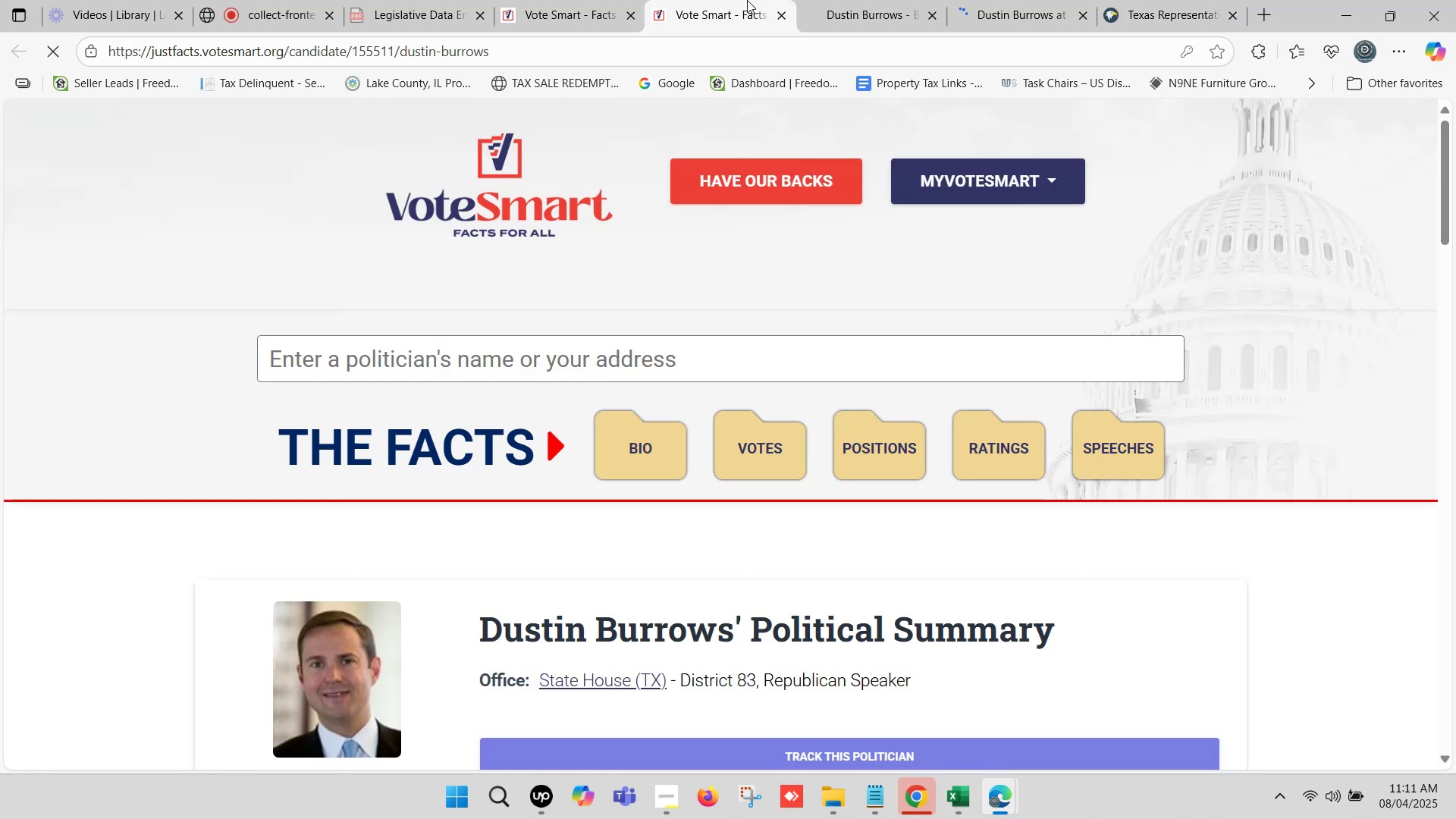 
scroll: coordinate [745, 280], scroll_direction: down, amount: 1.0
 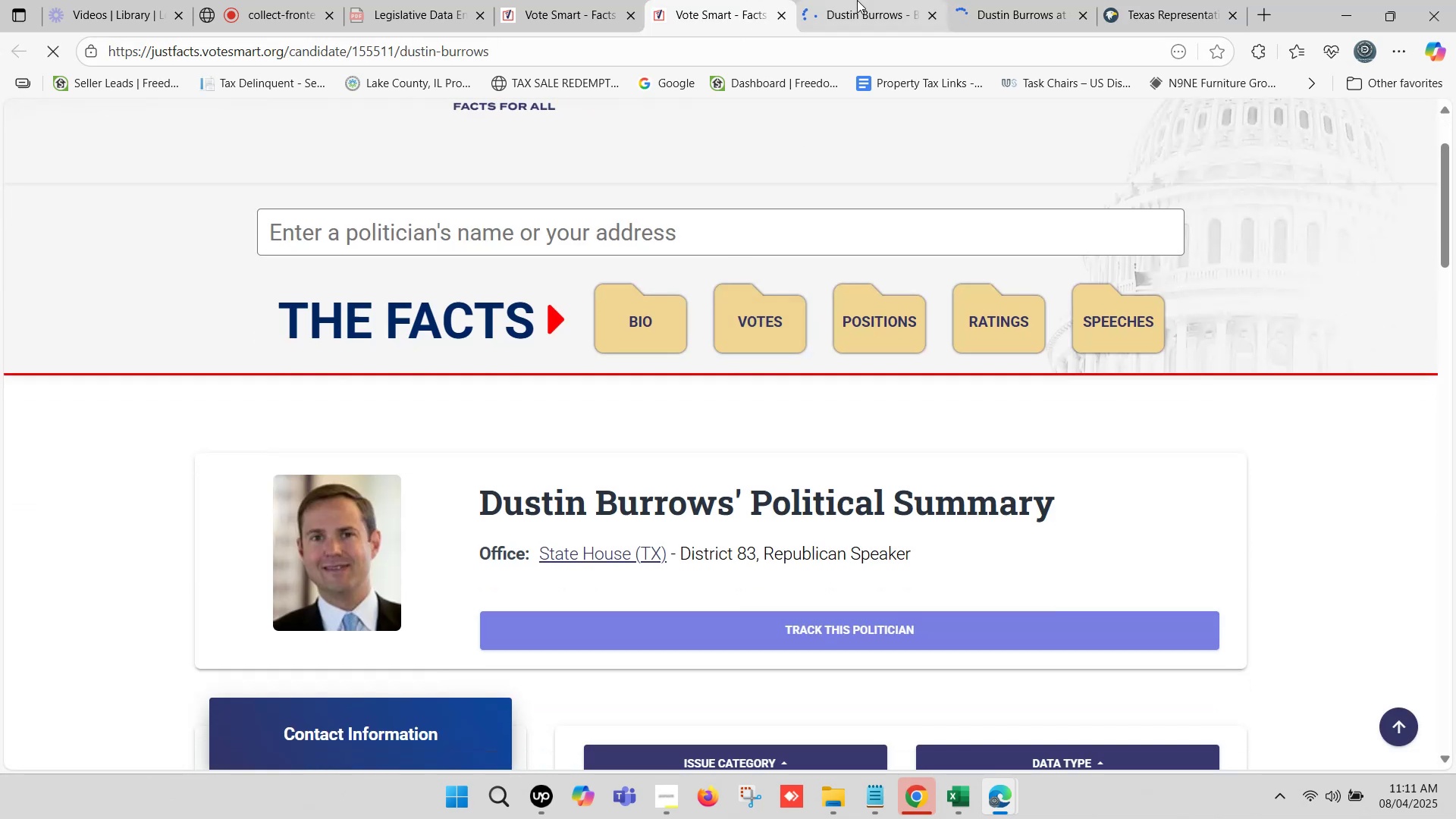 
left_click([854, 0])
 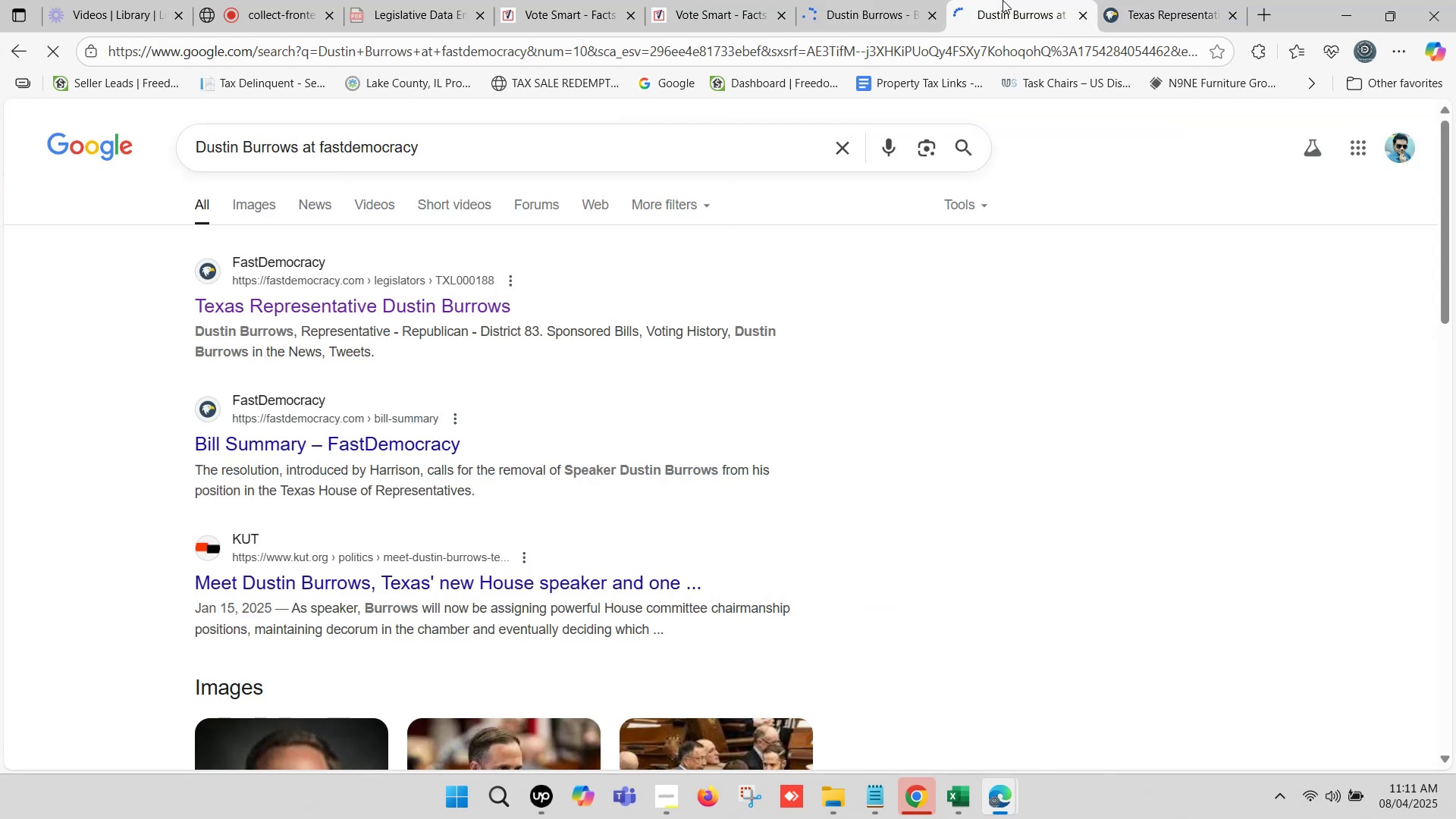 
left_click([858, 0])
 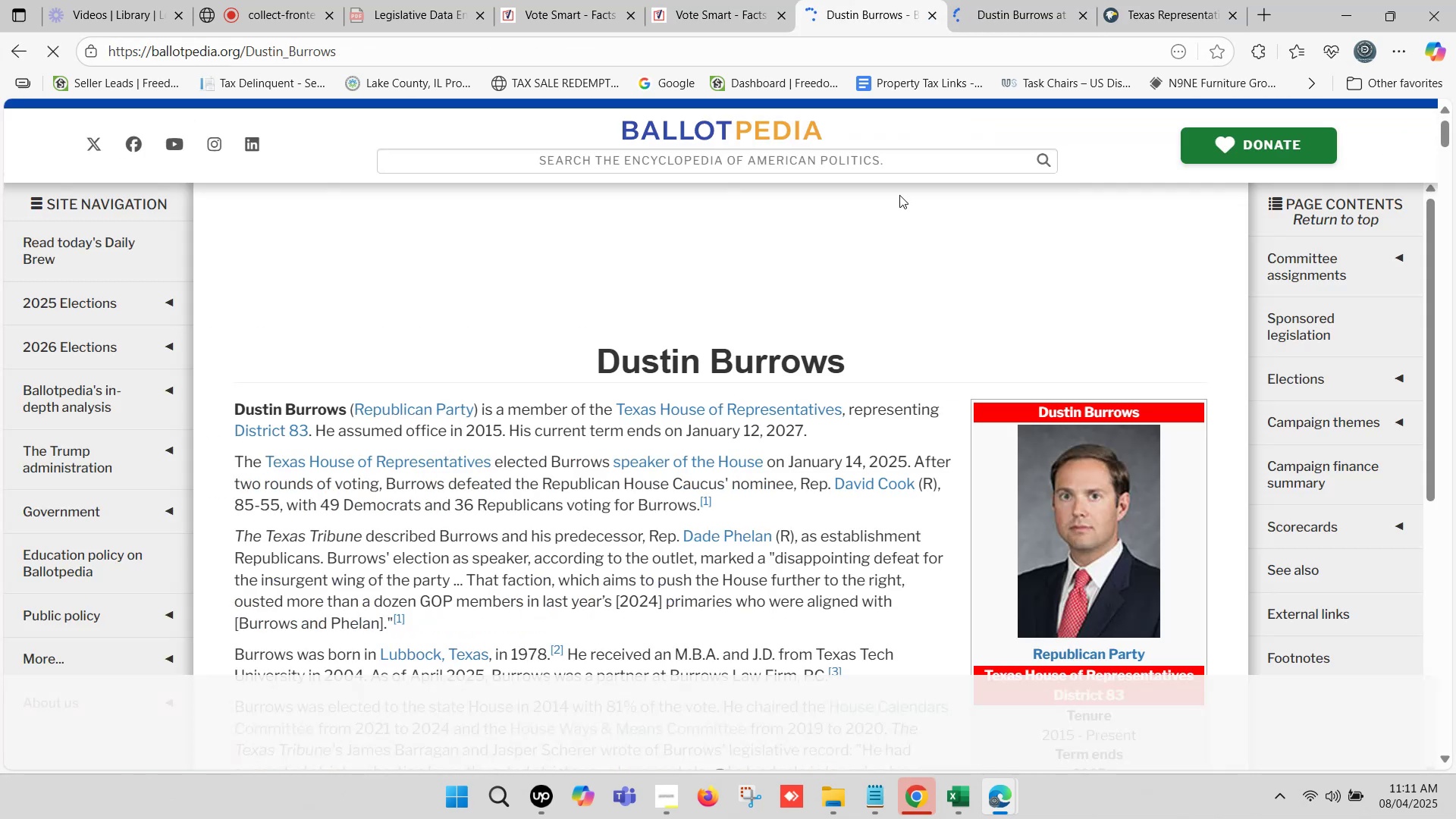 
scroll: coordinate [1104, 353], scroll_direction: down, amount: 5.0
 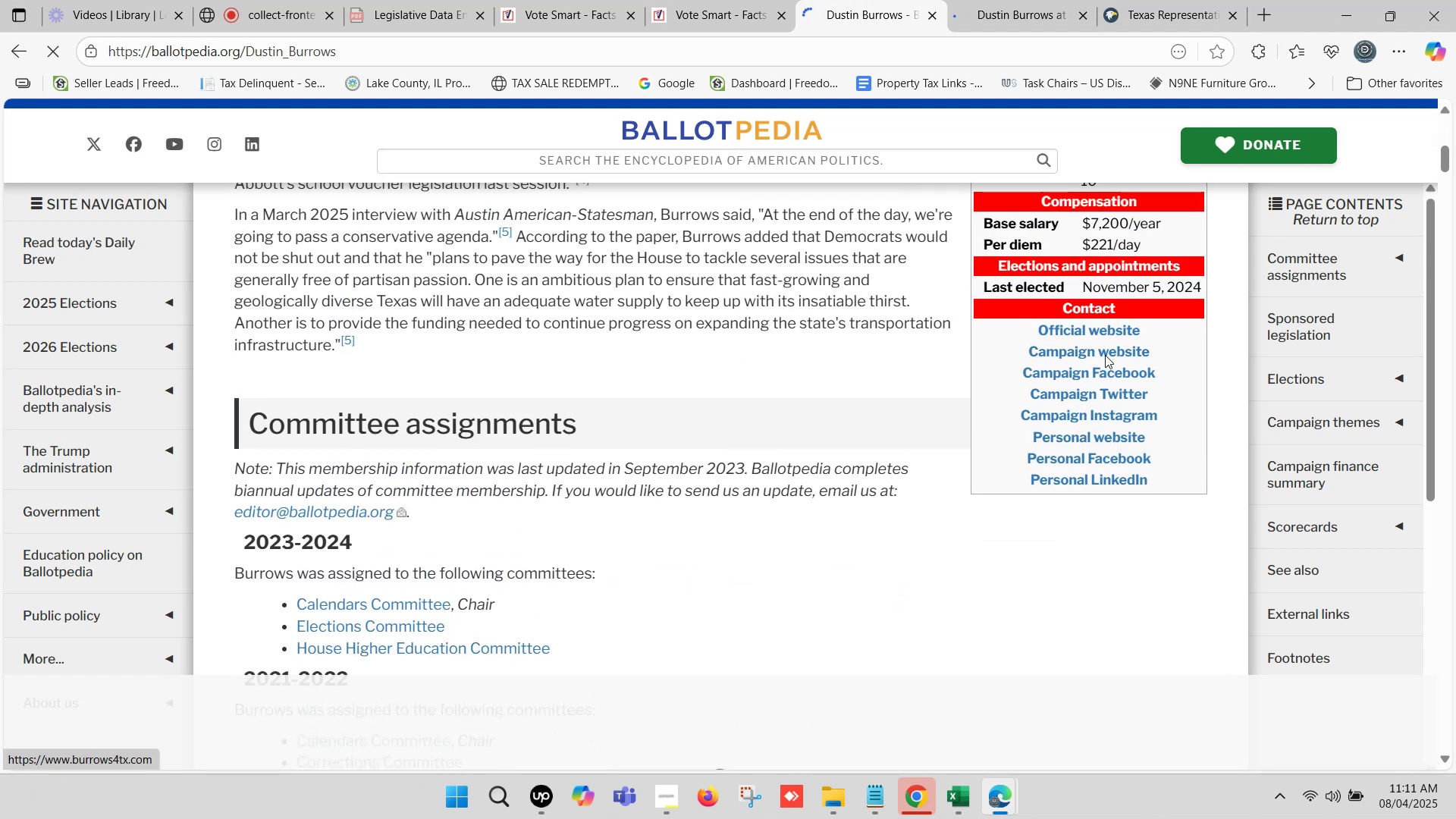 
hold_key(key=ControlLeft, duration=1.5)
left_click([1095, 331])
 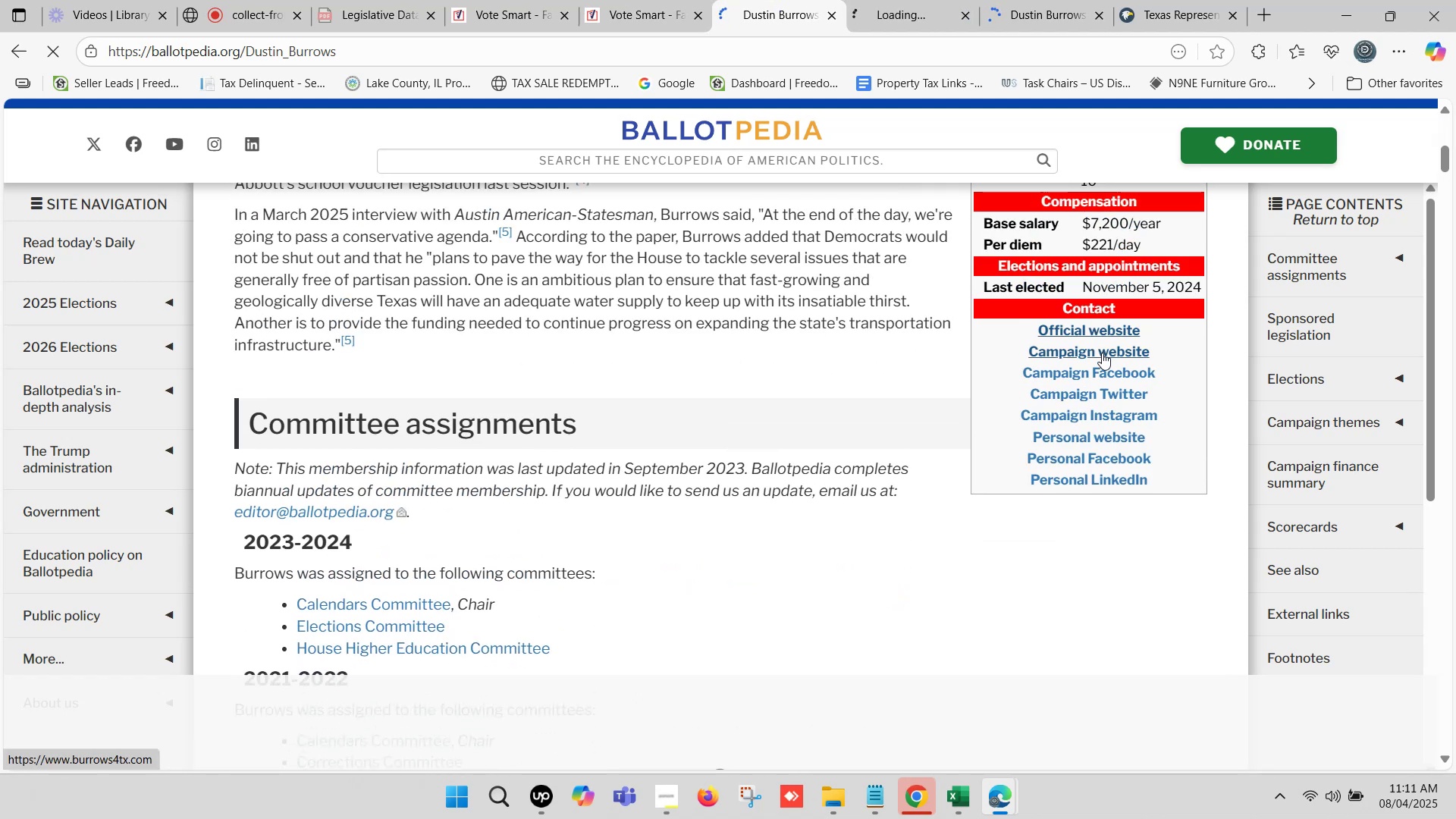 
hold_key(key=ControlLeft, duration=0.4)
left_click([1102, 353])
 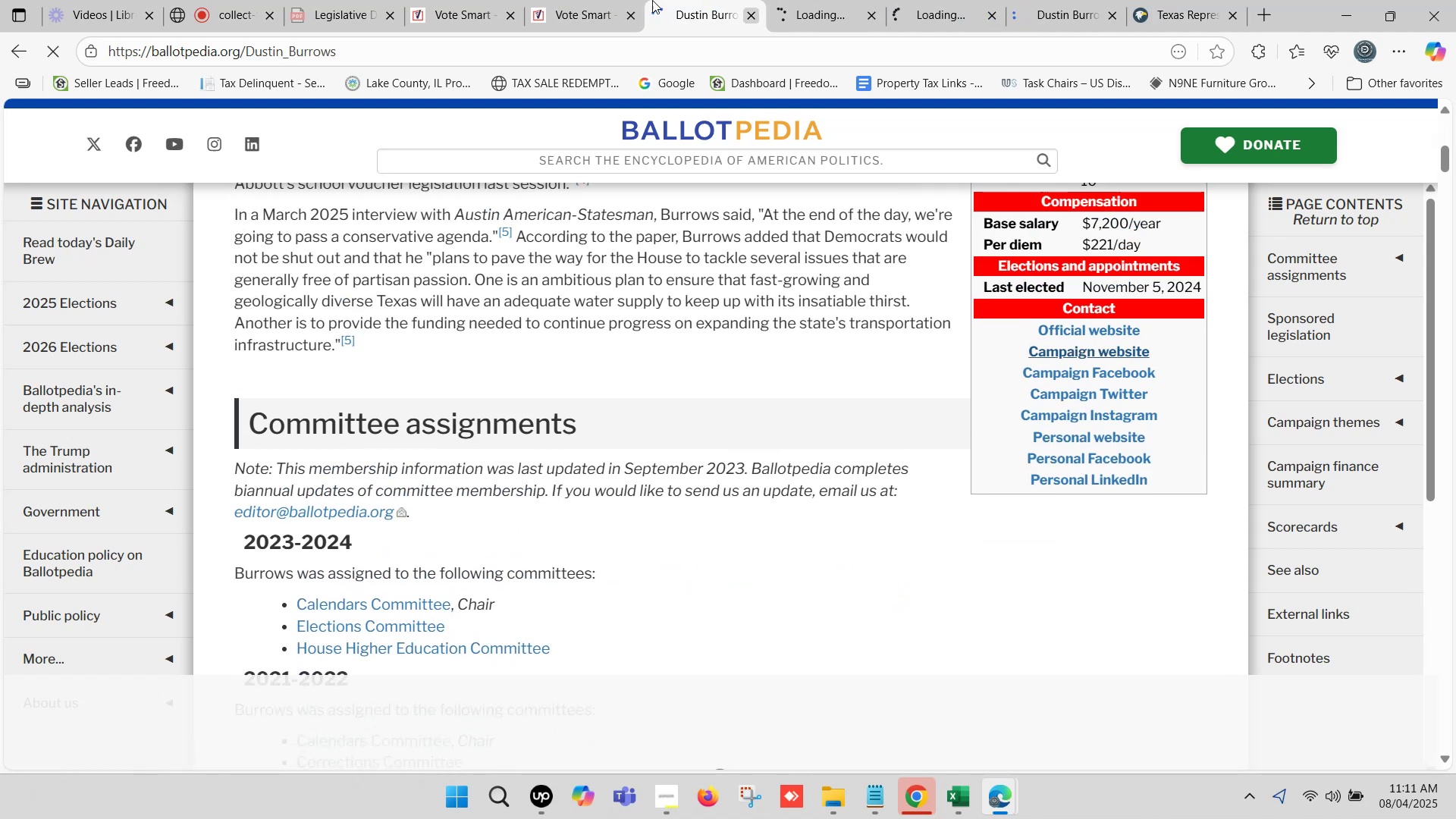 
scroll: coordinate [689, 316], scroll_direction: up, amount: 5.0
 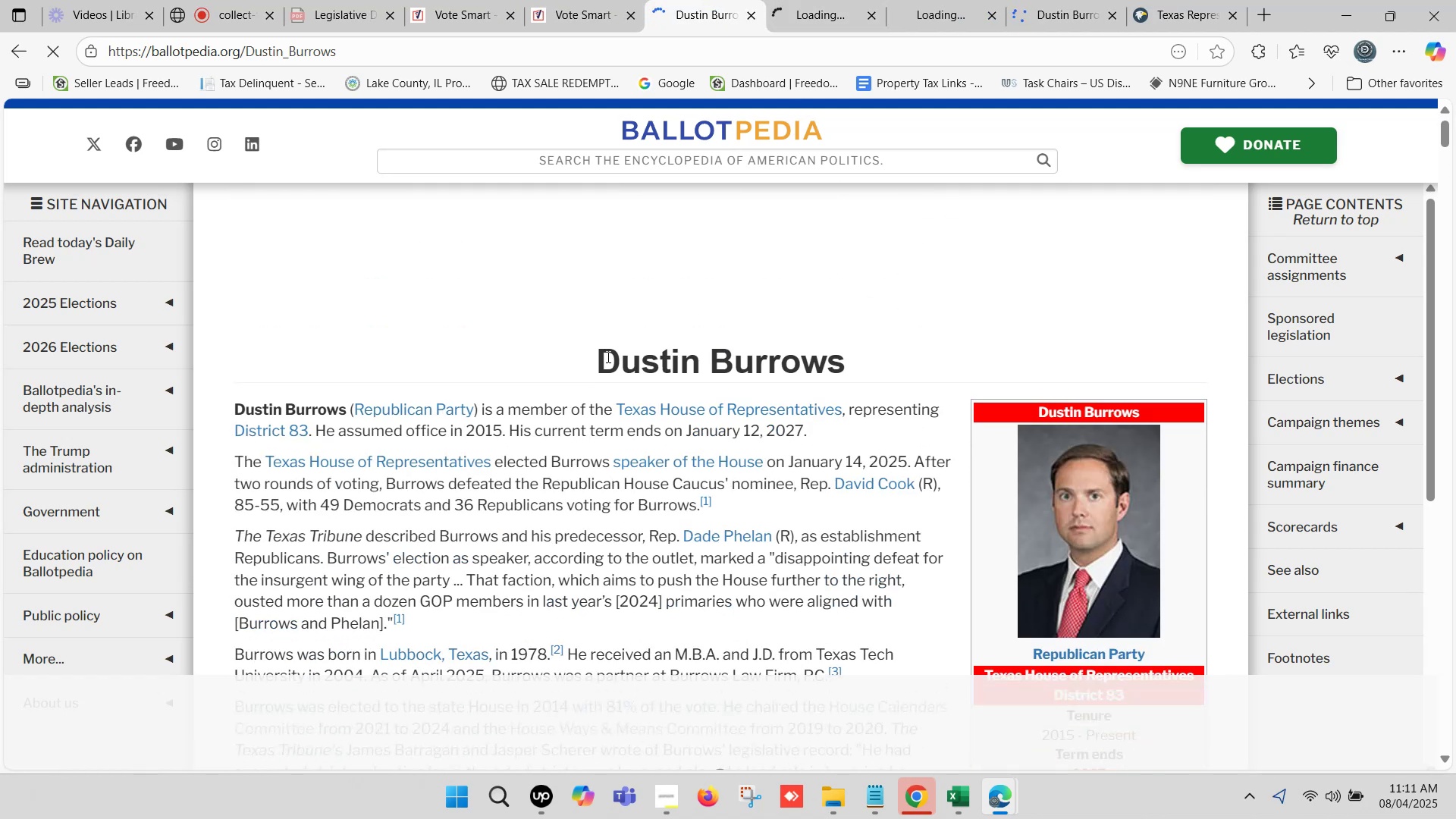 
left_click_drag(start_coordinate=[604, 357], to_coordinate=[838, 359])
 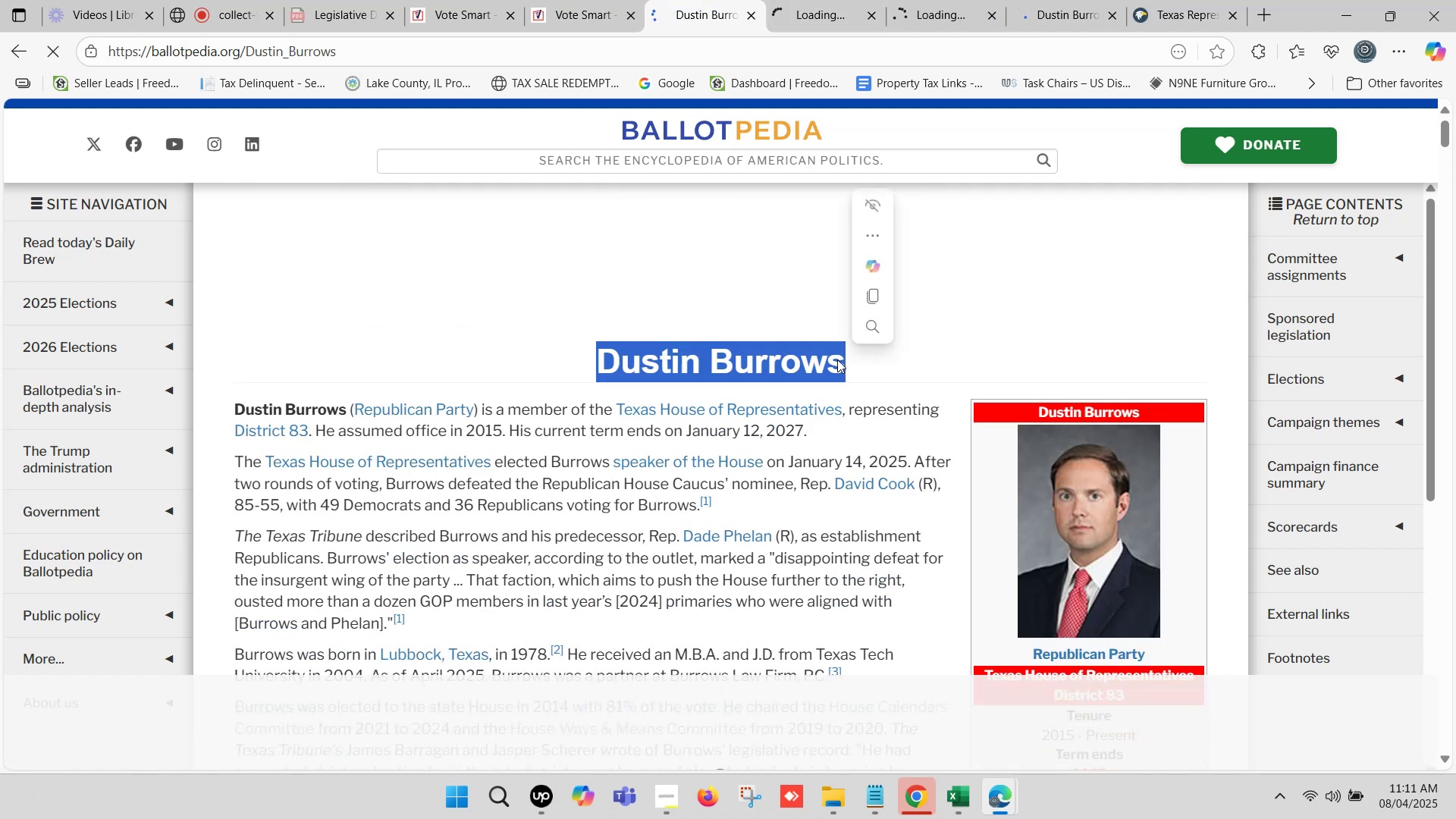 
key(Control+C)
 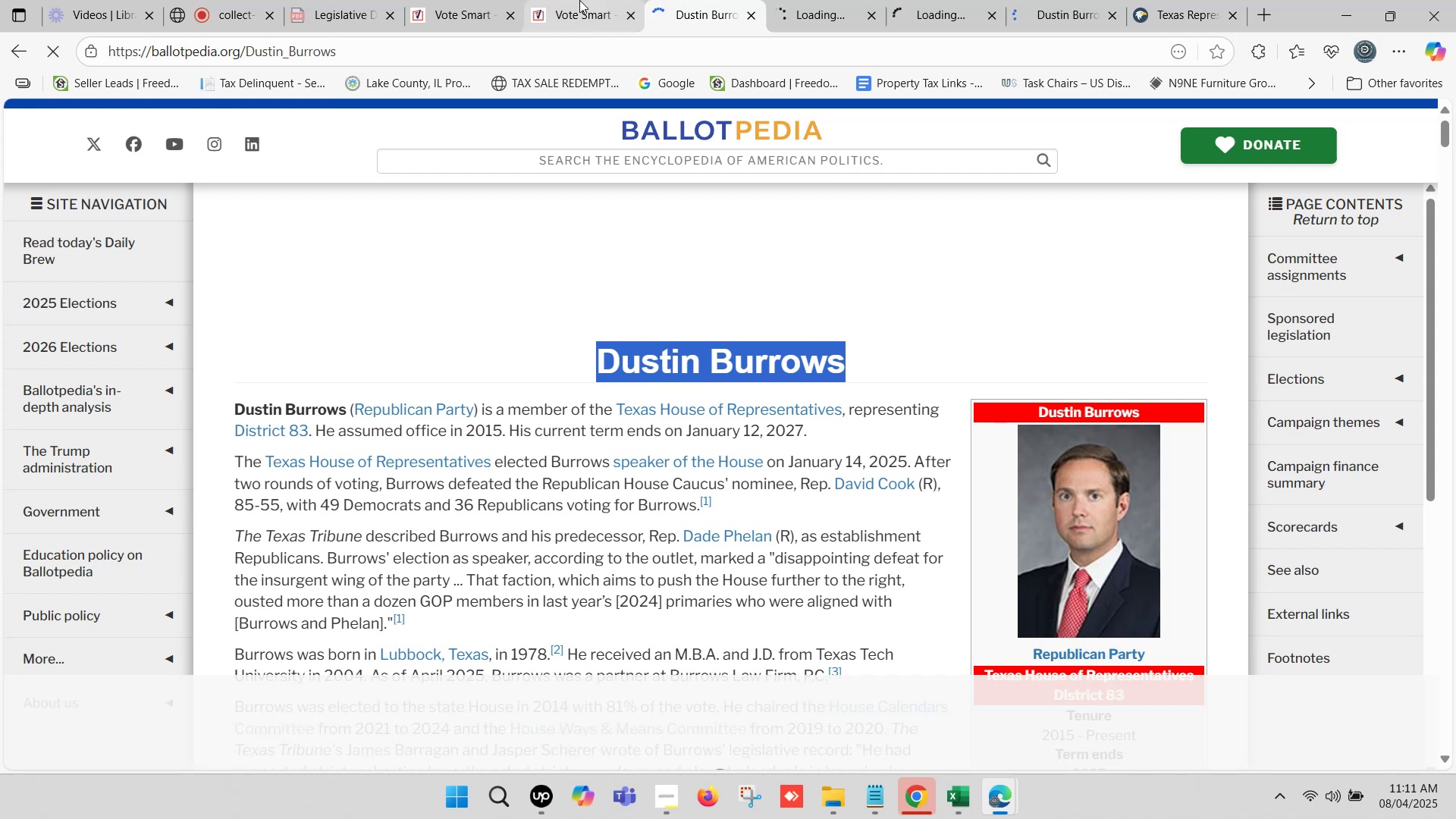 
left_click([579, 0])
 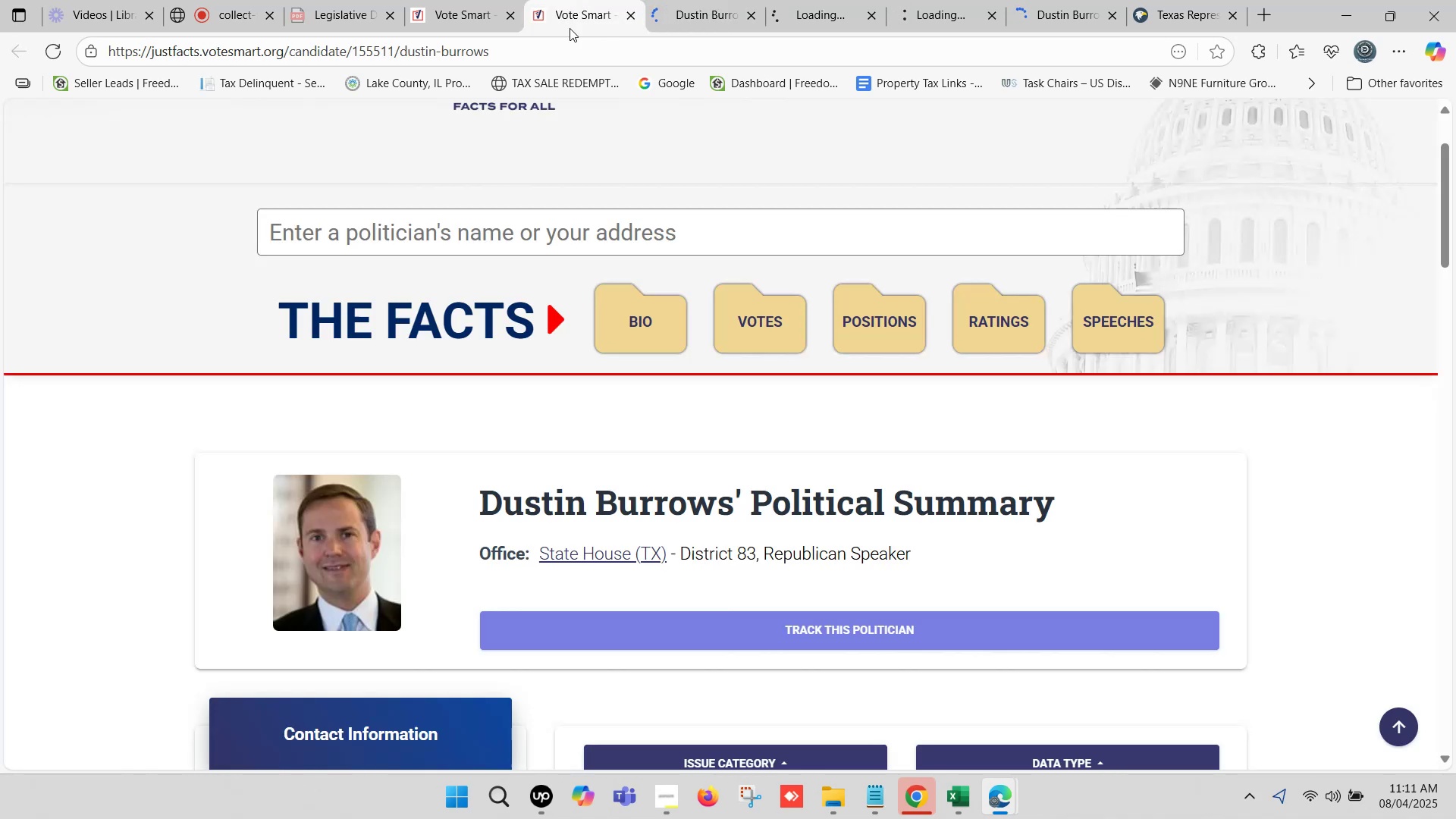 
scroll: coordinate [789, 423], scroll_direction: down, amount: 1.0
 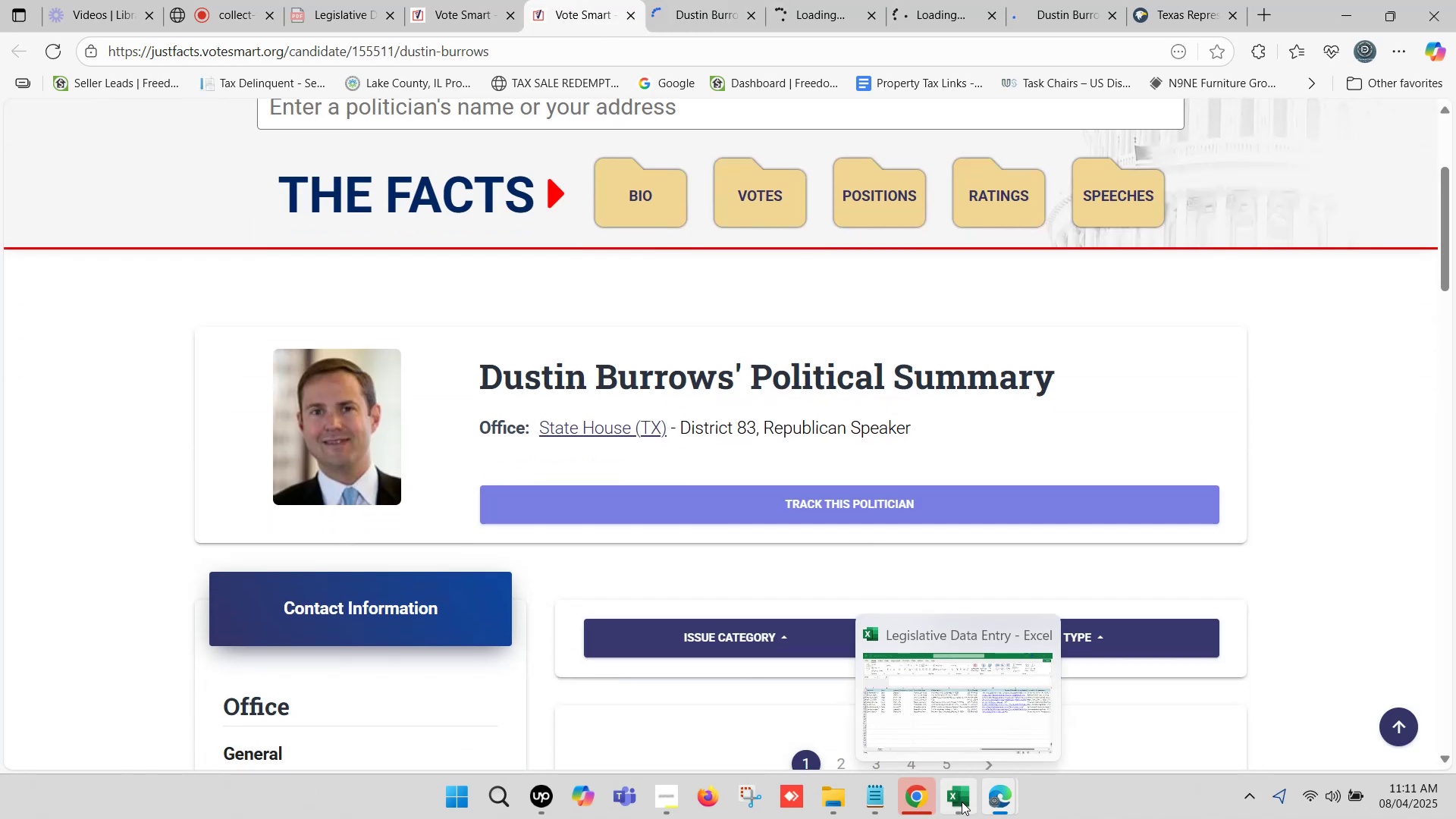 
left_click([963, 802])
 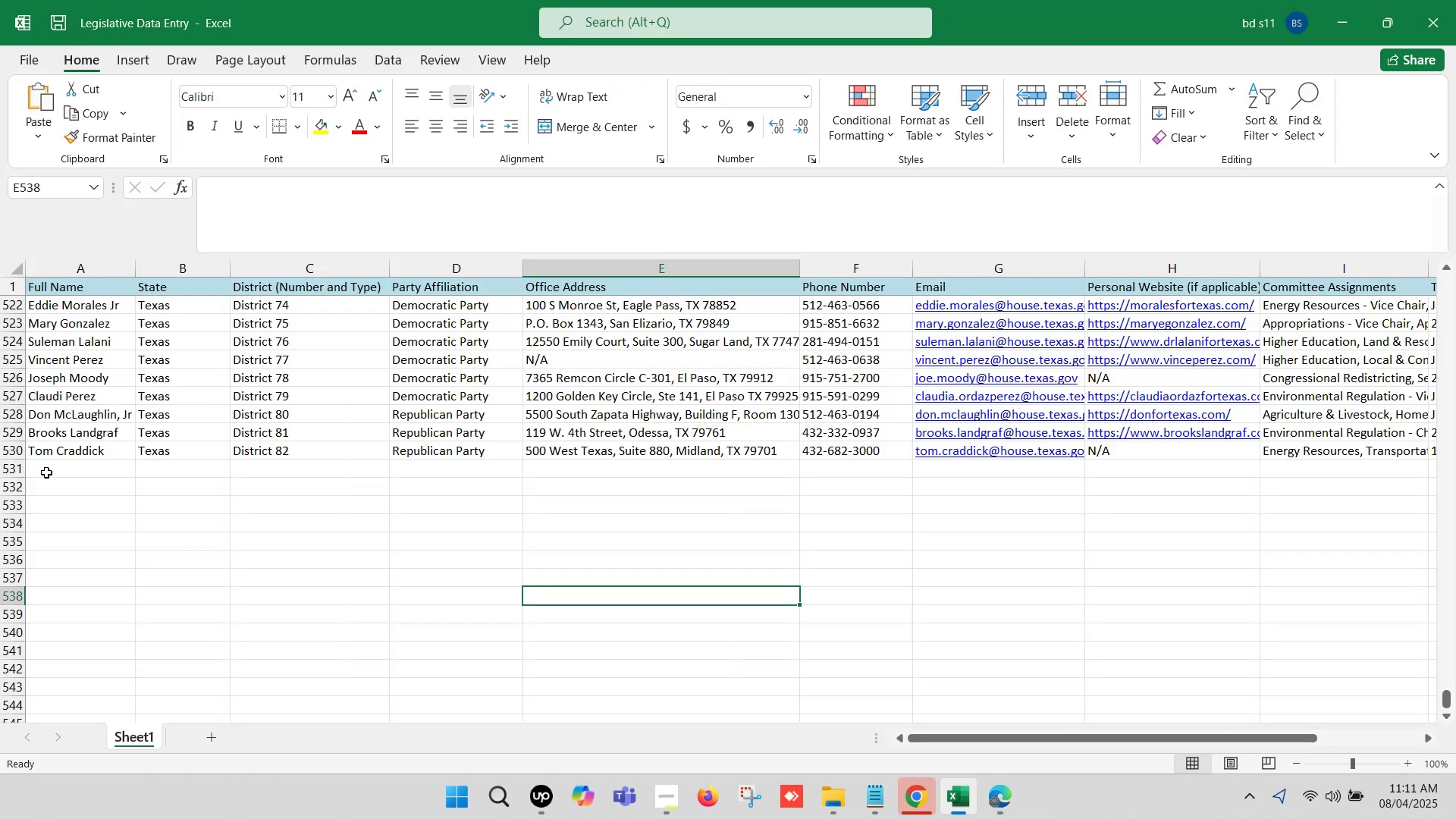 
double_click([46, 470])
 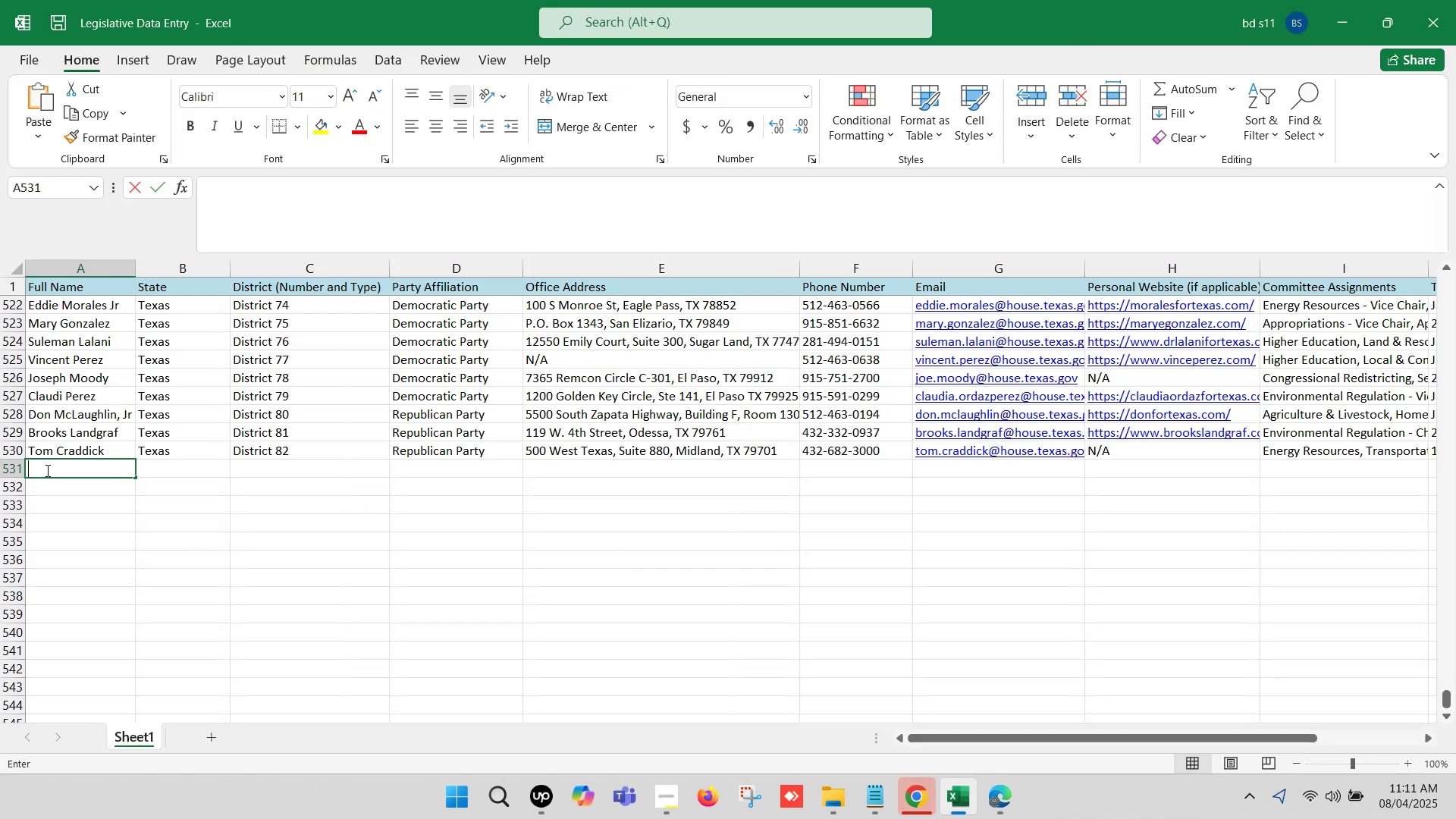 
key(Control+V)
 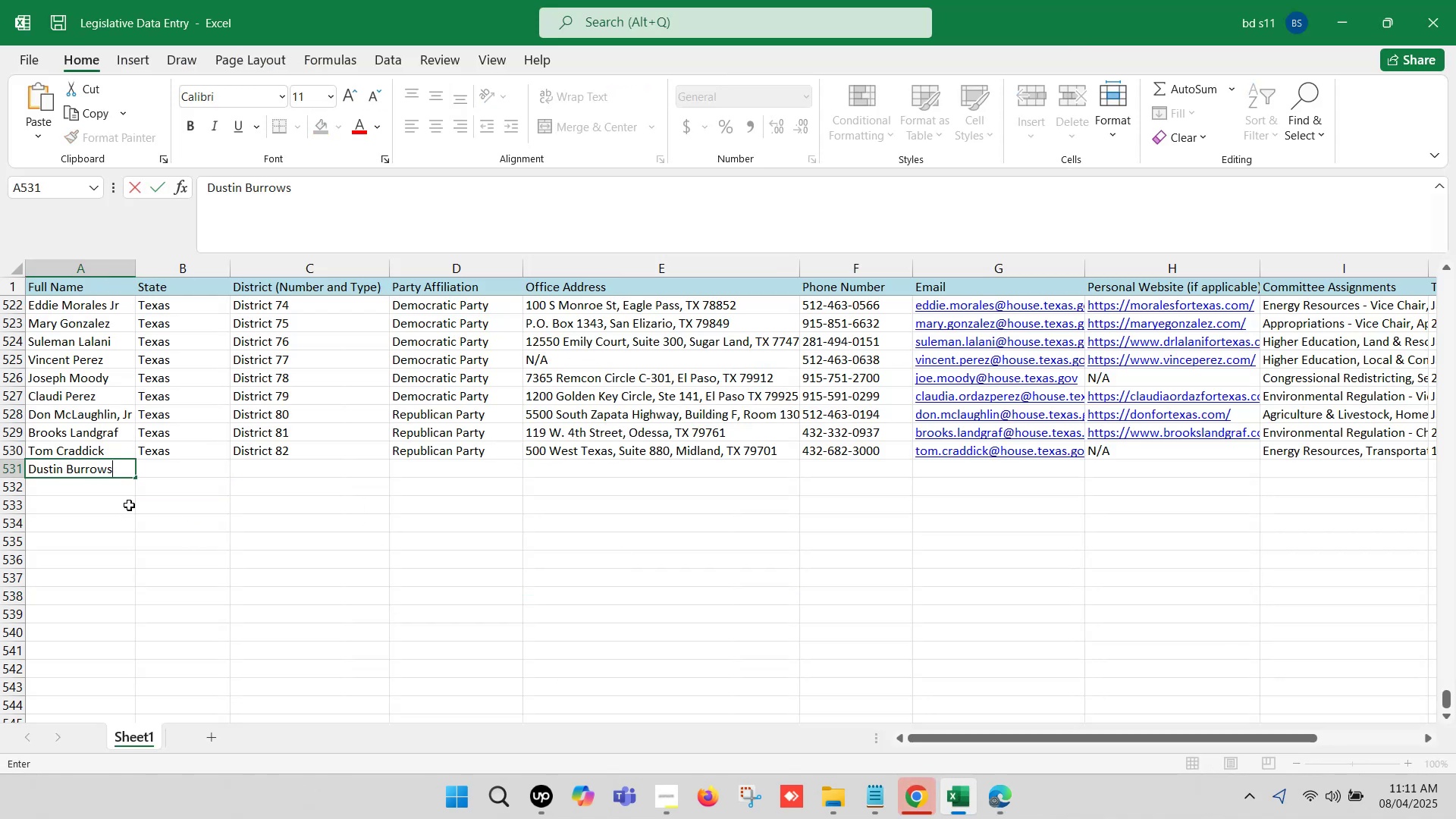 
left_click([129, 505])
 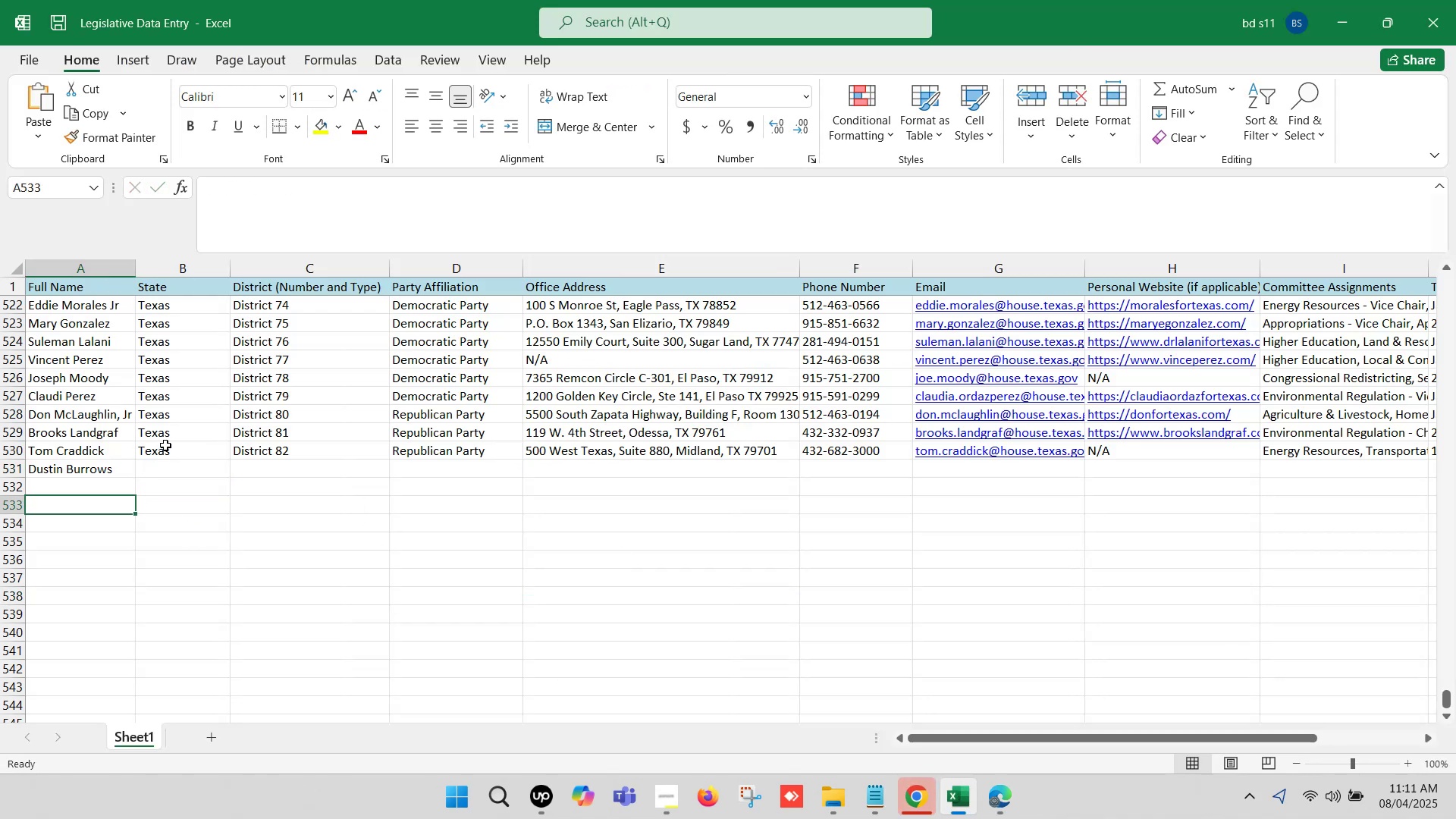 
left_click_drag(start_coordinate=[168, 452], to_coordinate=[400, 447])
 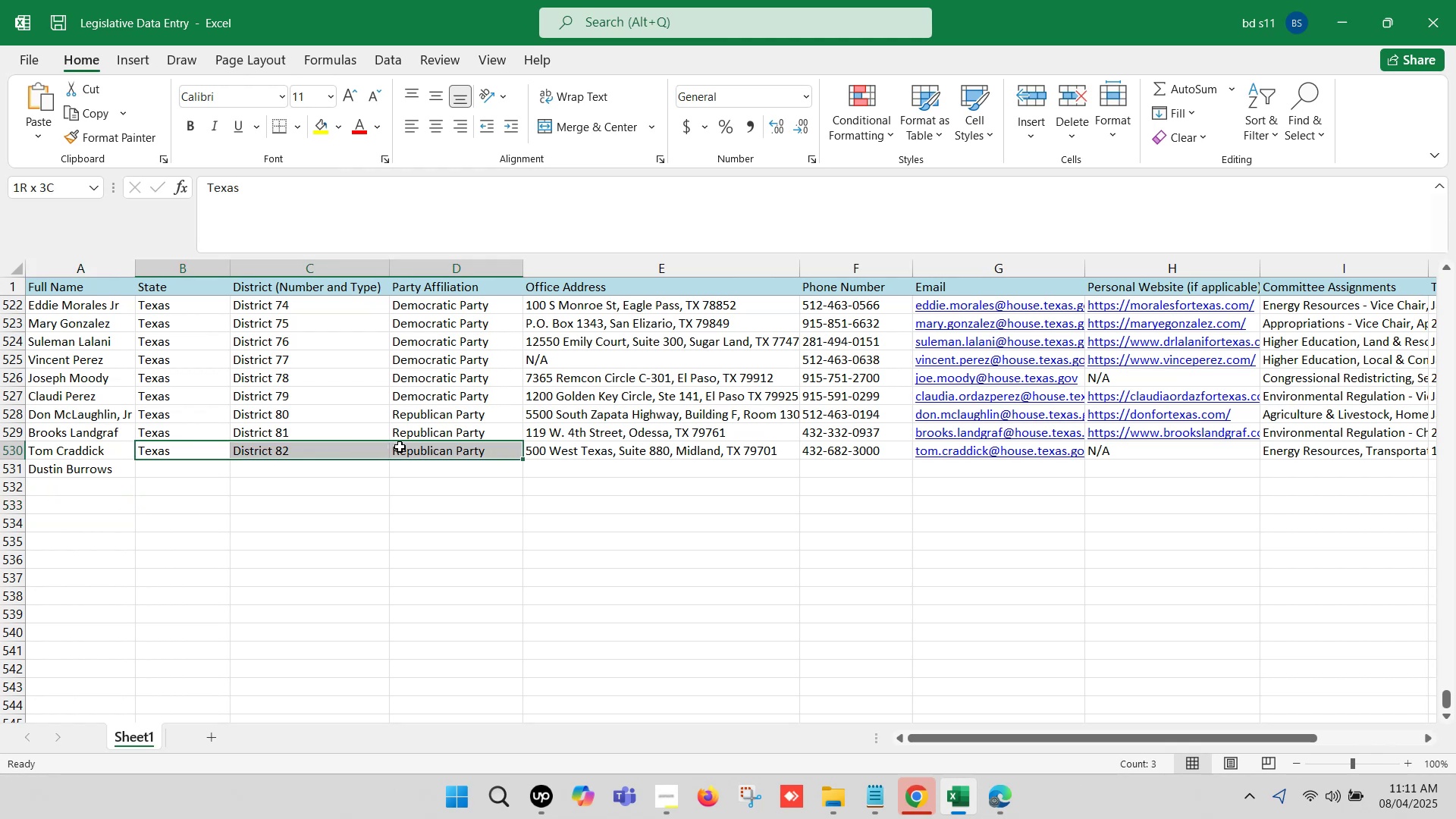 
key(Control+C)
 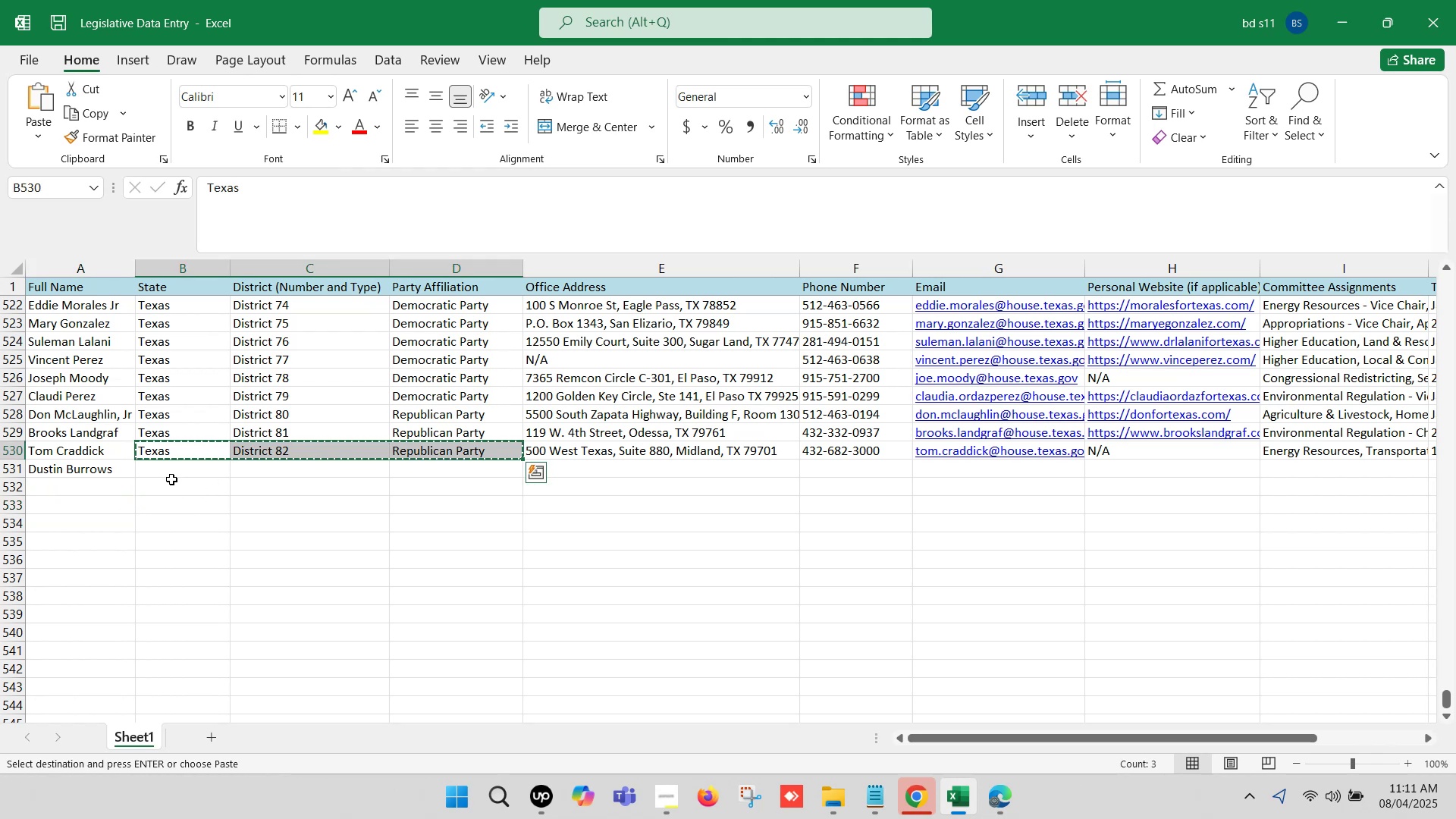 
left_click([171, 469])
 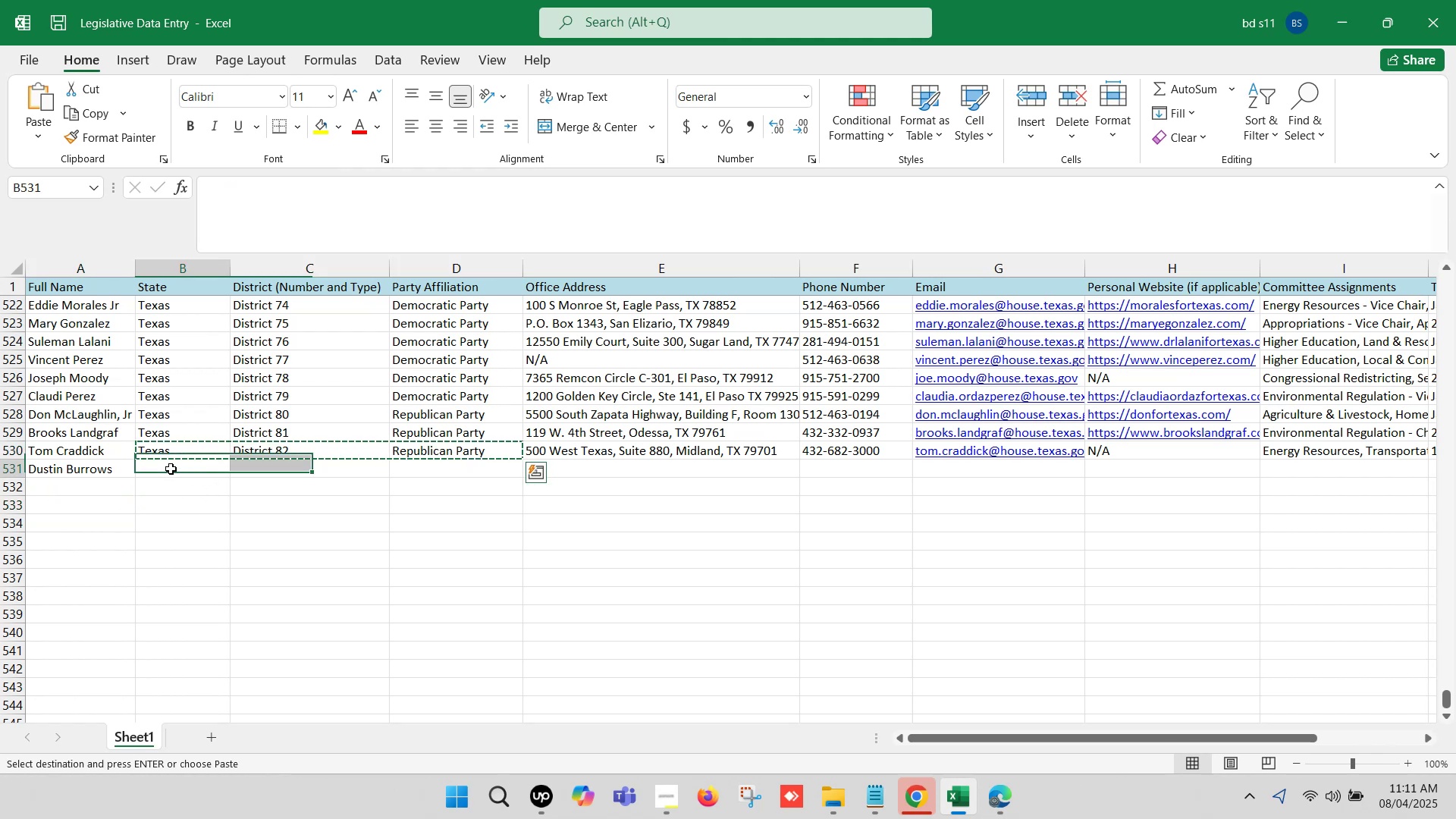 
key(Control+V)
 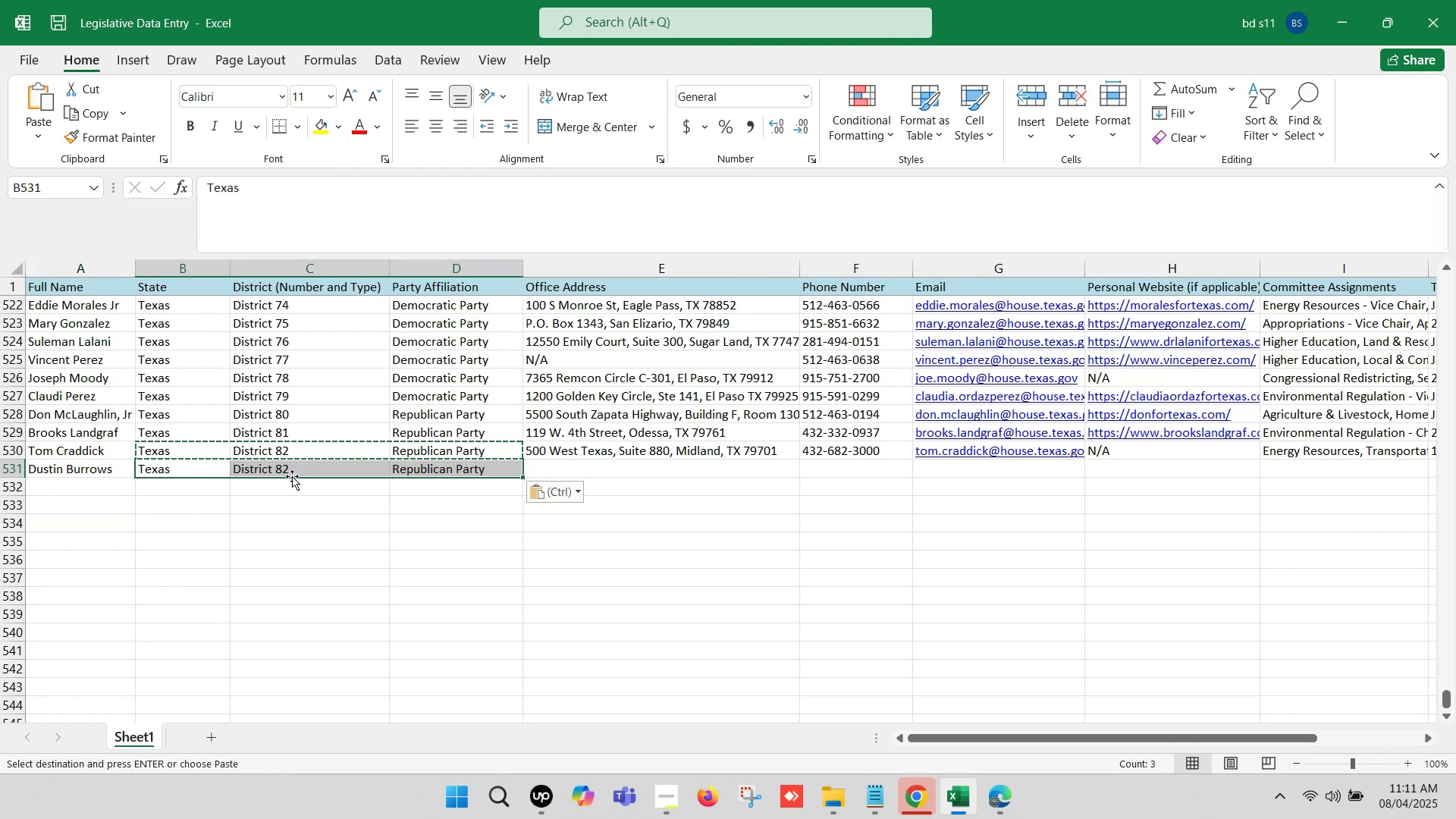 
left_click([292, 475])
 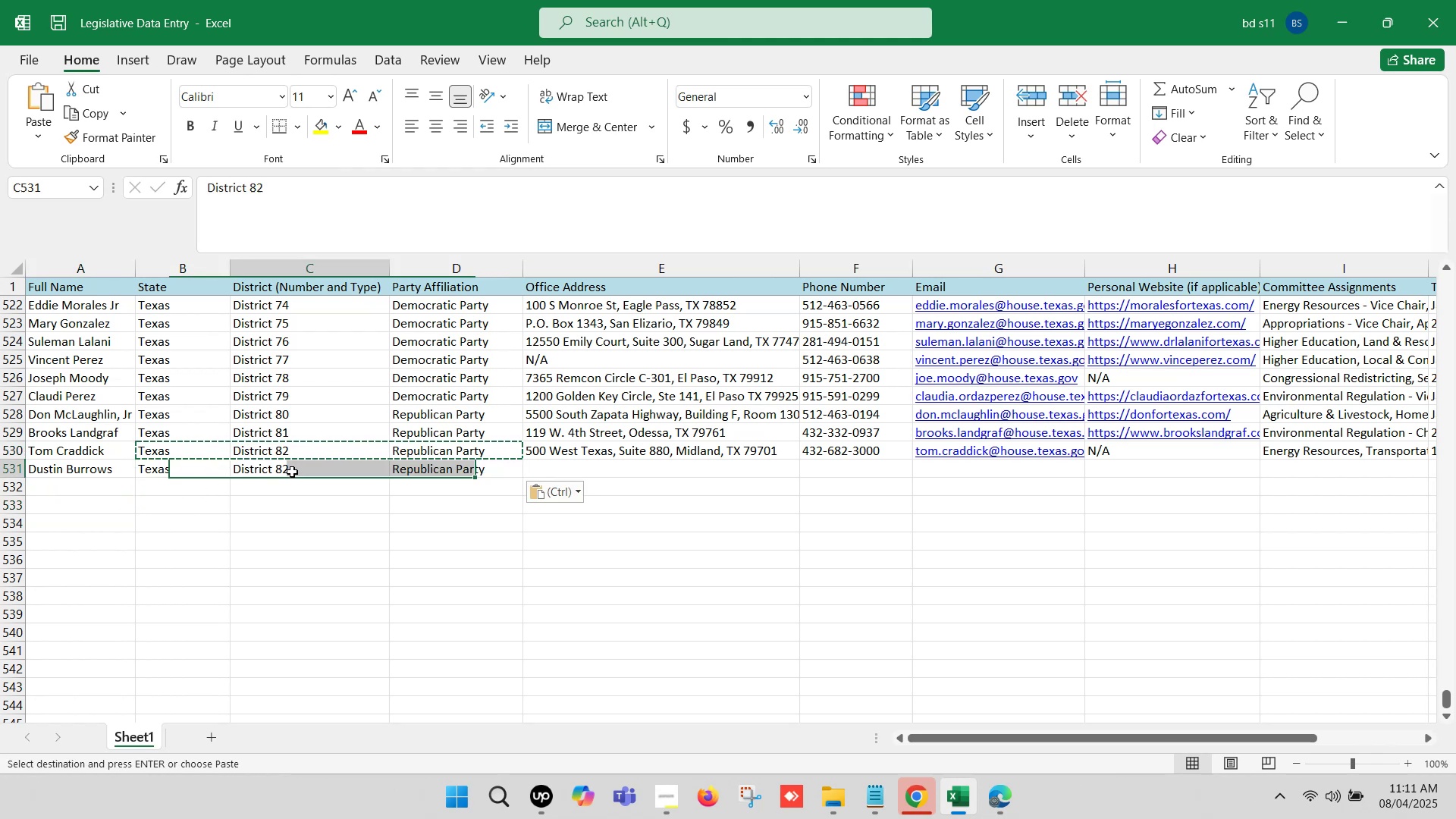 
double_click([292, 472])
 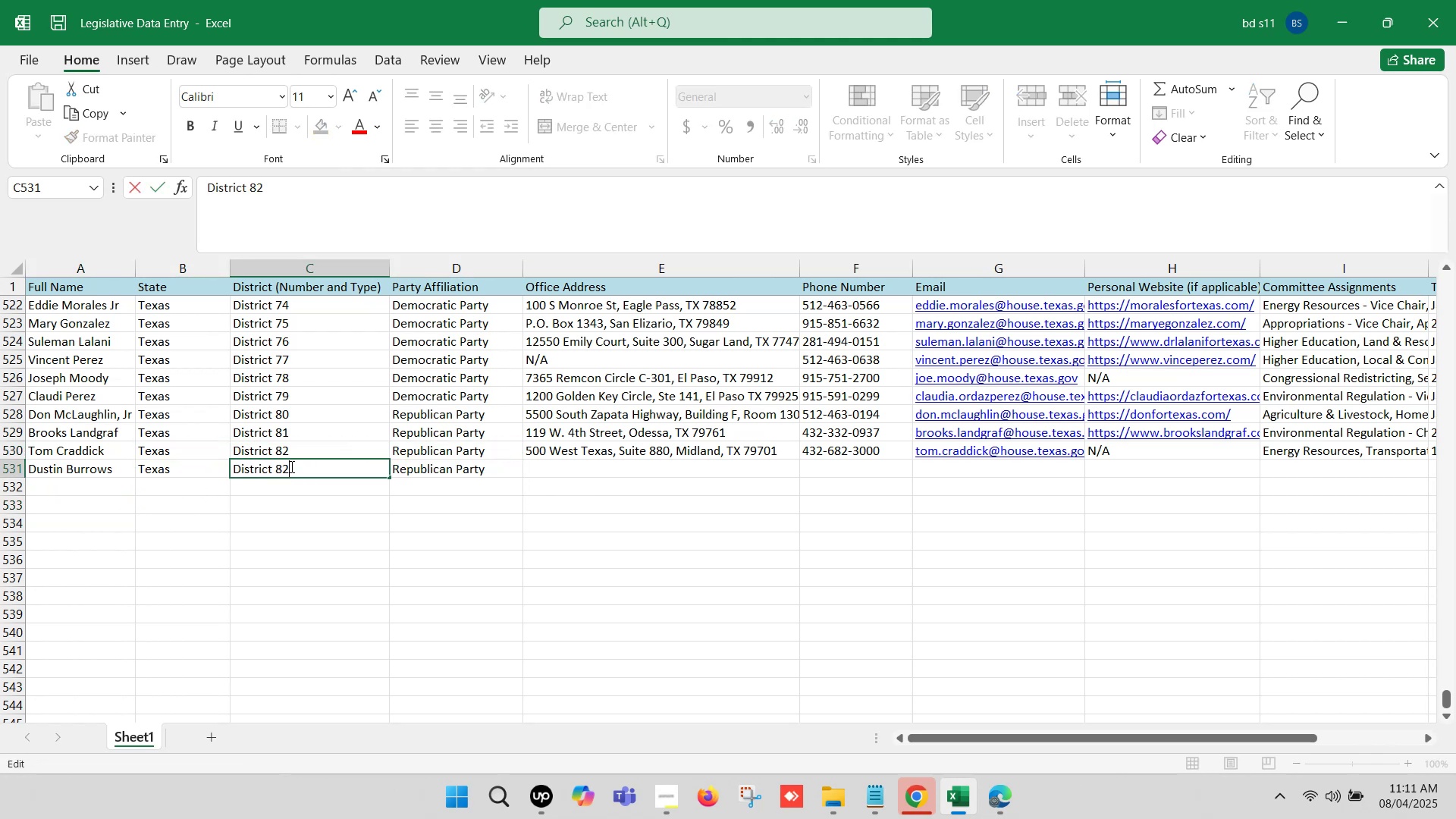 
key(Backspace)
 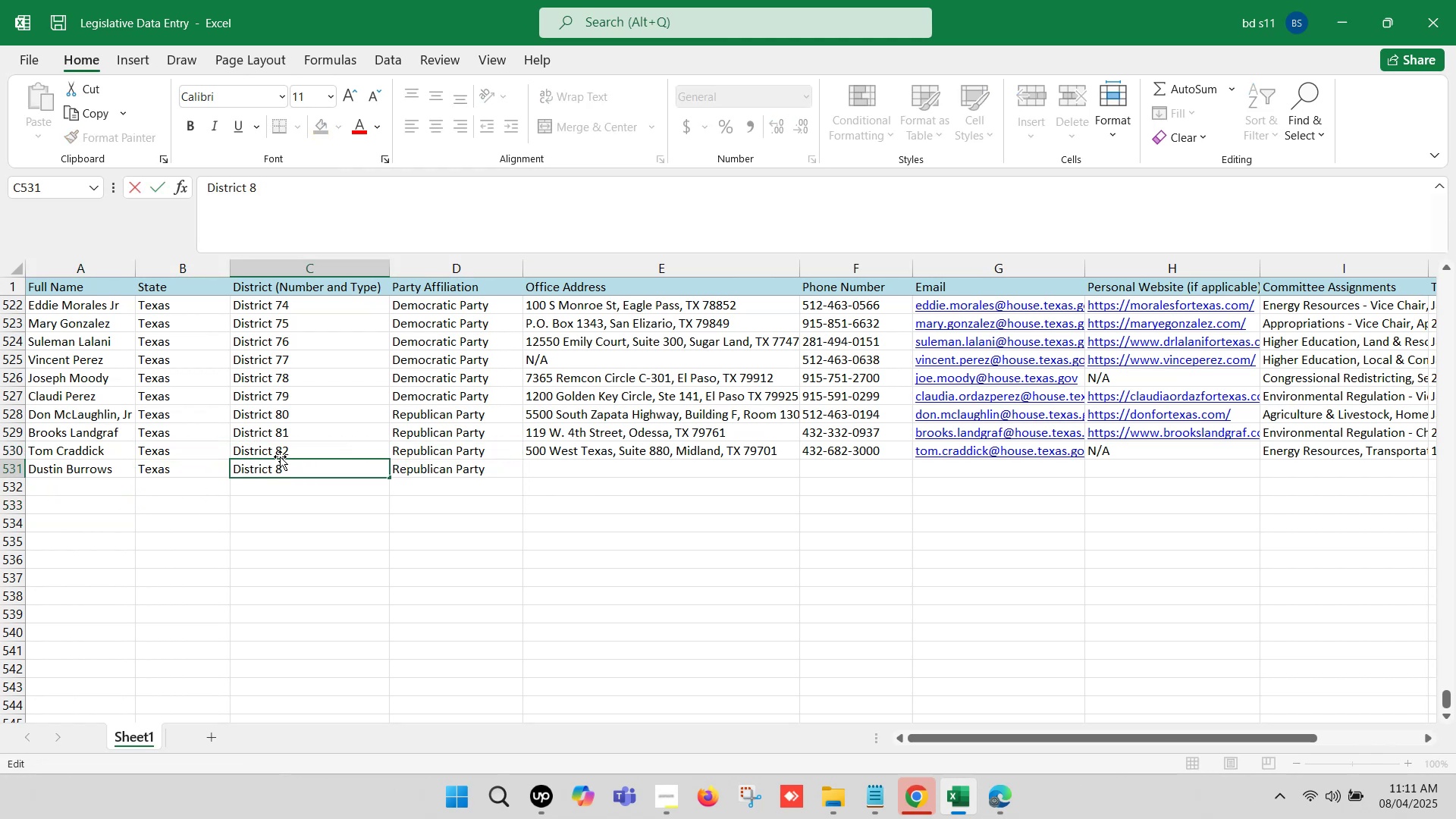 
key(3)
 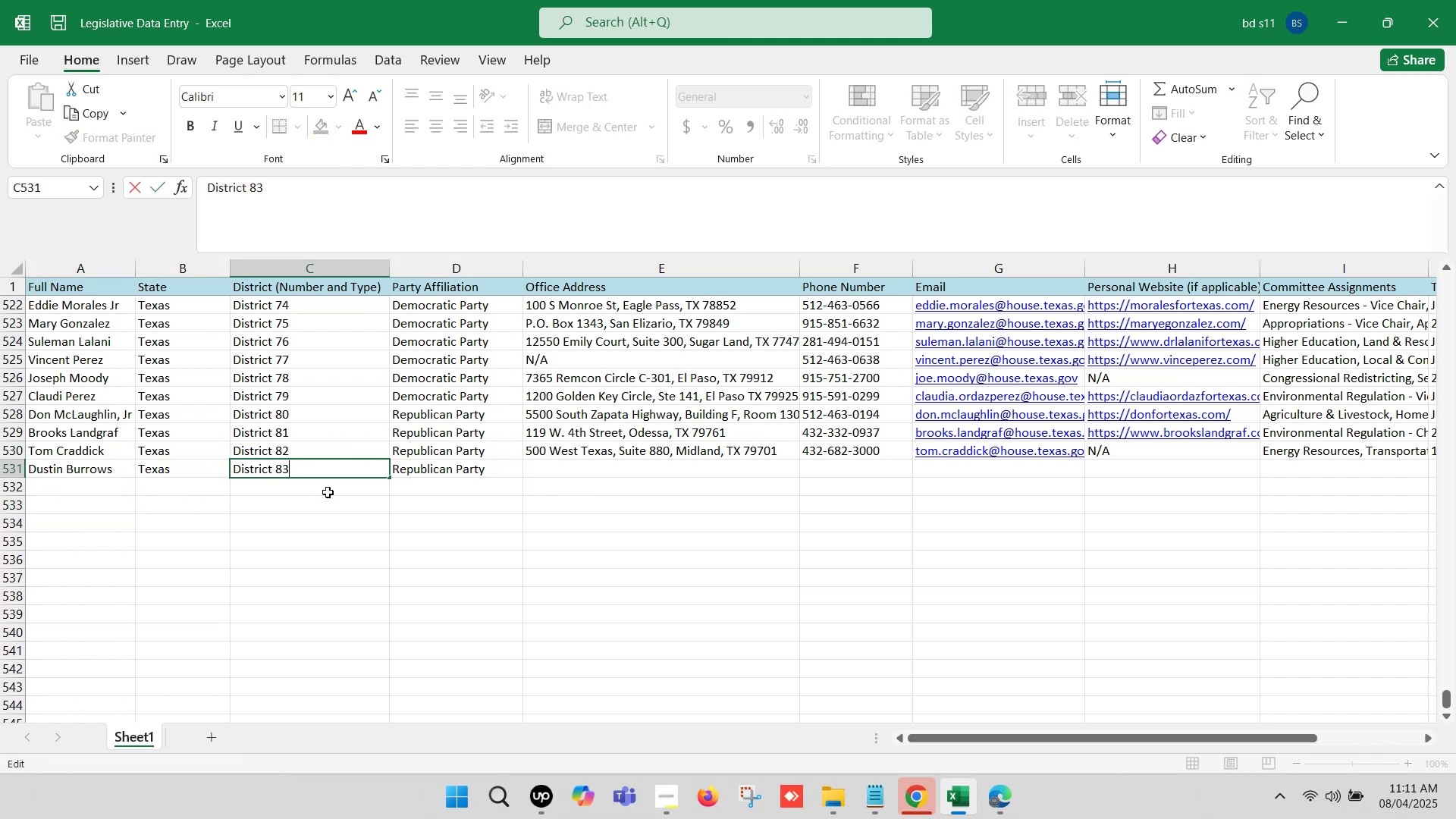 
left_click([323, 494])
 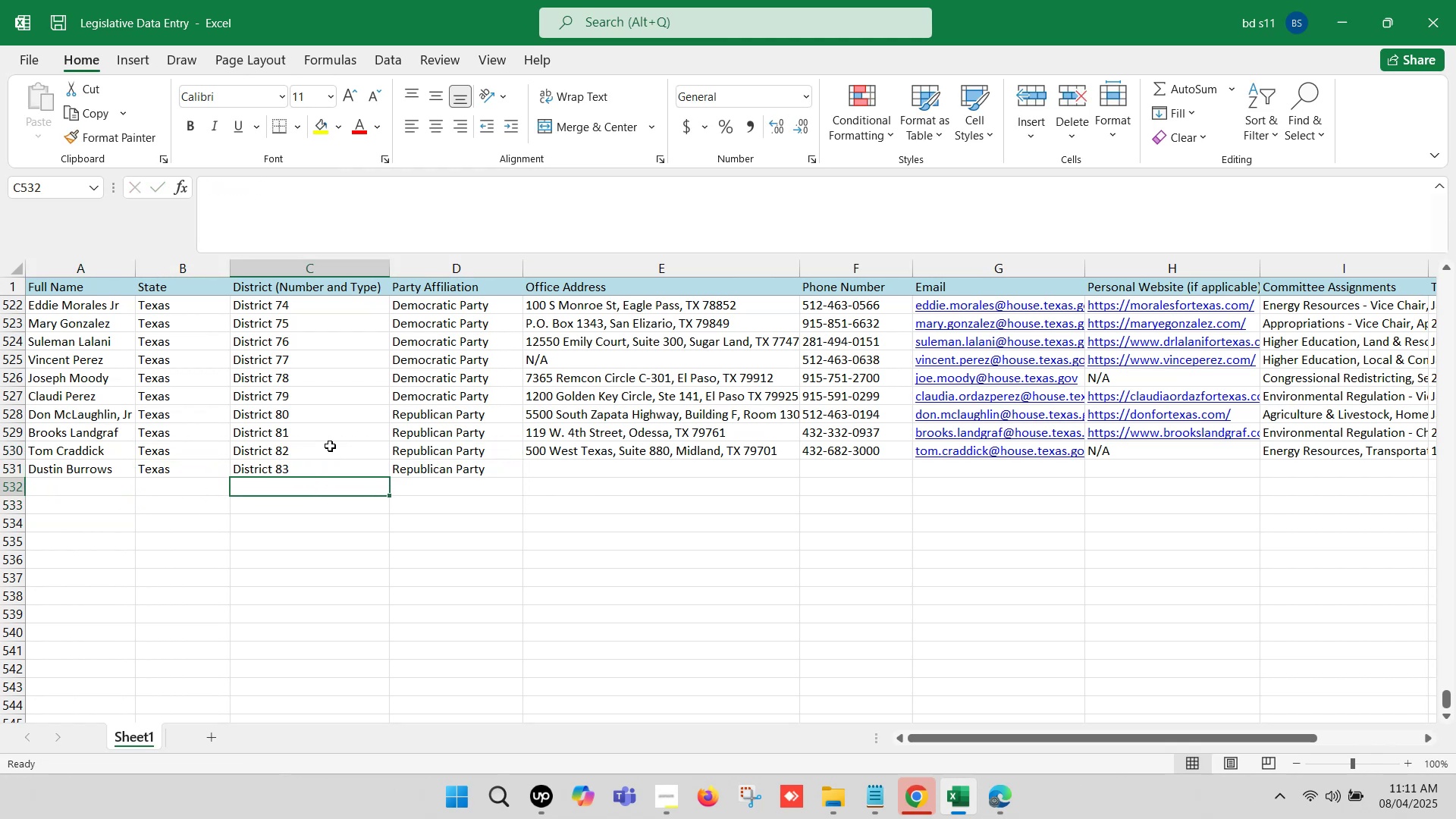 
scroll: coordinate [331, 428], scroll_direction: down, amount: 1.0
 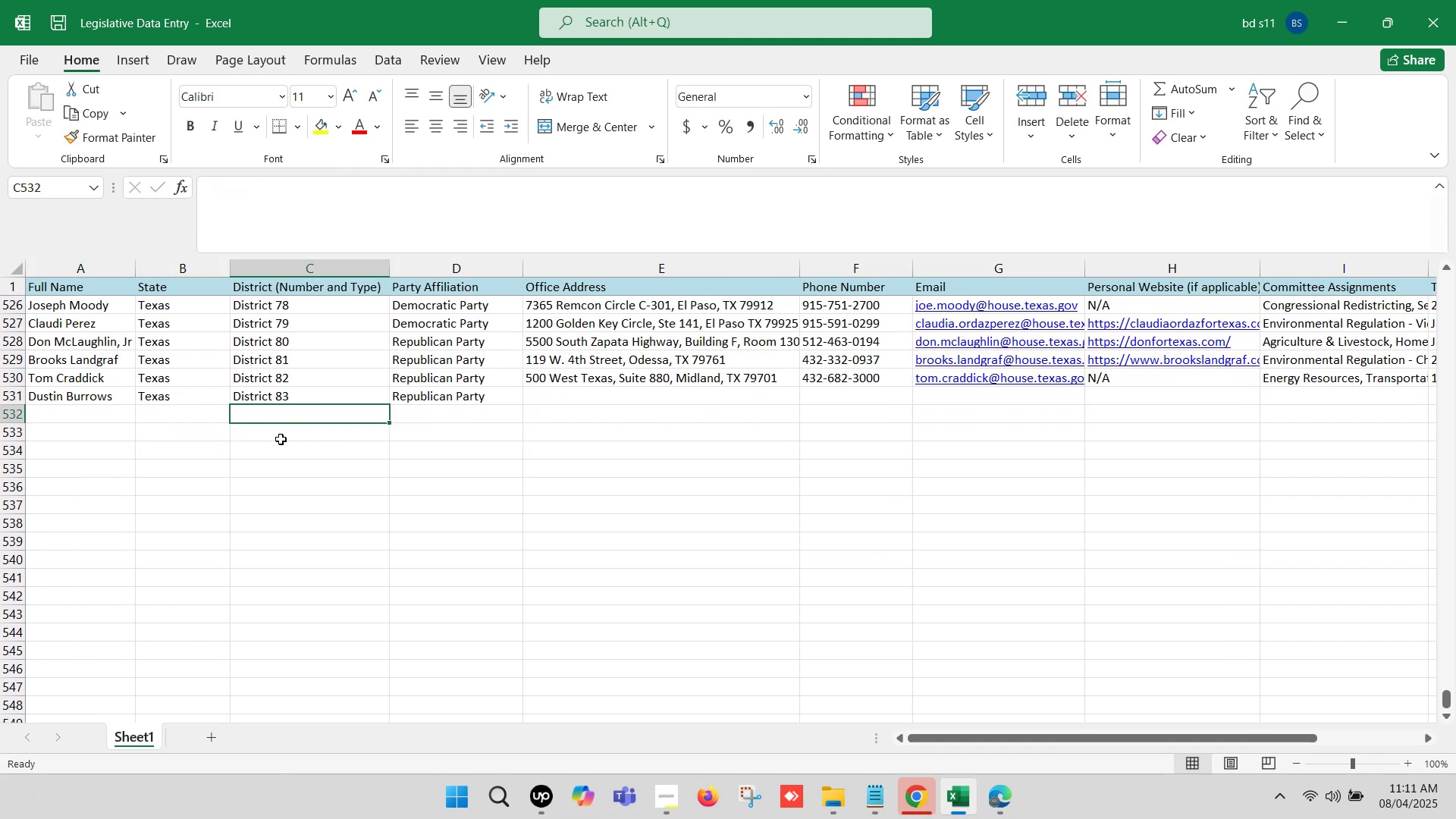 
key(Control+S)
 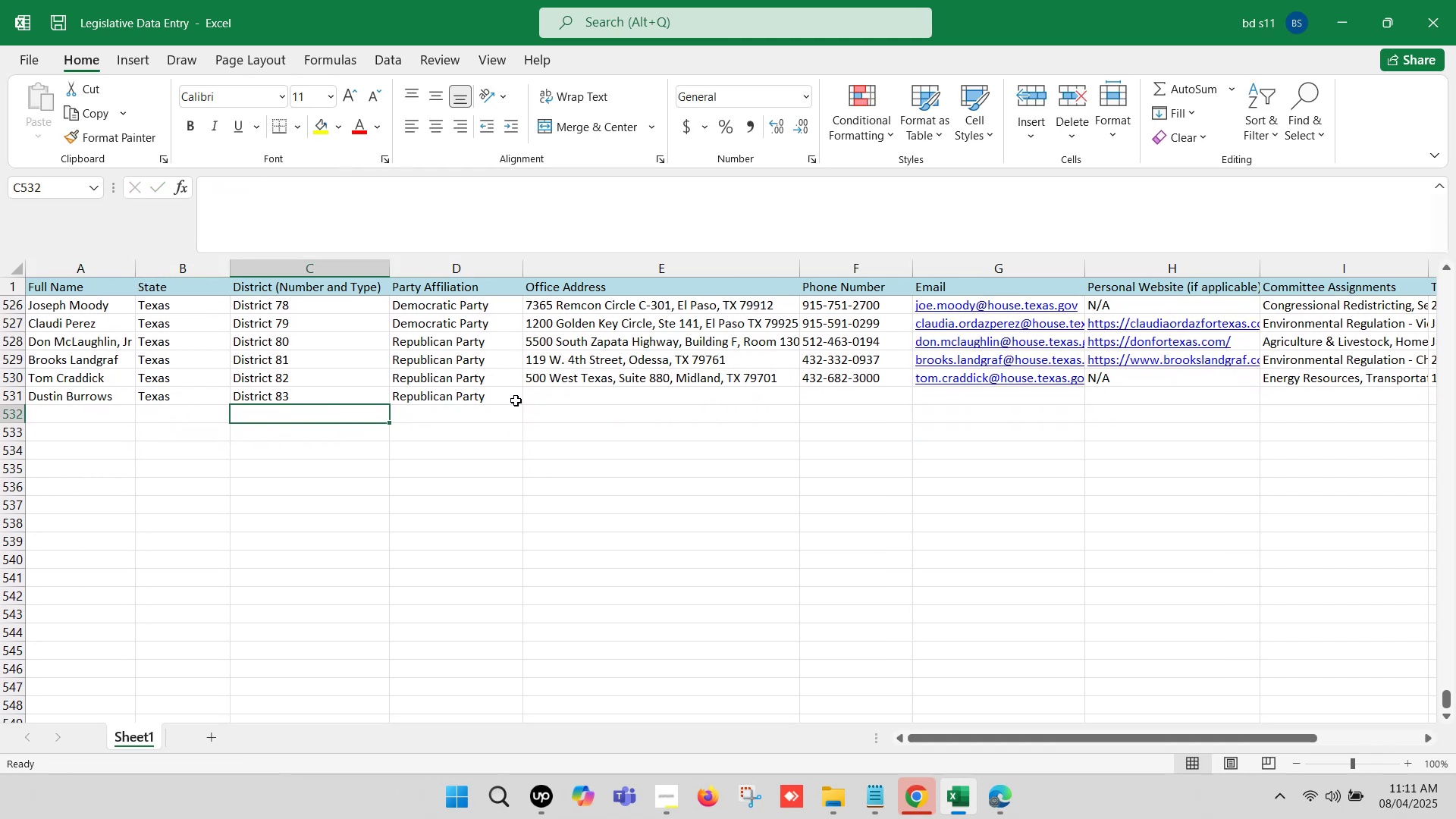 
left_click([535, 396])
 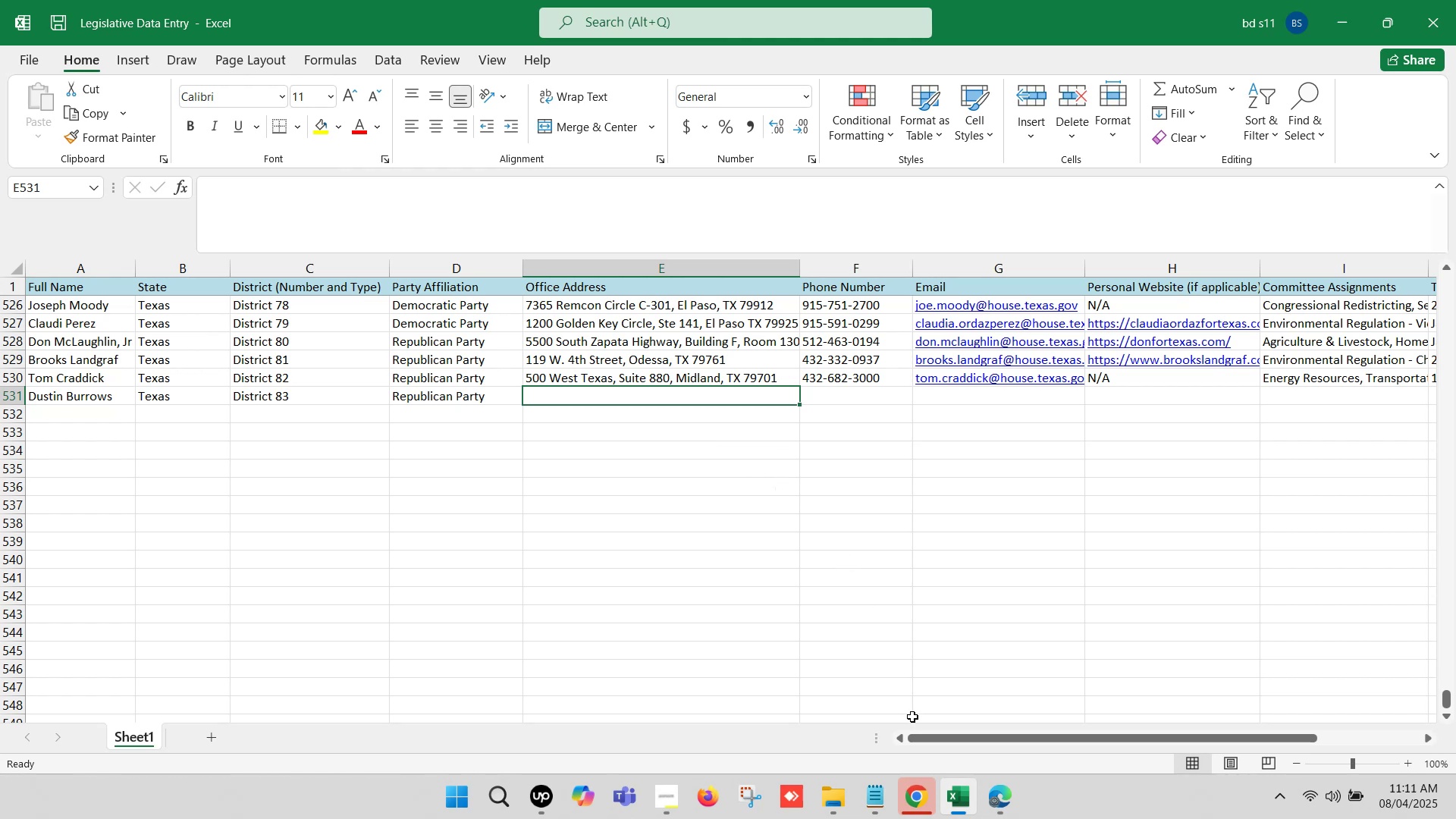 
left_click([1009, 807])
 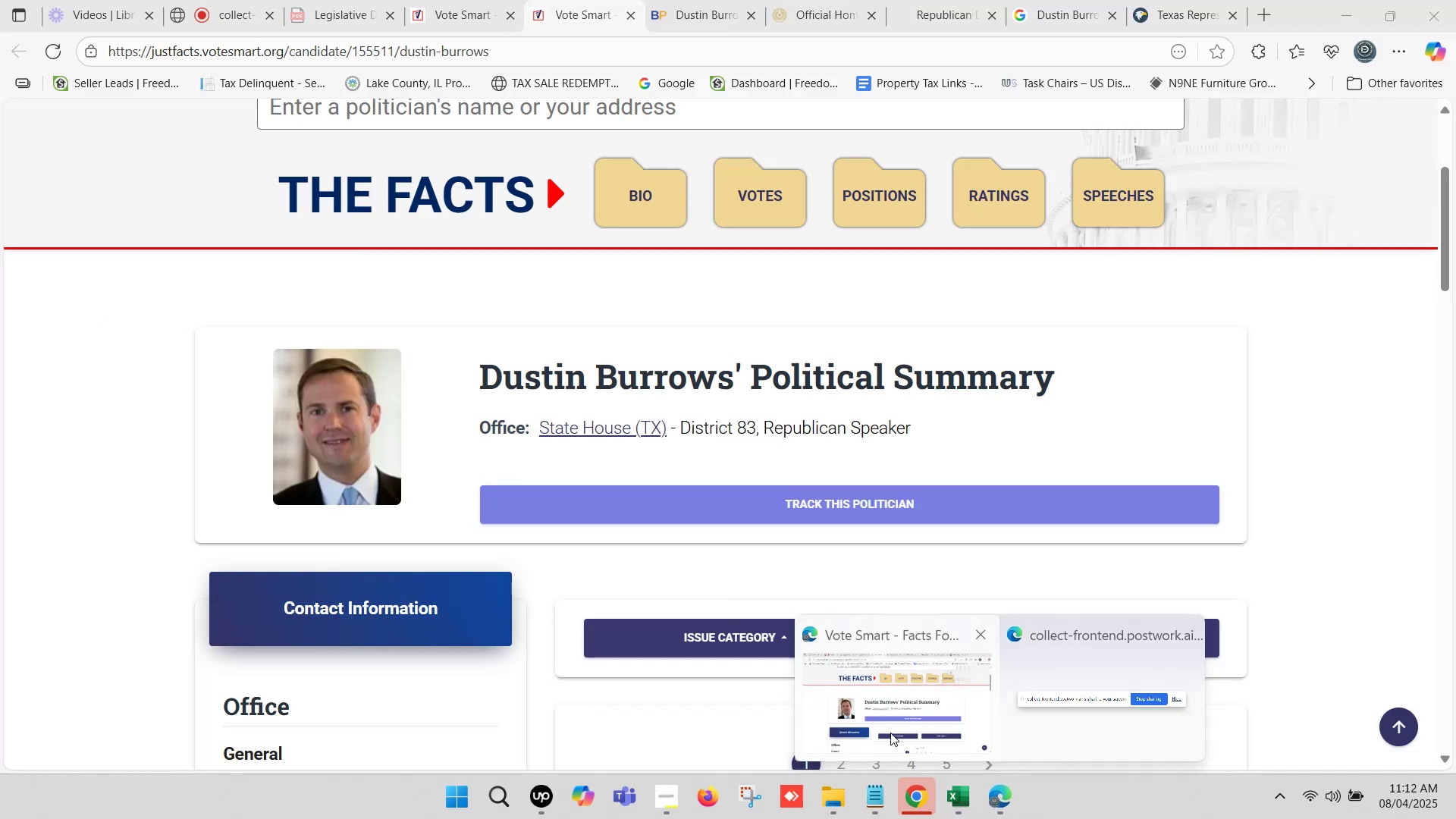 
left_click([886, 729])
 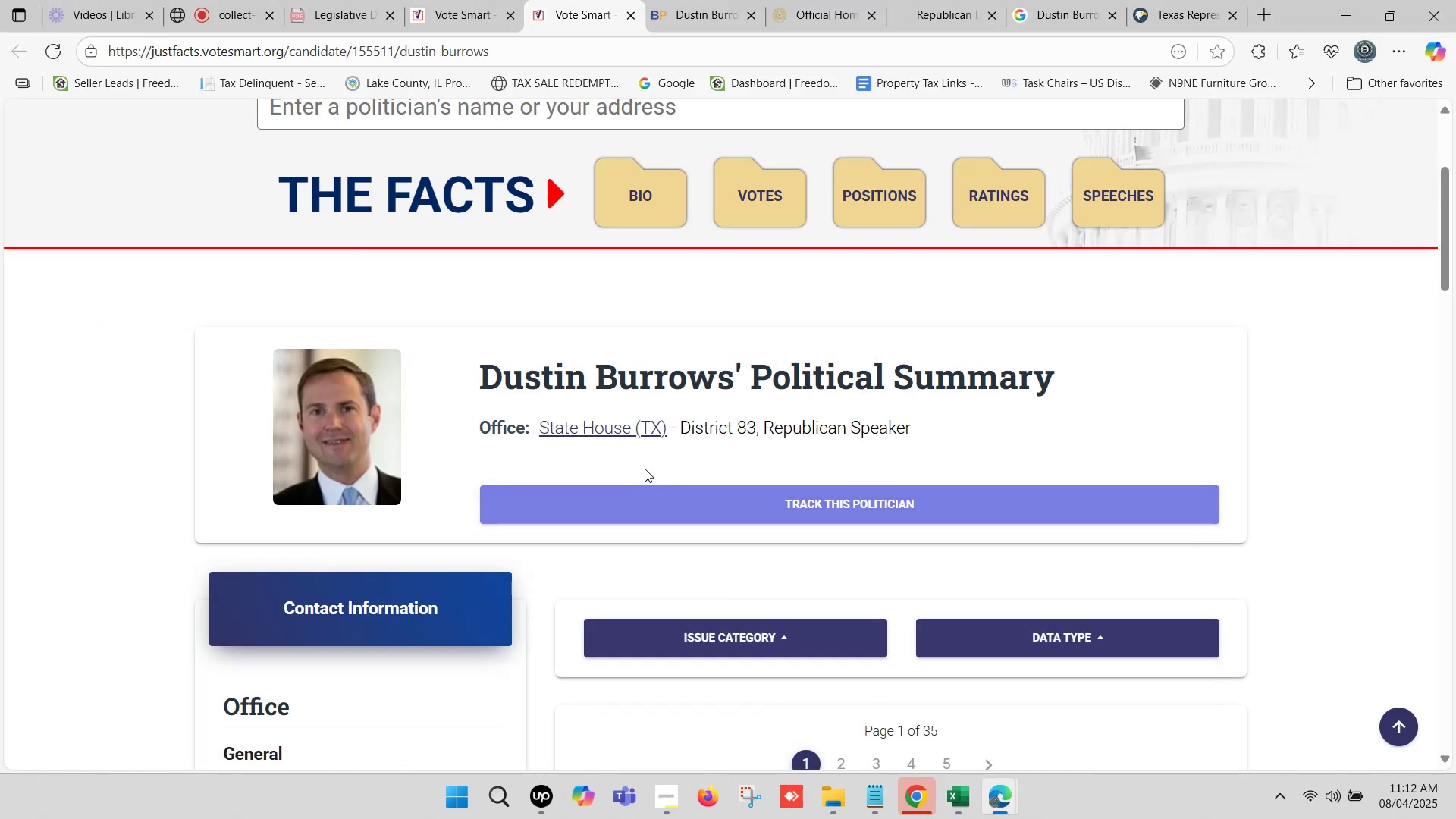 
wait(8.68)
 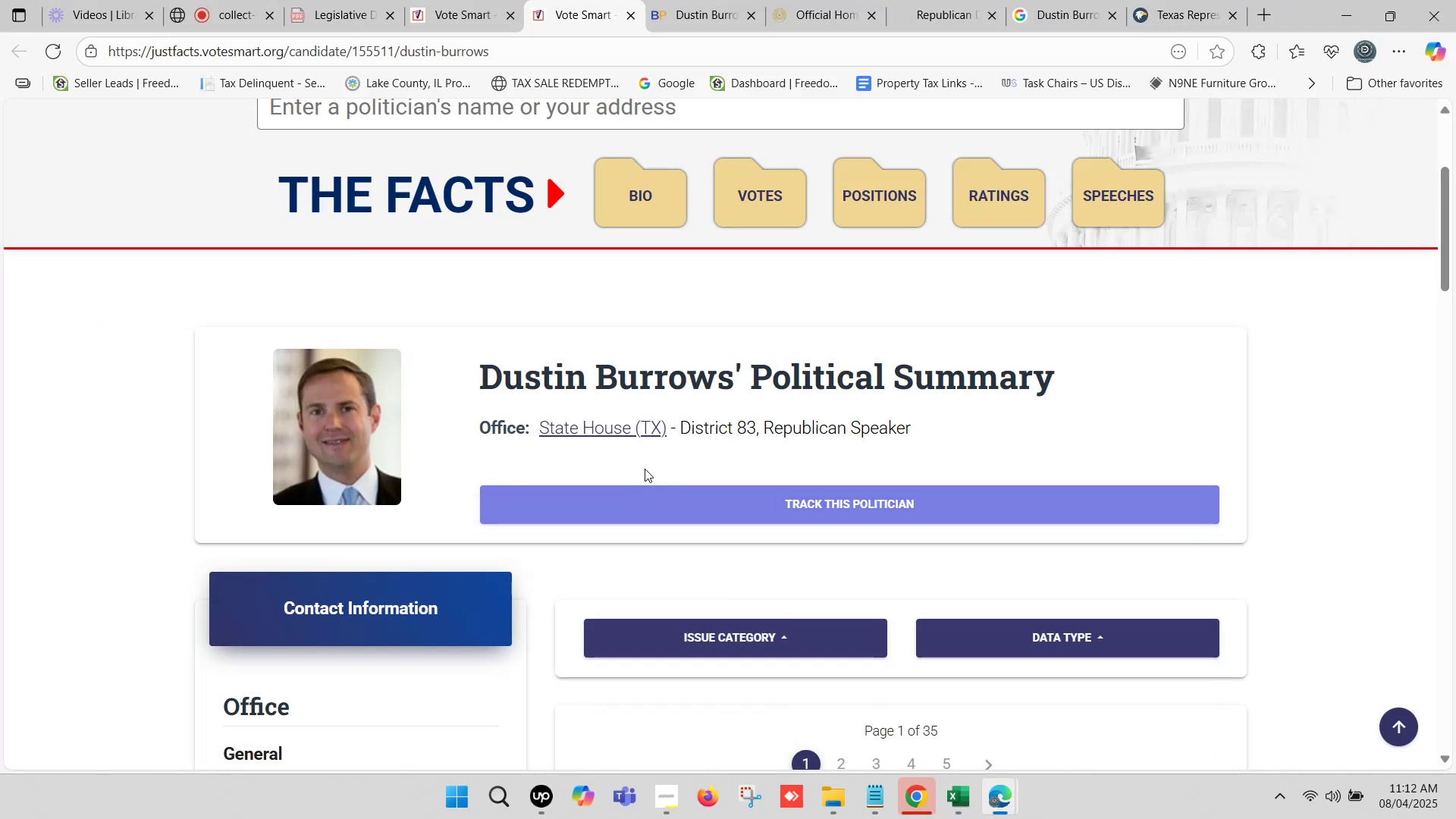 
scroll: coordinate [627, 457], scroll_direction: down, amount: 1.0
 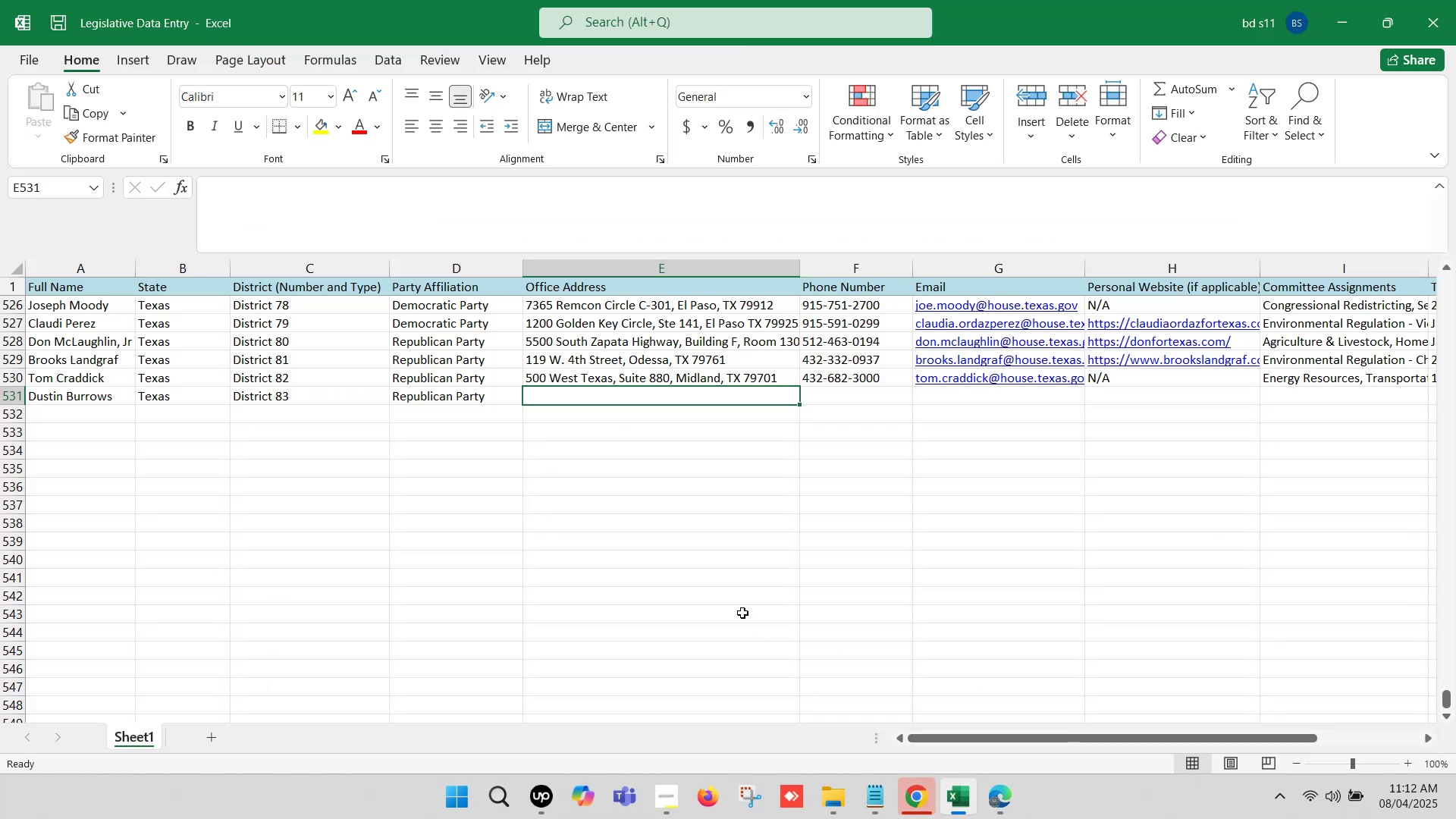 
left_click([996, 798])
 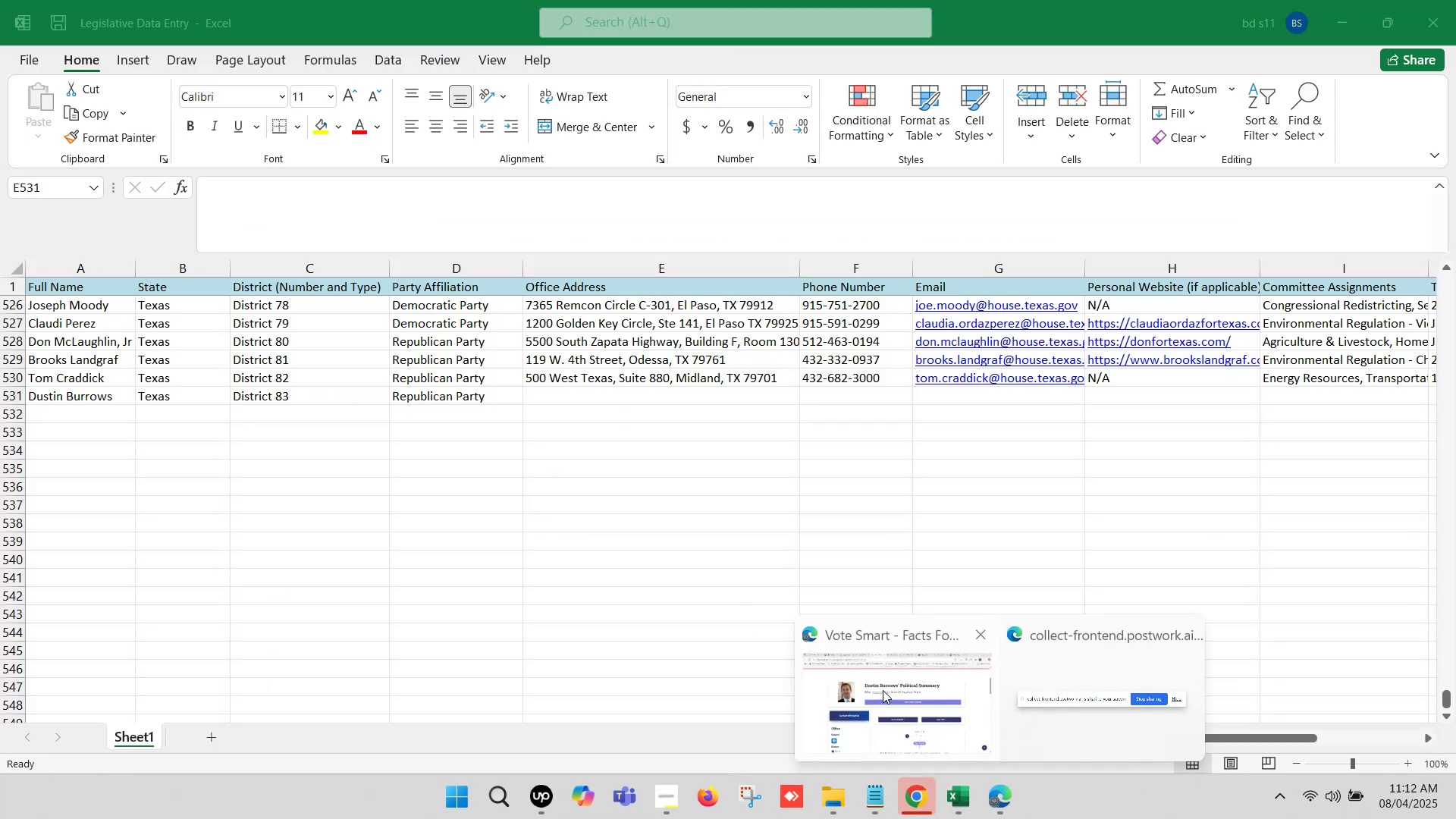 
left_click([881, 686])
 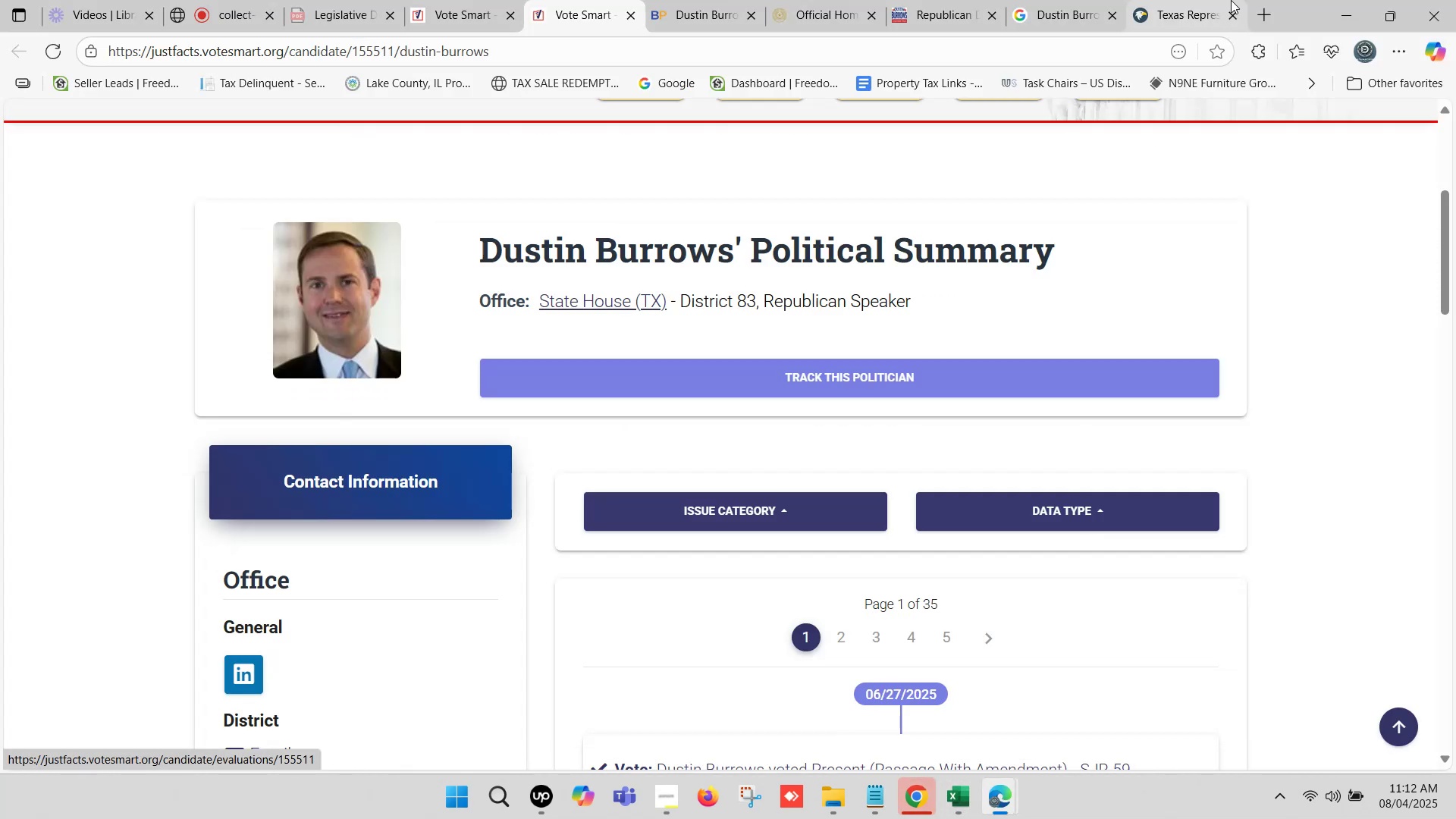 
left_click([1204, 0])
 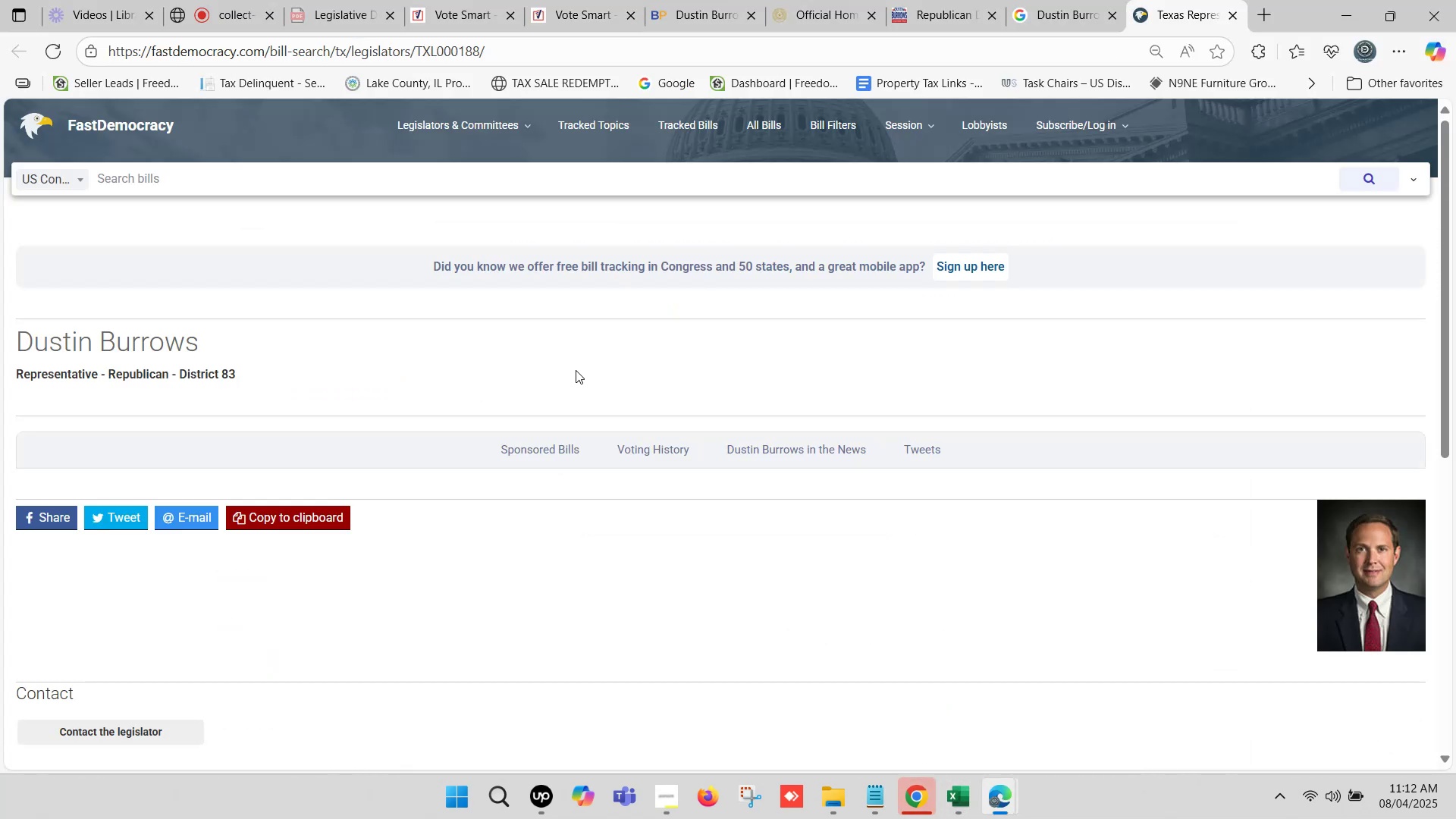 
scroll: coordinate [513, 370], scroll_direction: down, amount: 5.0
 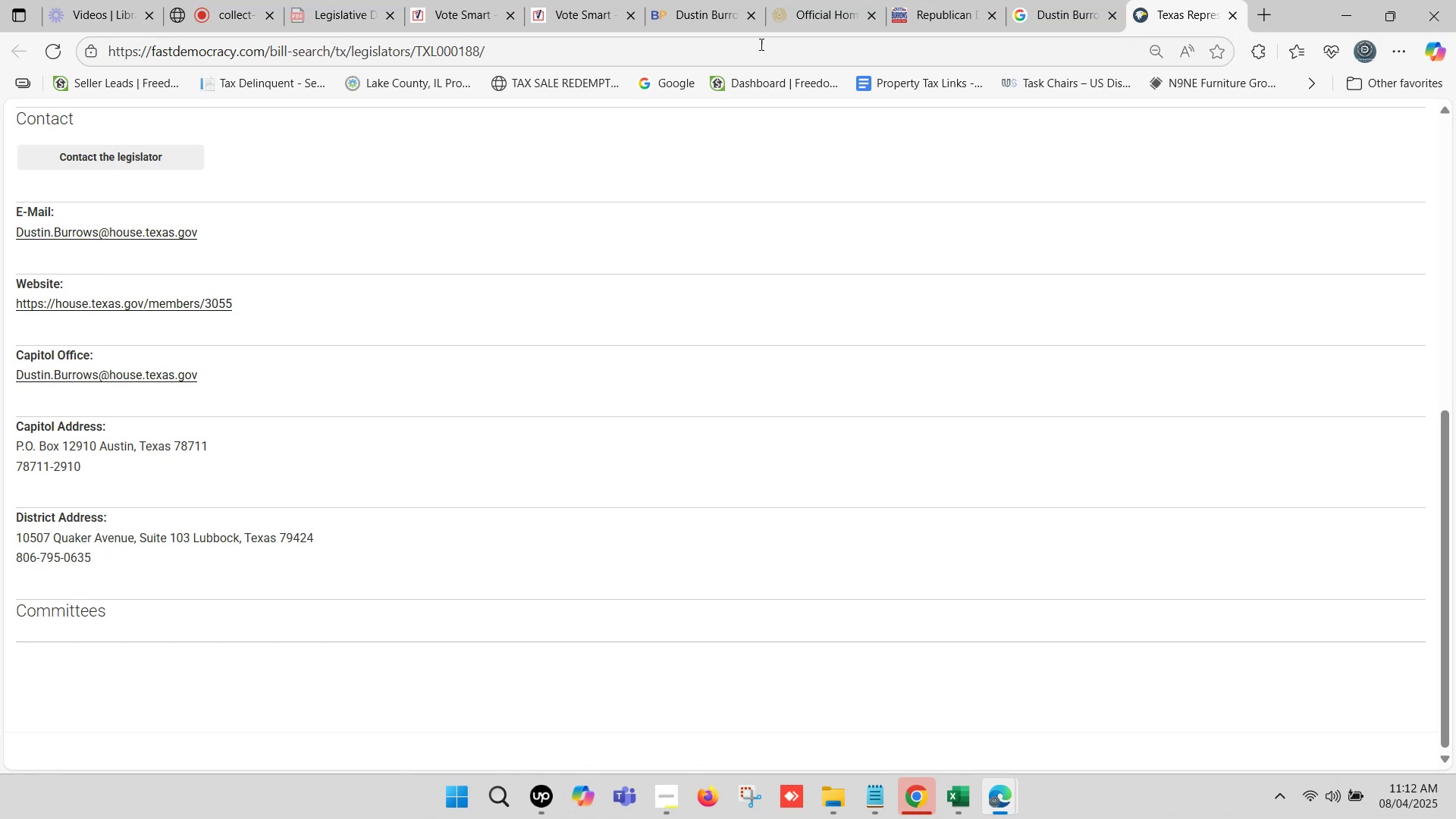 
left_click([716, 0])
 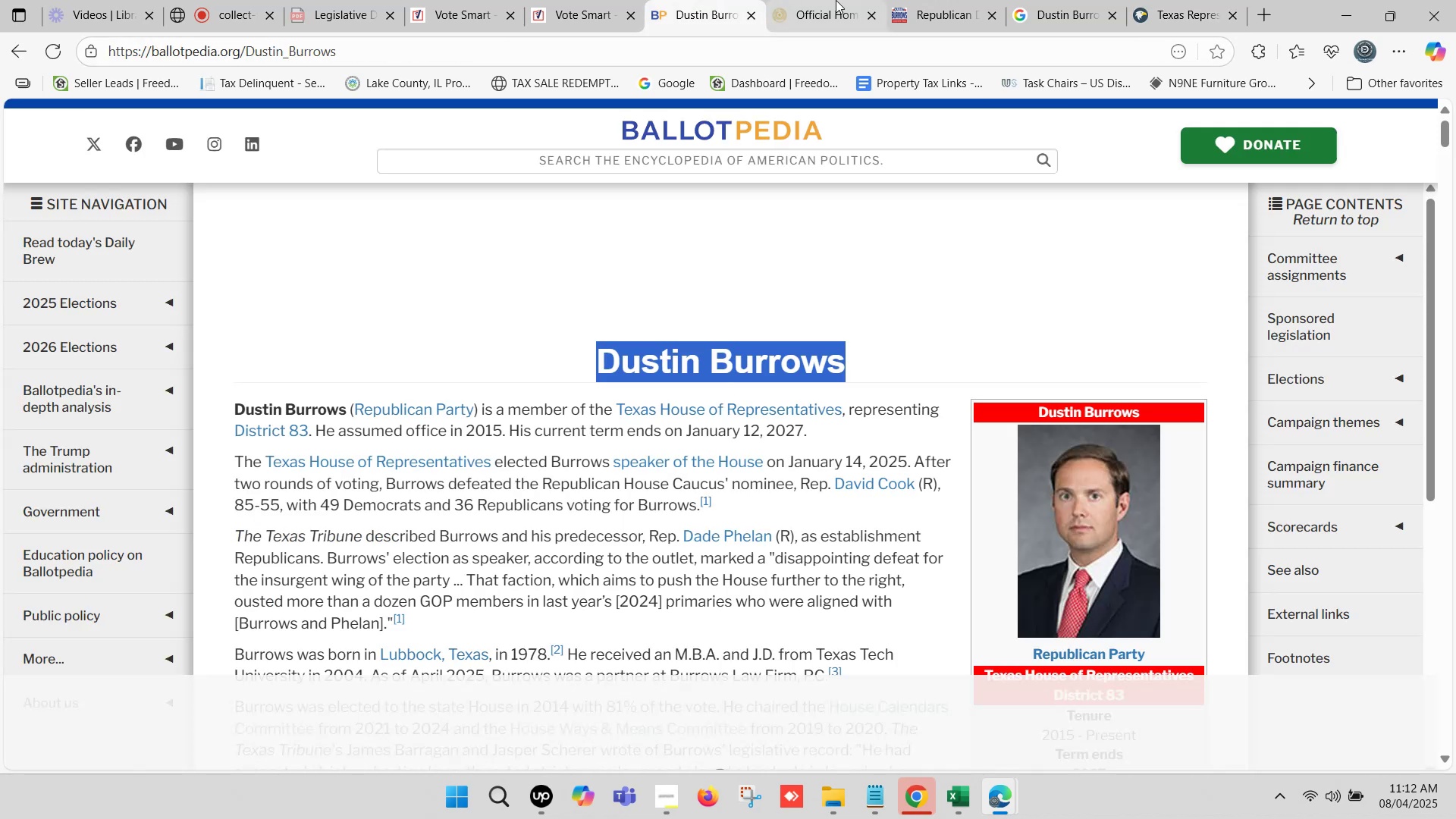 
left_click([836, 0])
 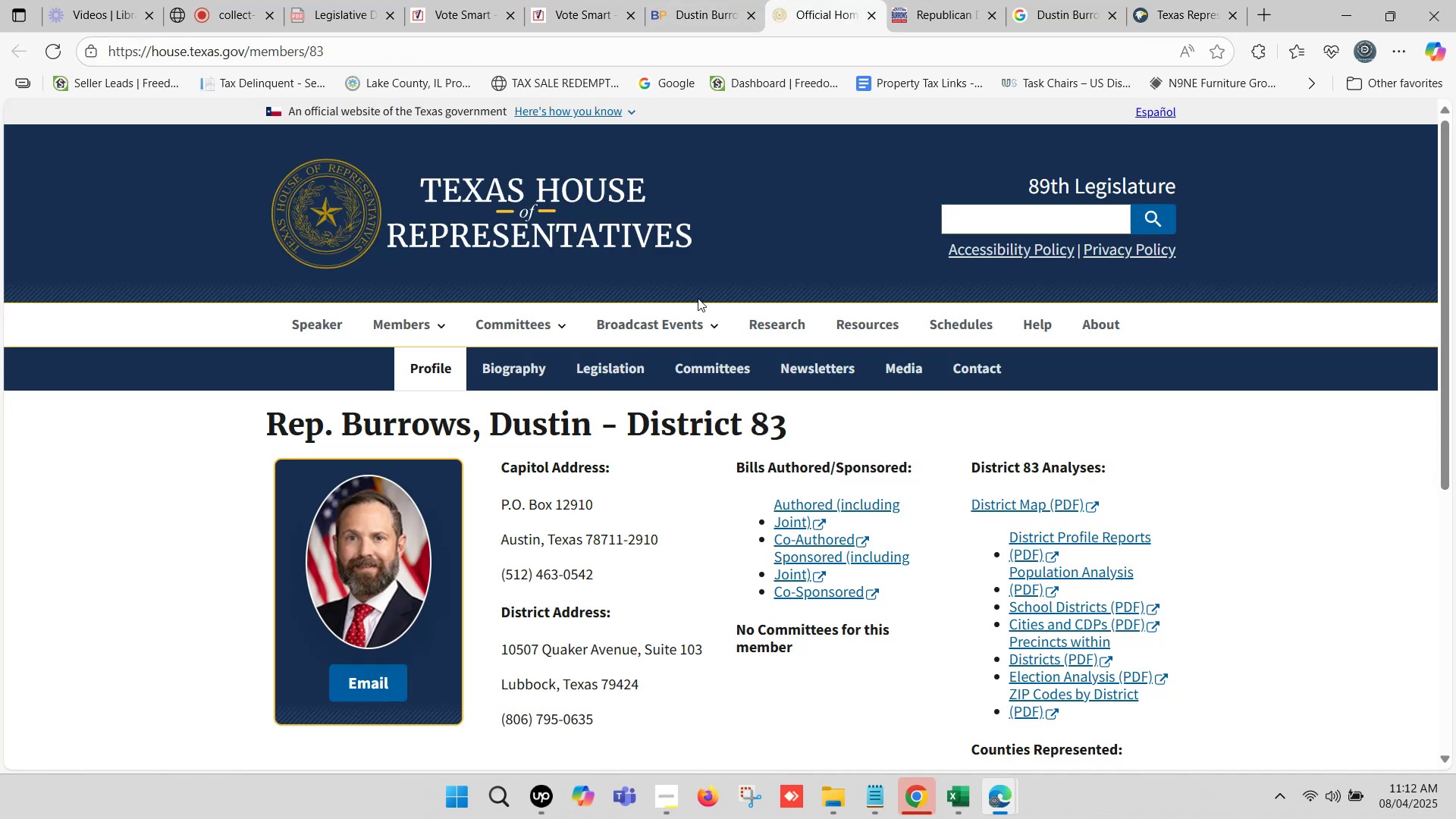 
scroll: coordinate [692, 313], scroll_direction: down, amount: 1.0
 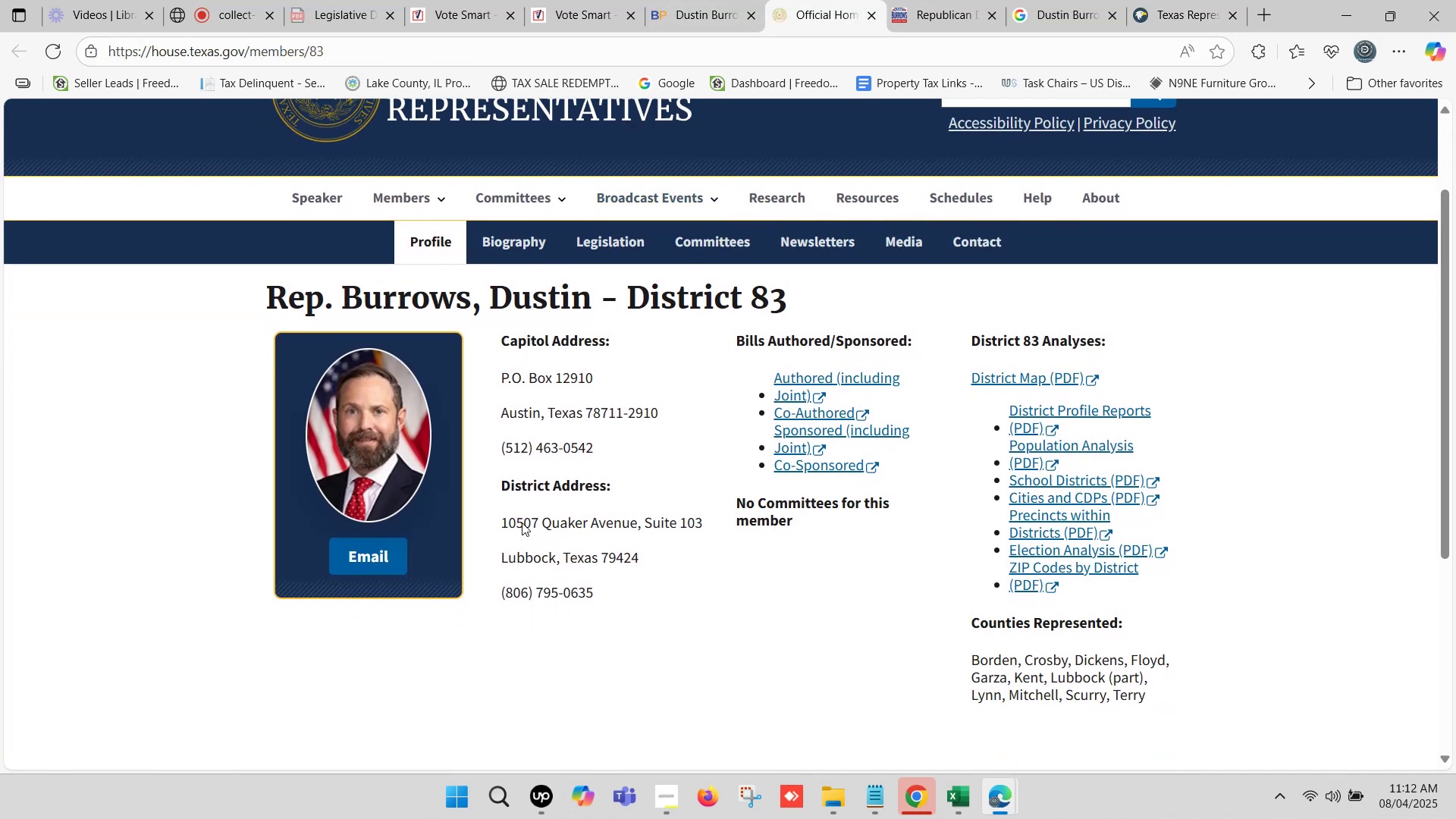 
left_click_drag(start_coordinate=[501, 514], to_coordinate=[645, 556])
 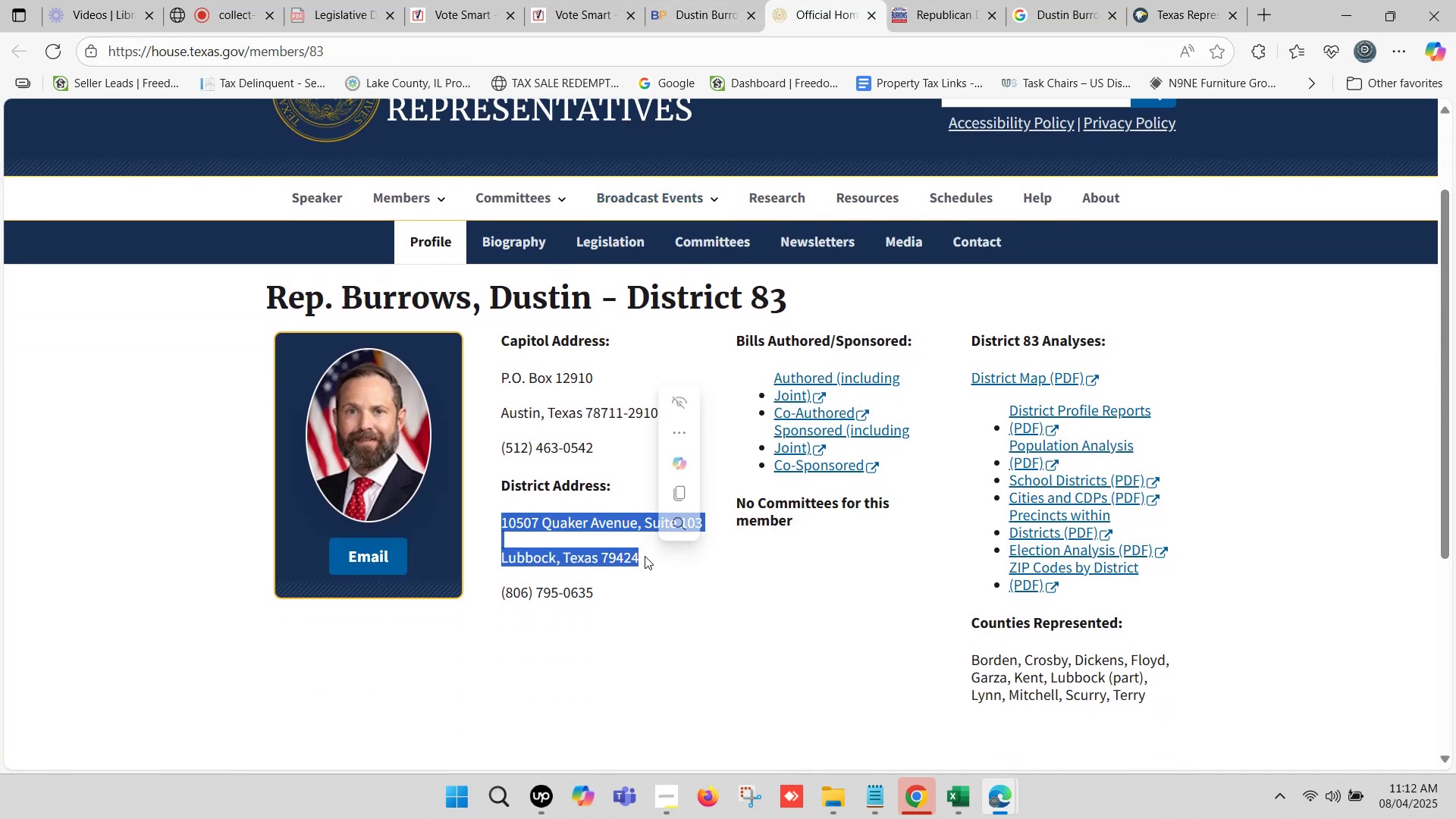 
key(Control+C)
 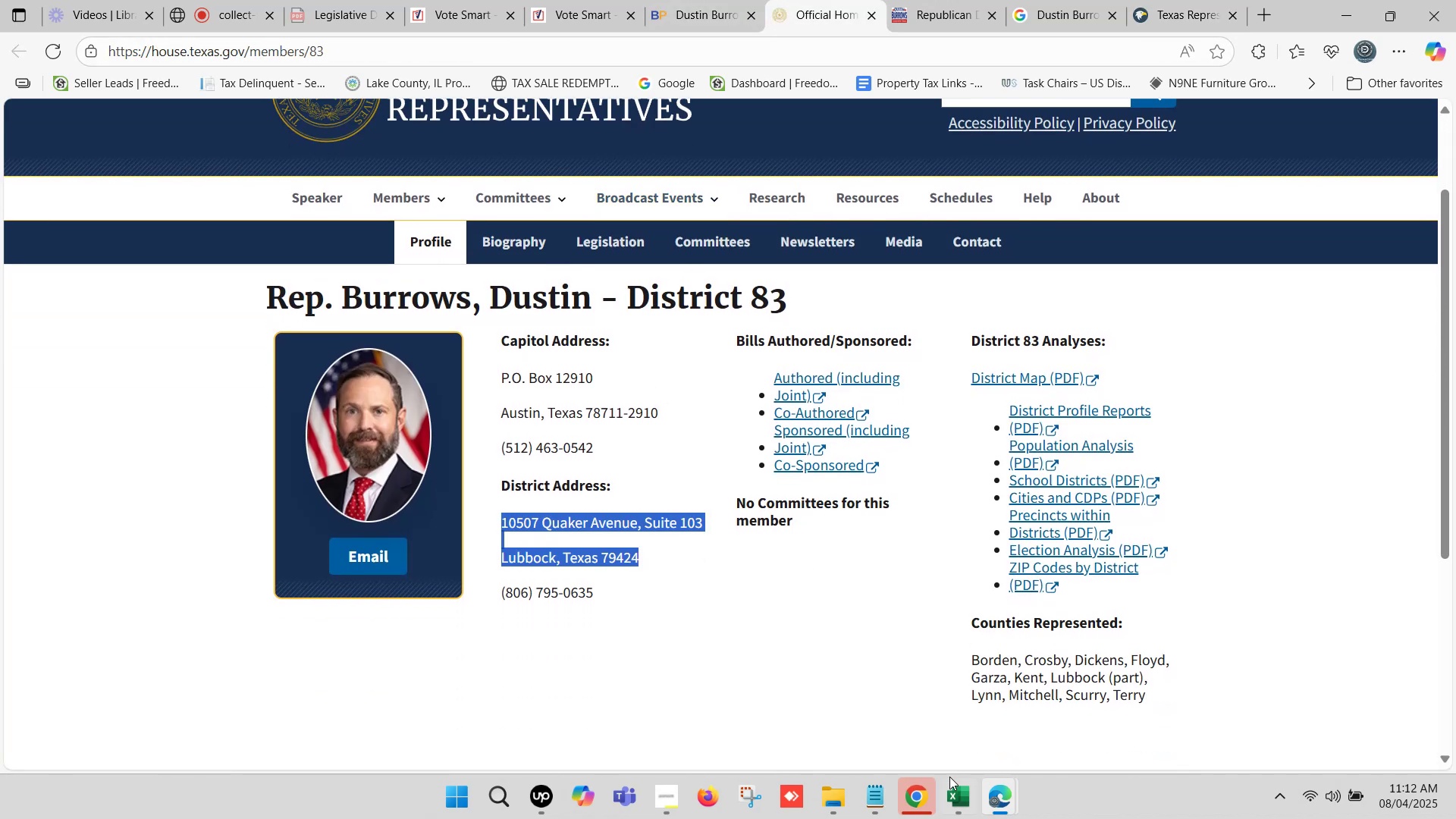 
left_click([946, 798])
 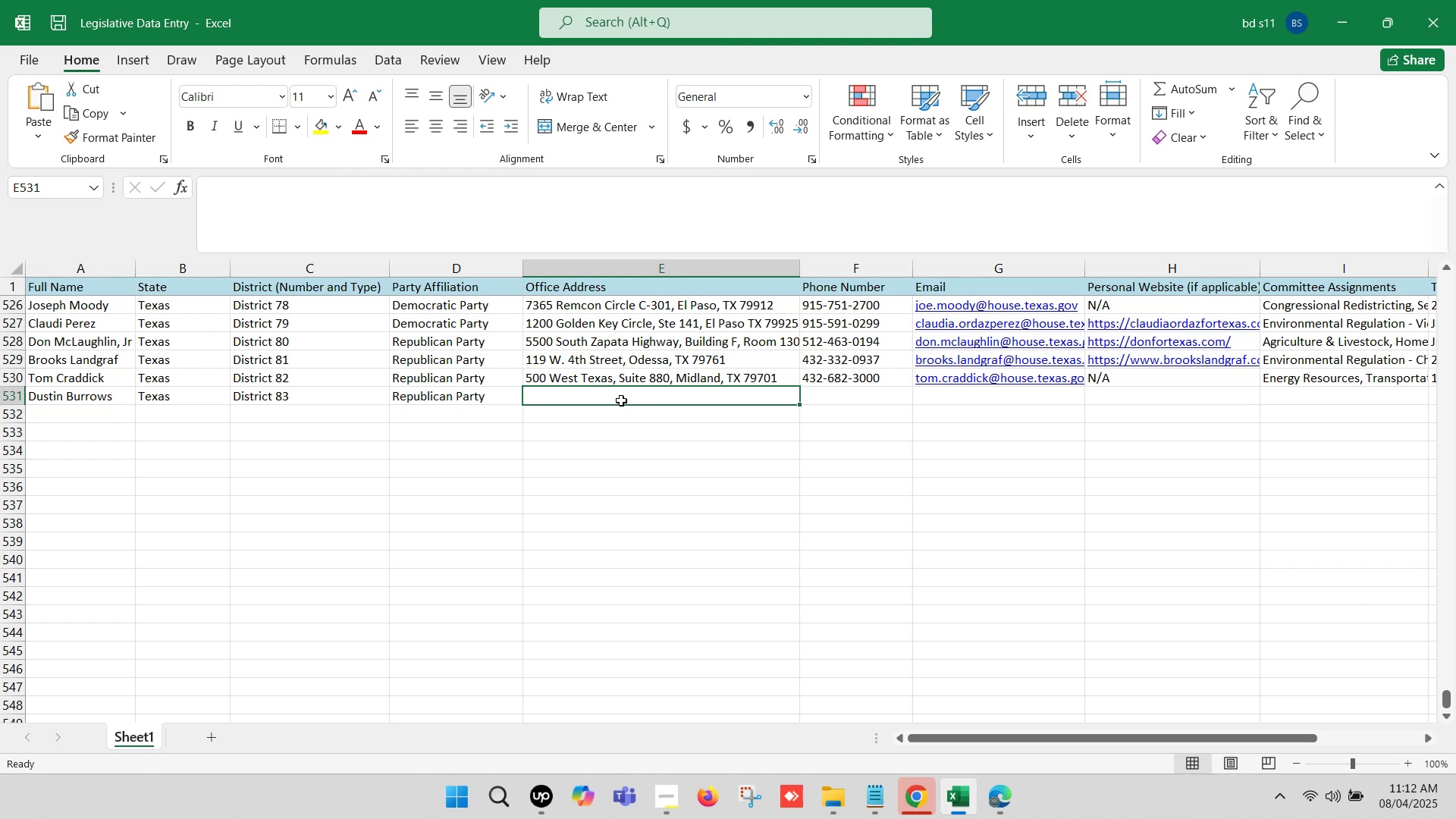 
double_click([621, 400])
 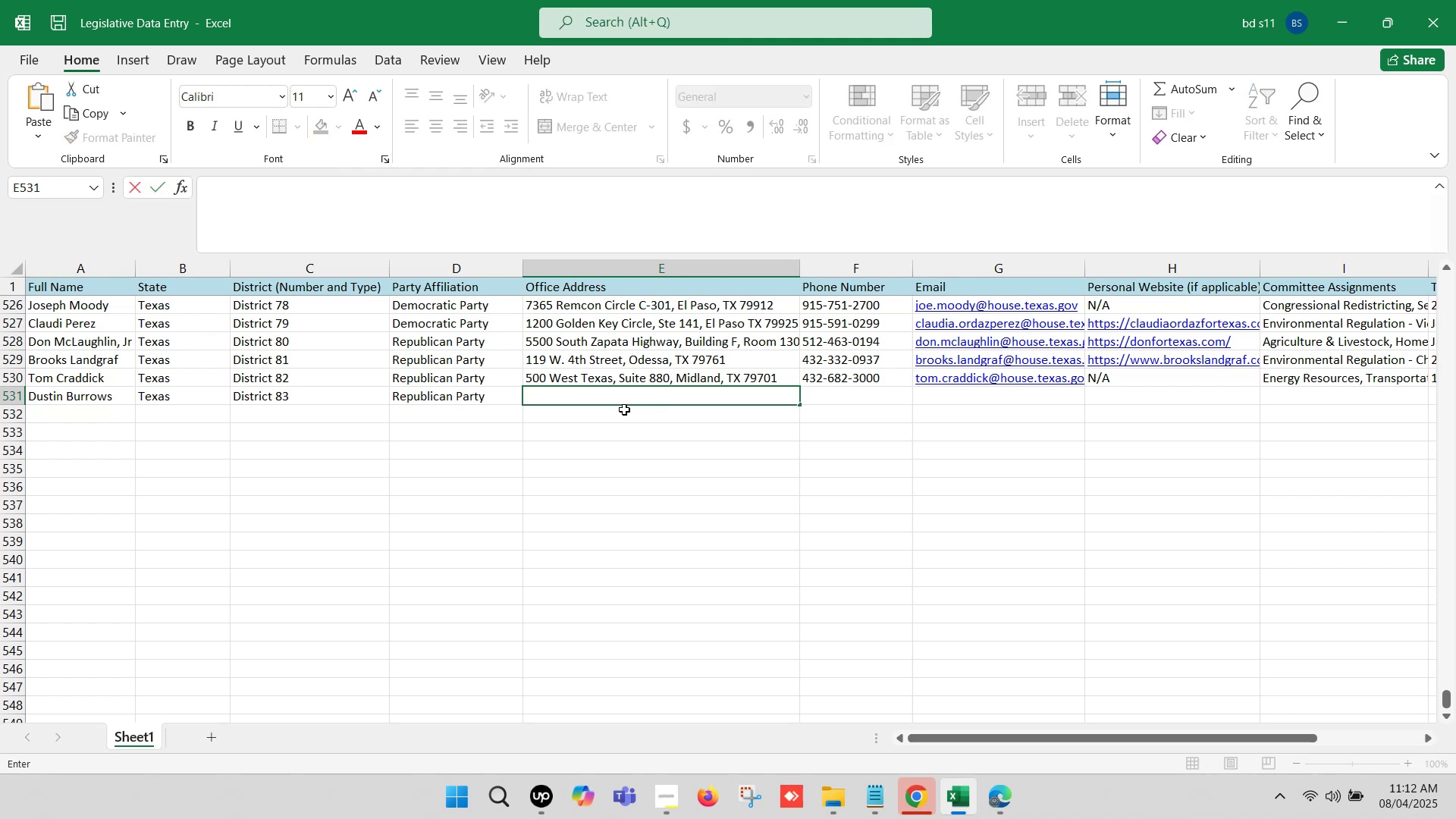 
key(Control+ControlLeft)
 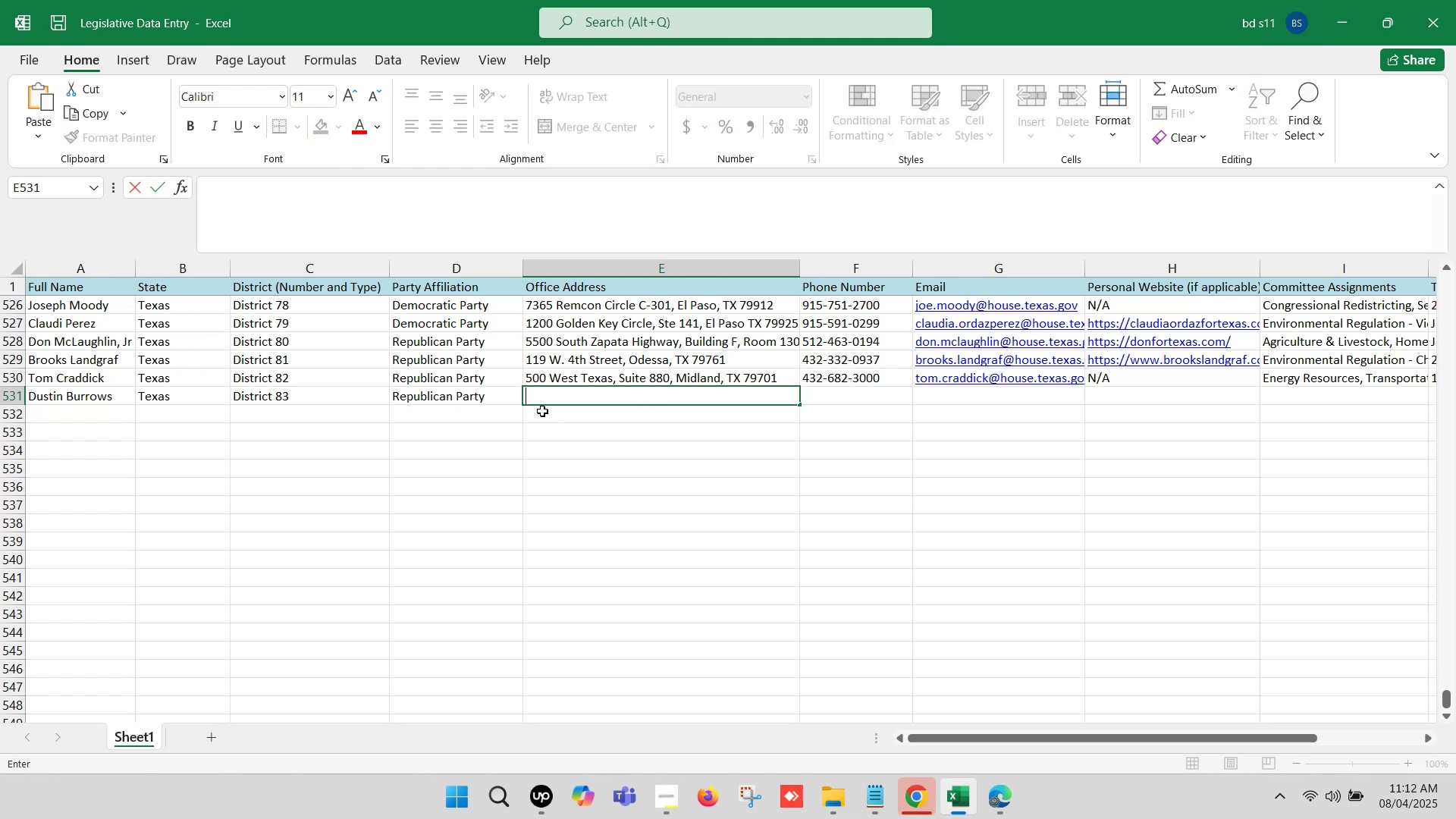 
key(Control+V)
 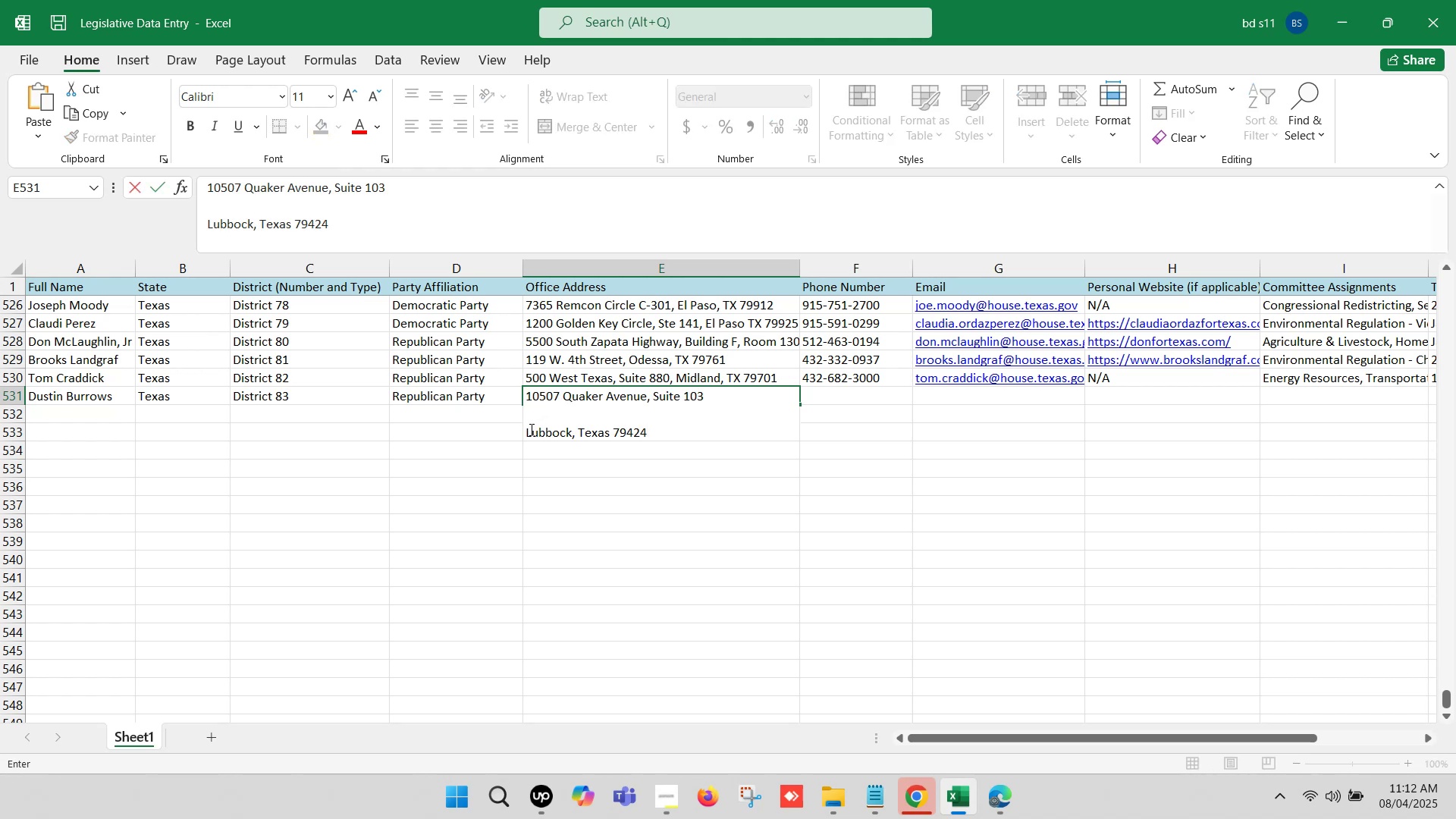 
left_click([527, 431])
 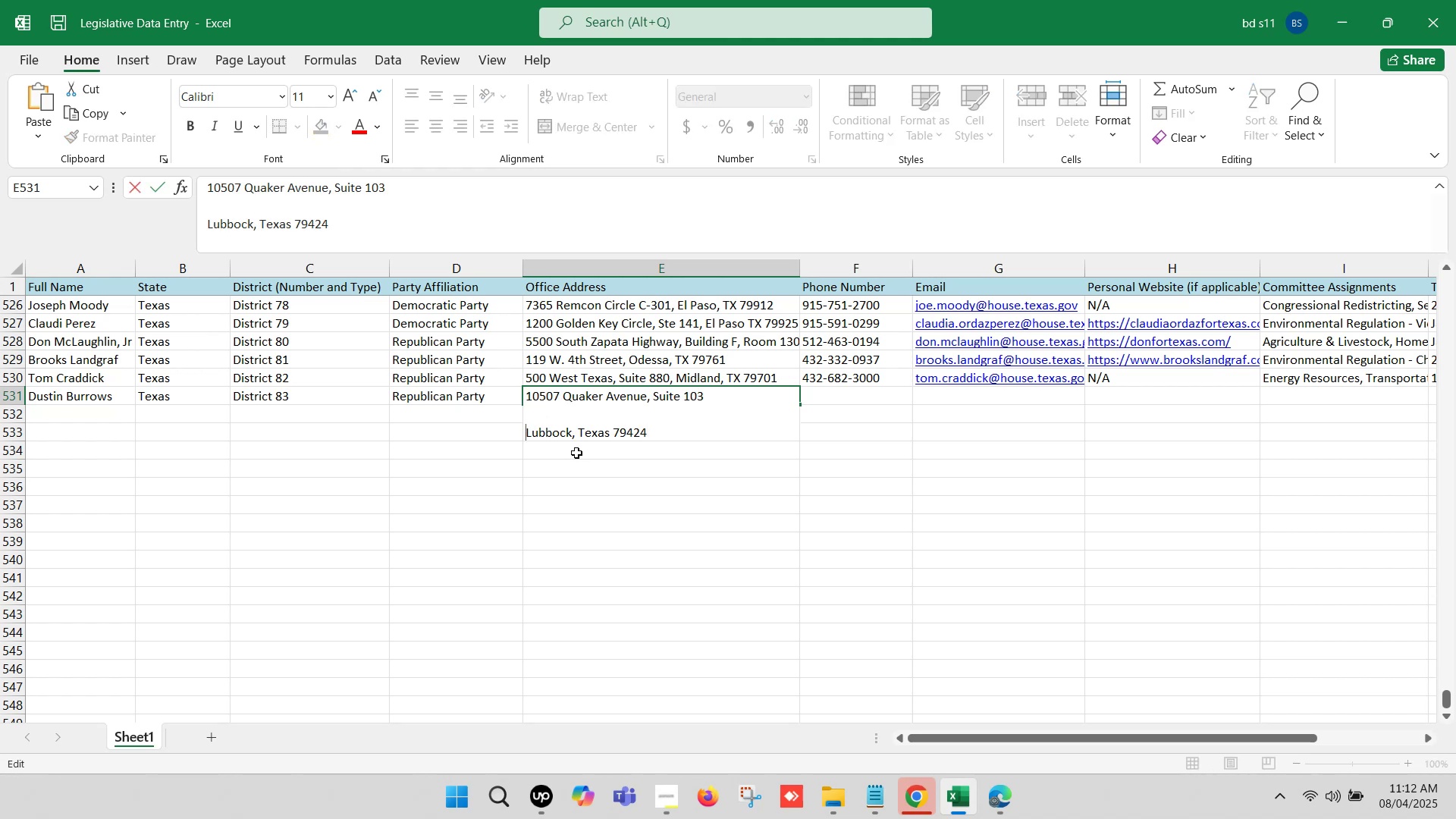 
key(Backspace)
 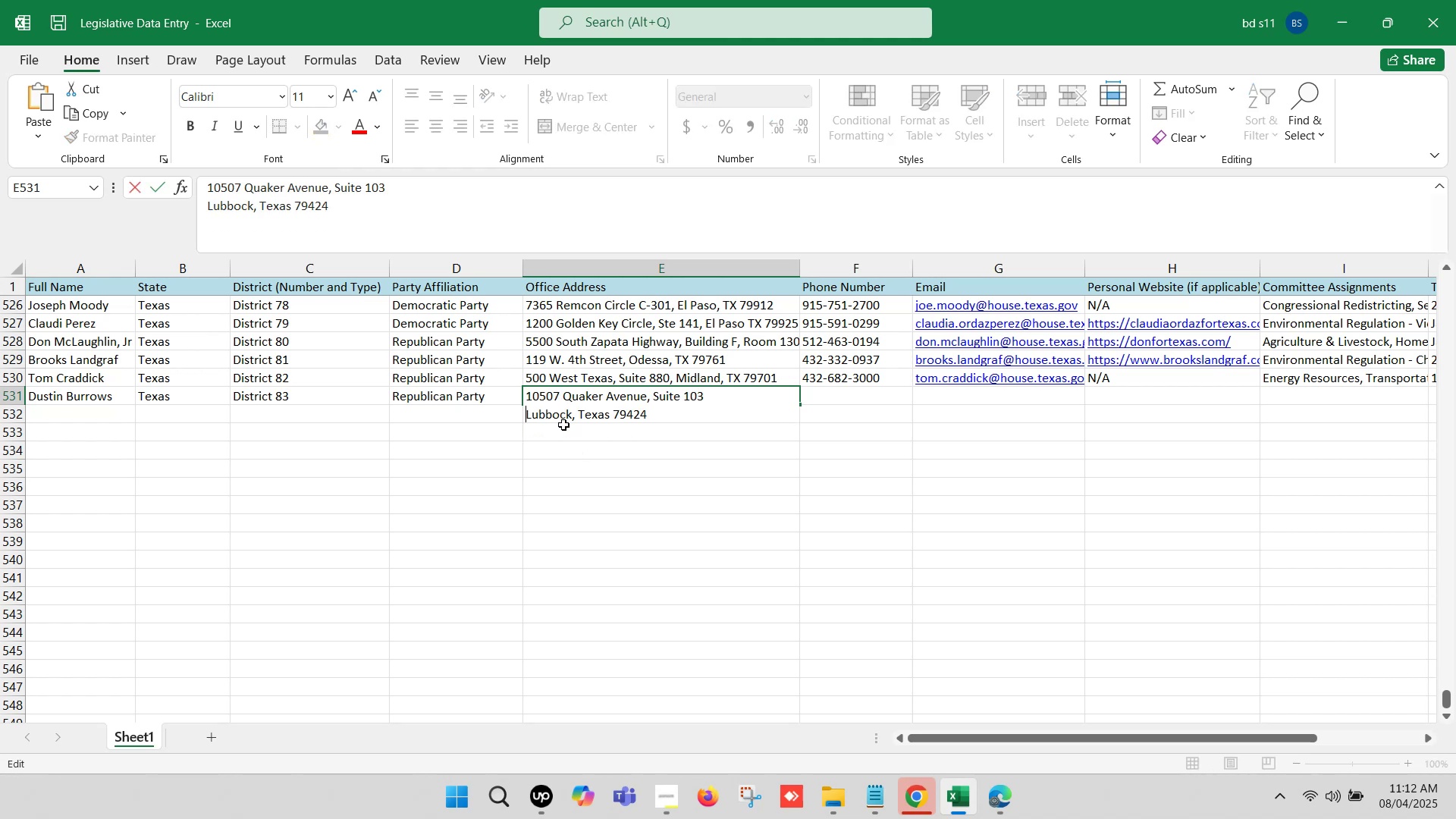 
key(Backspace)
 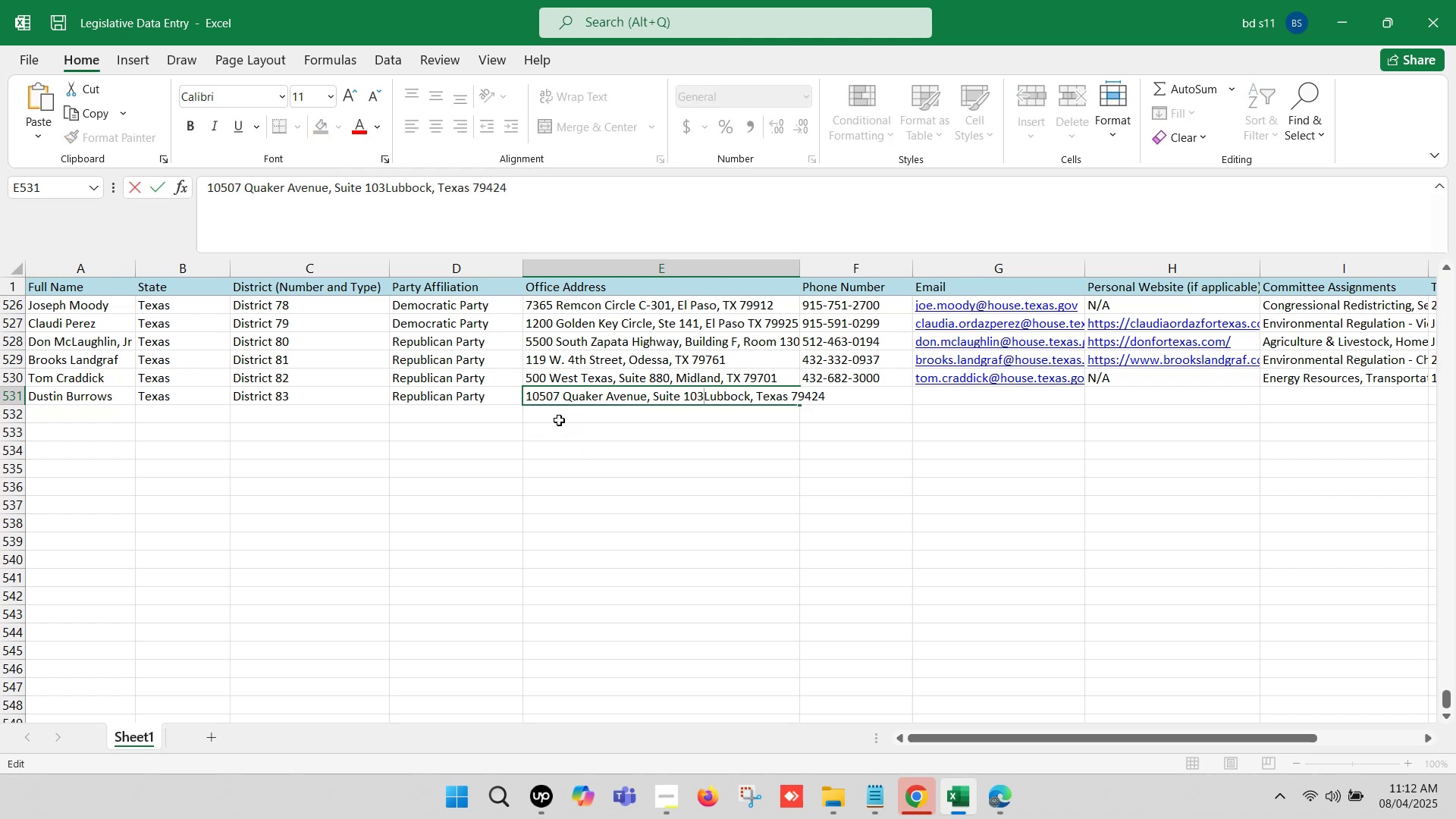 
key(Comma)
 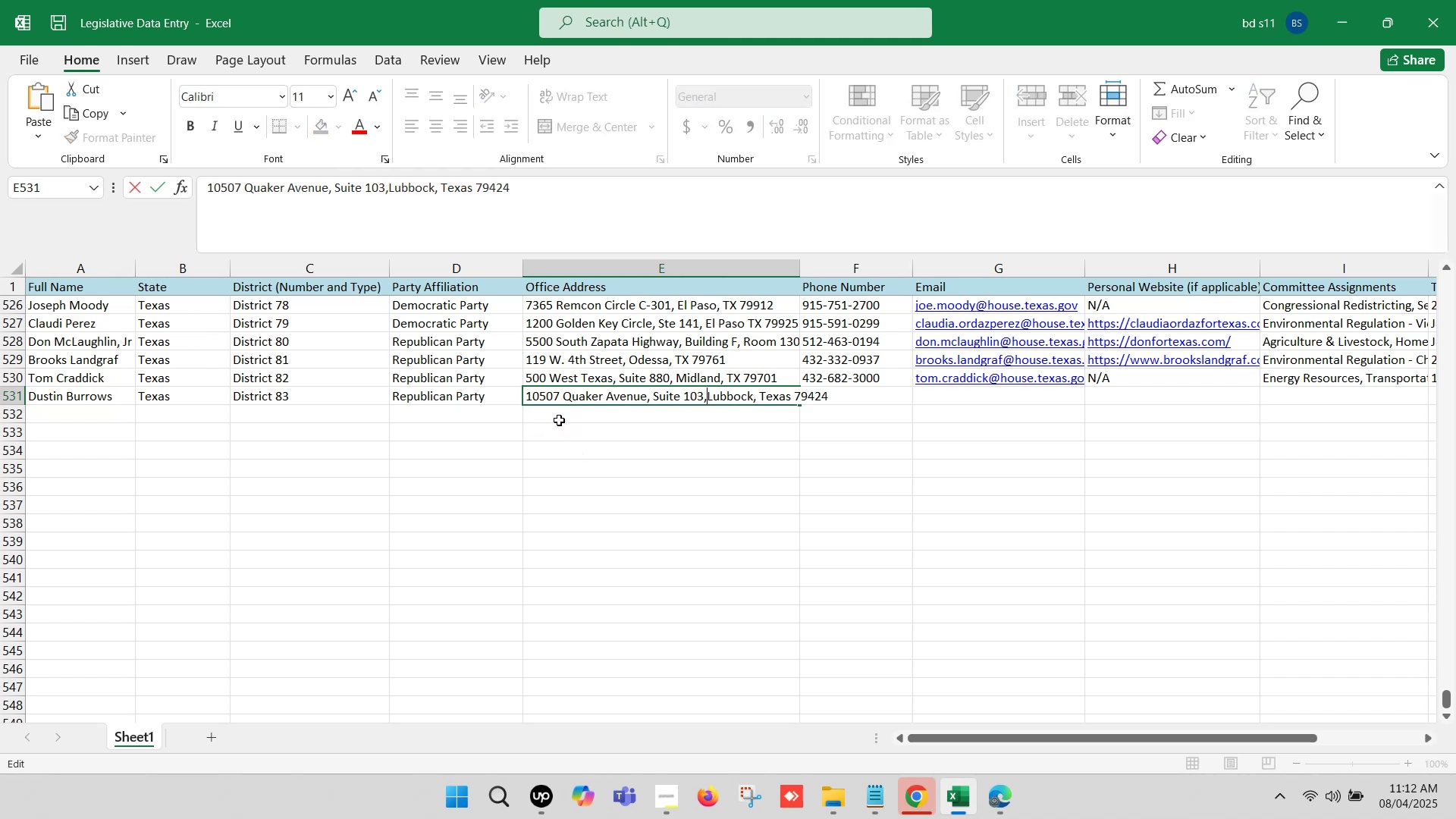 
key(Space)
 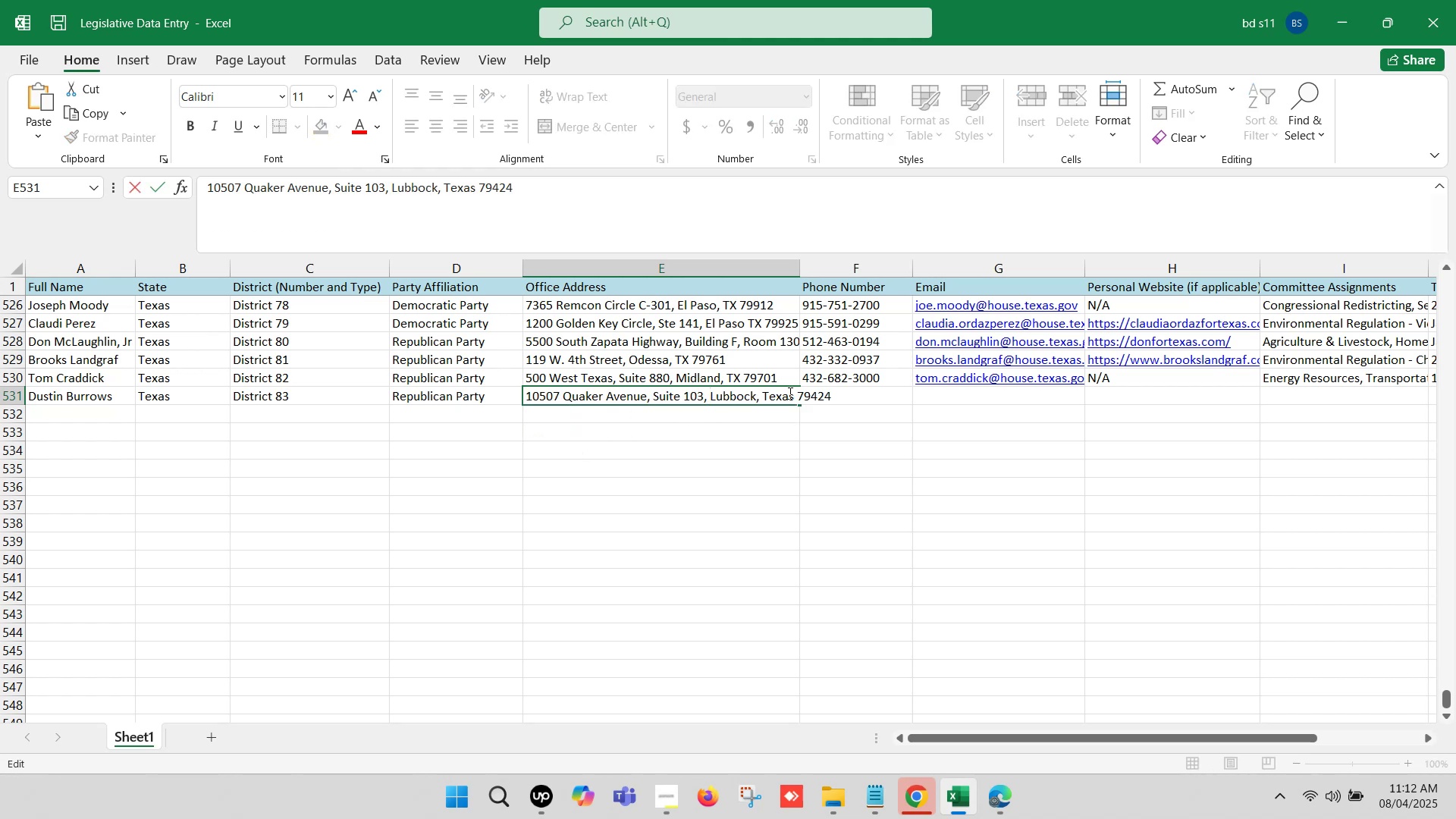 
left_click([792, 391])
 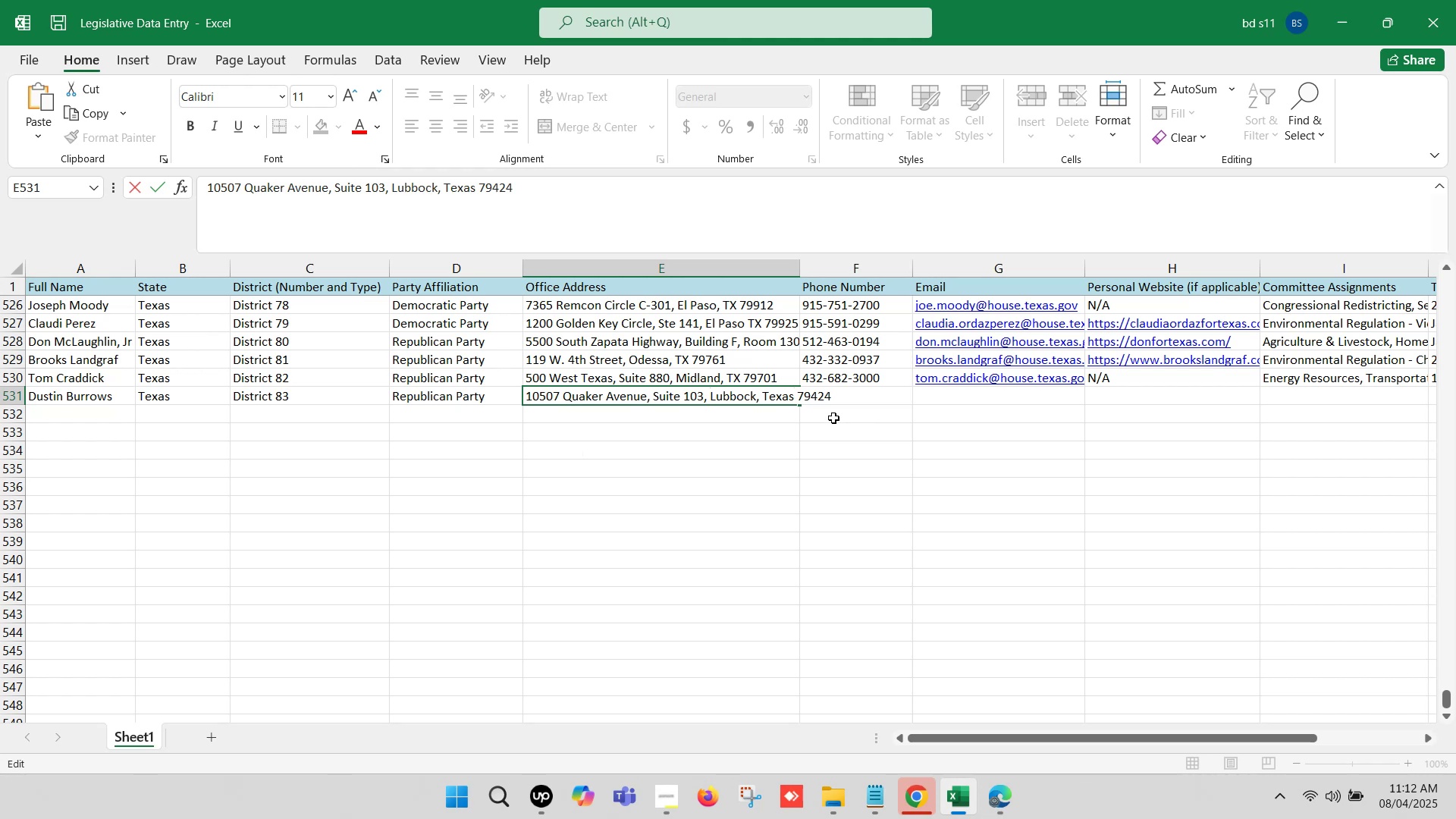 
key(Backspace)
 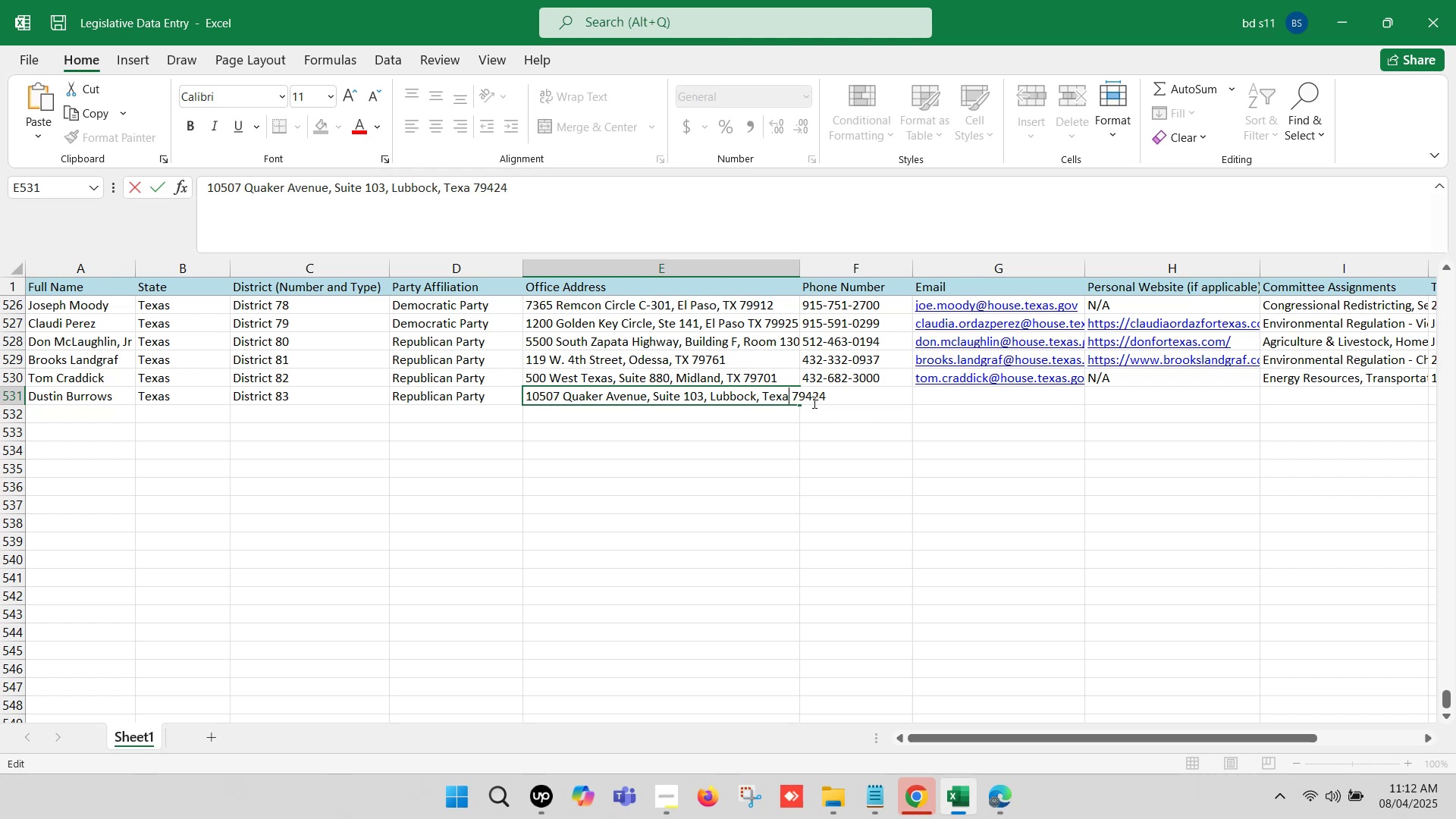 
key(Backspace)
 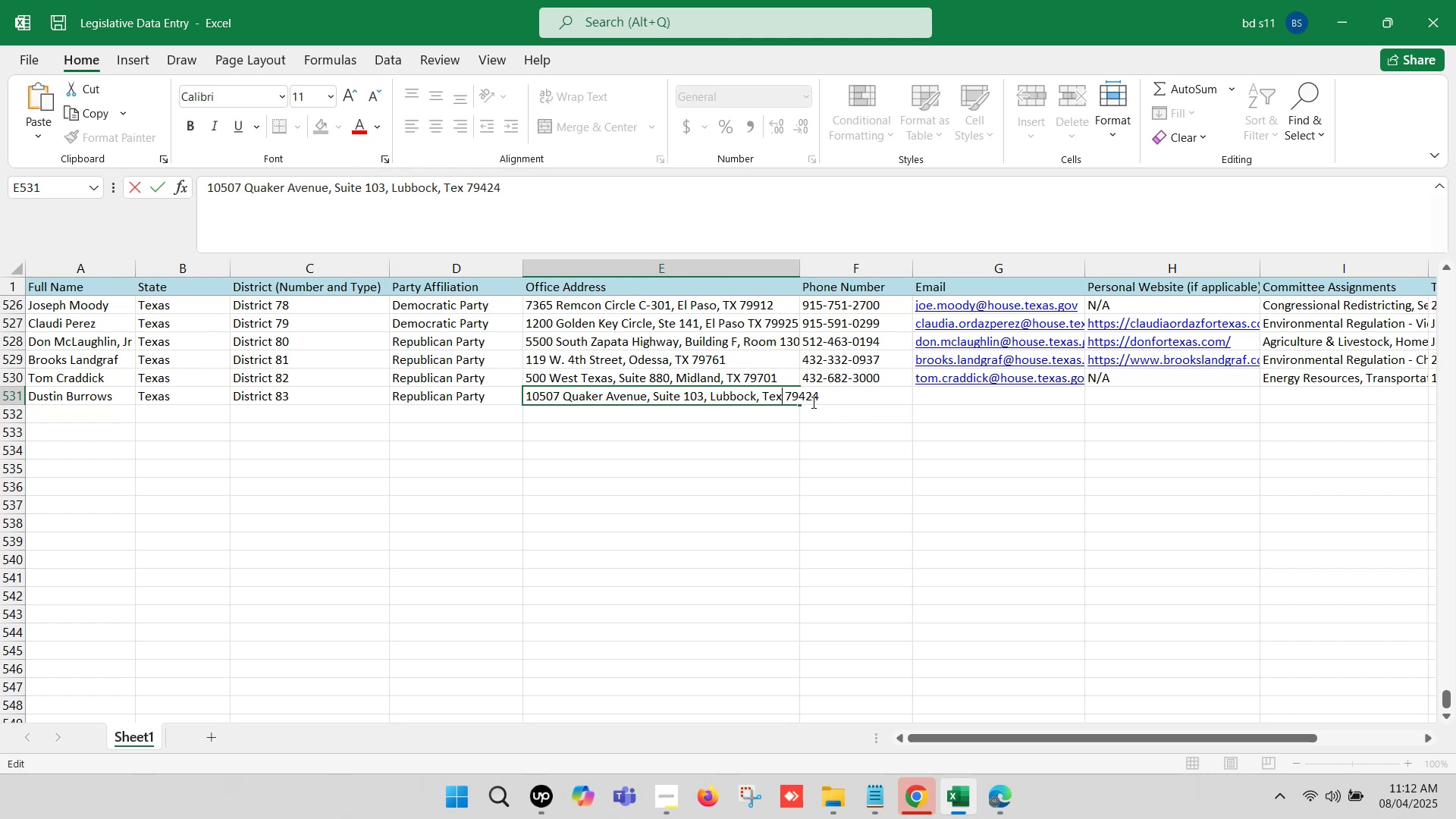 
key(Backspace)
 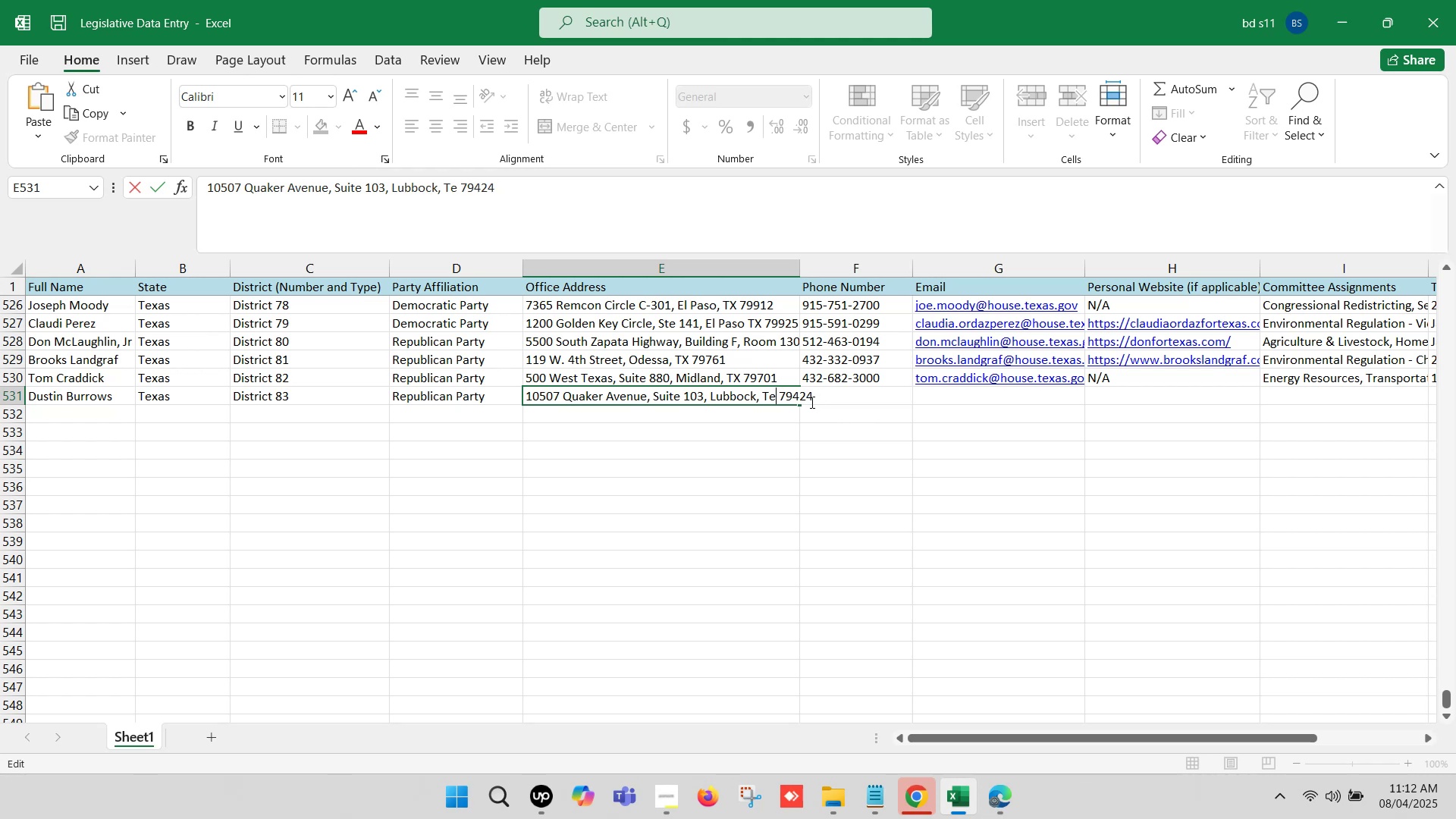 
key(Backspace)
 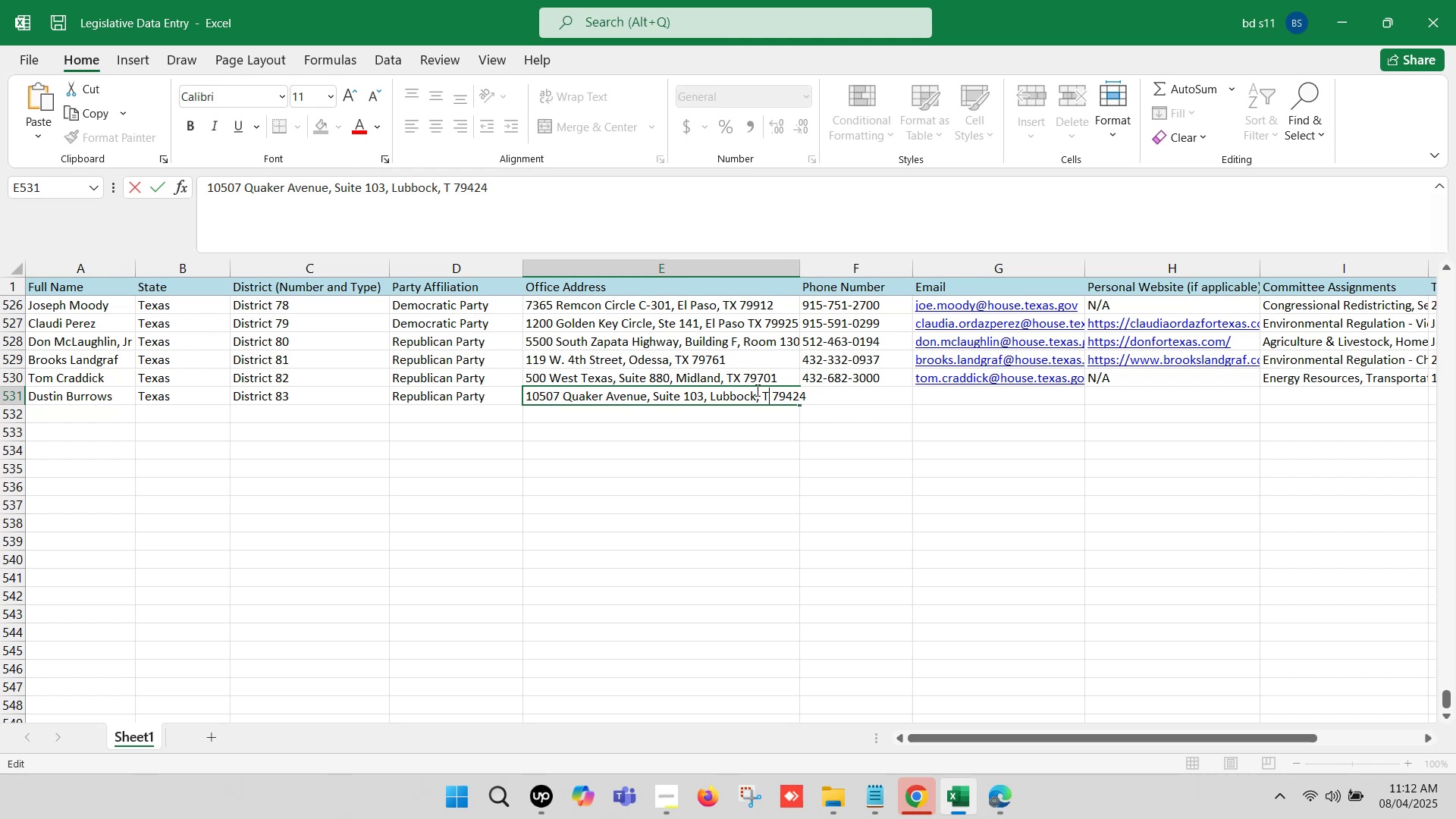 
key(Shift+X)
 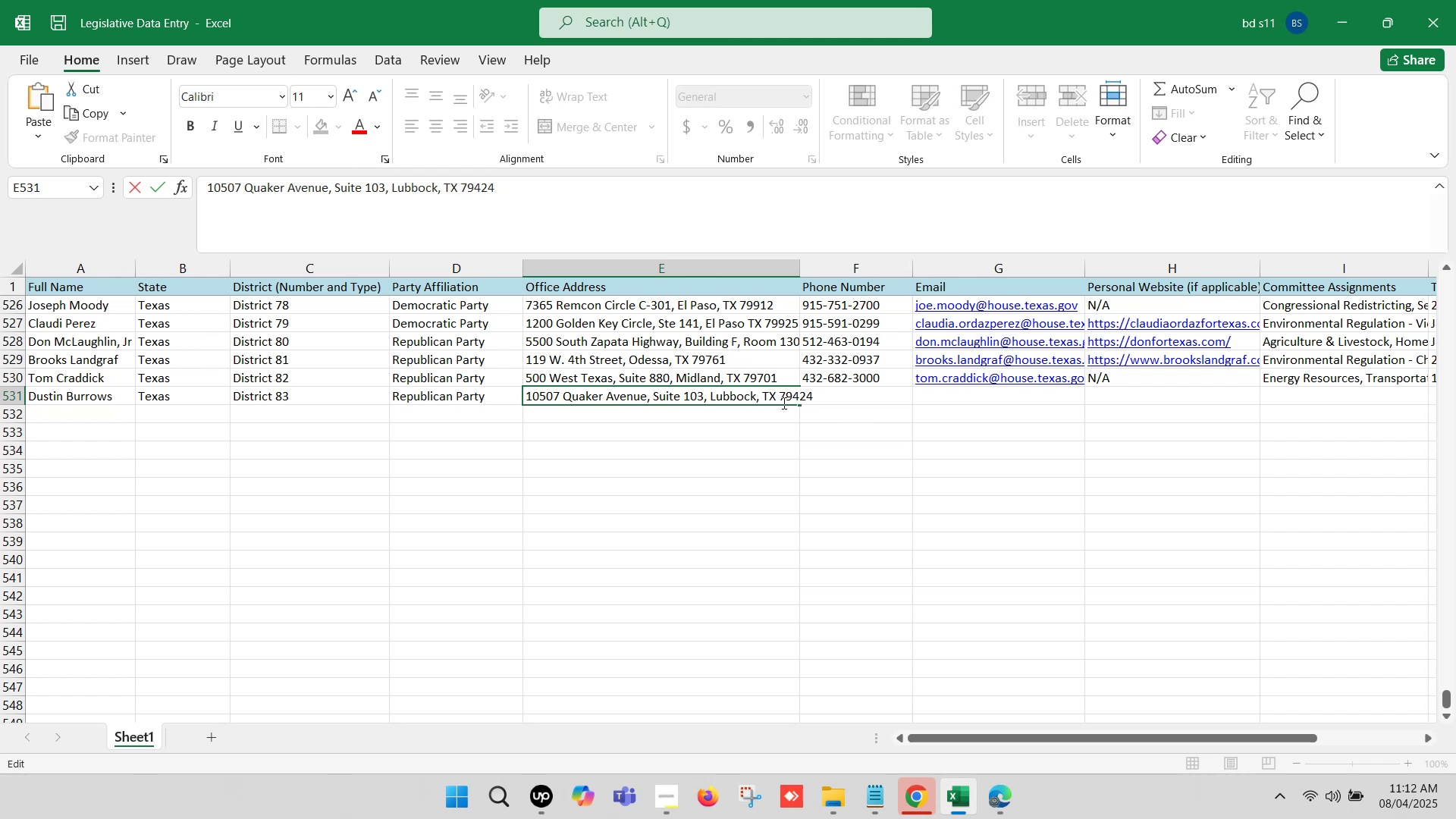 
left_click([811, 397])
 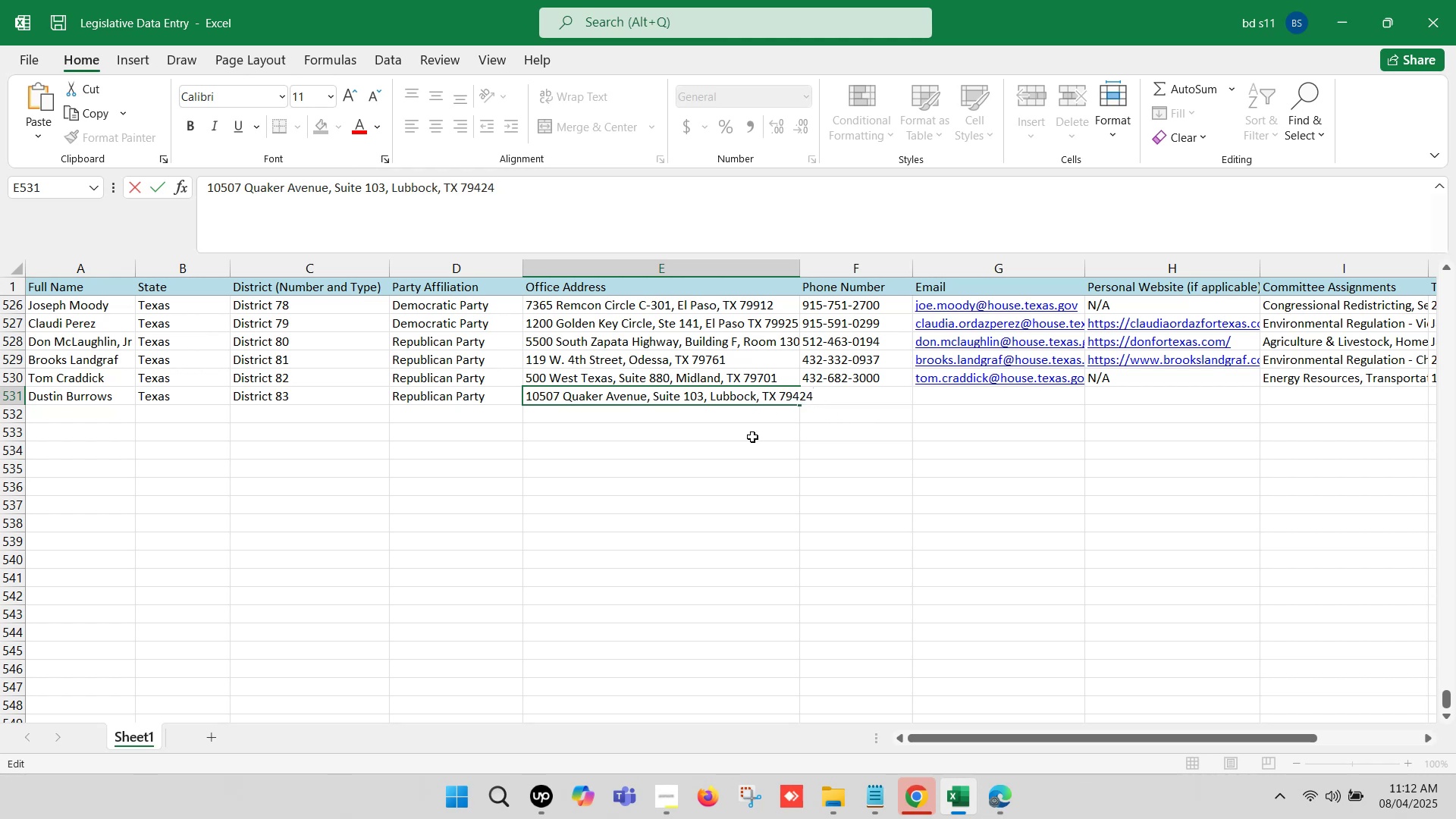 
left_click([752, 437])
 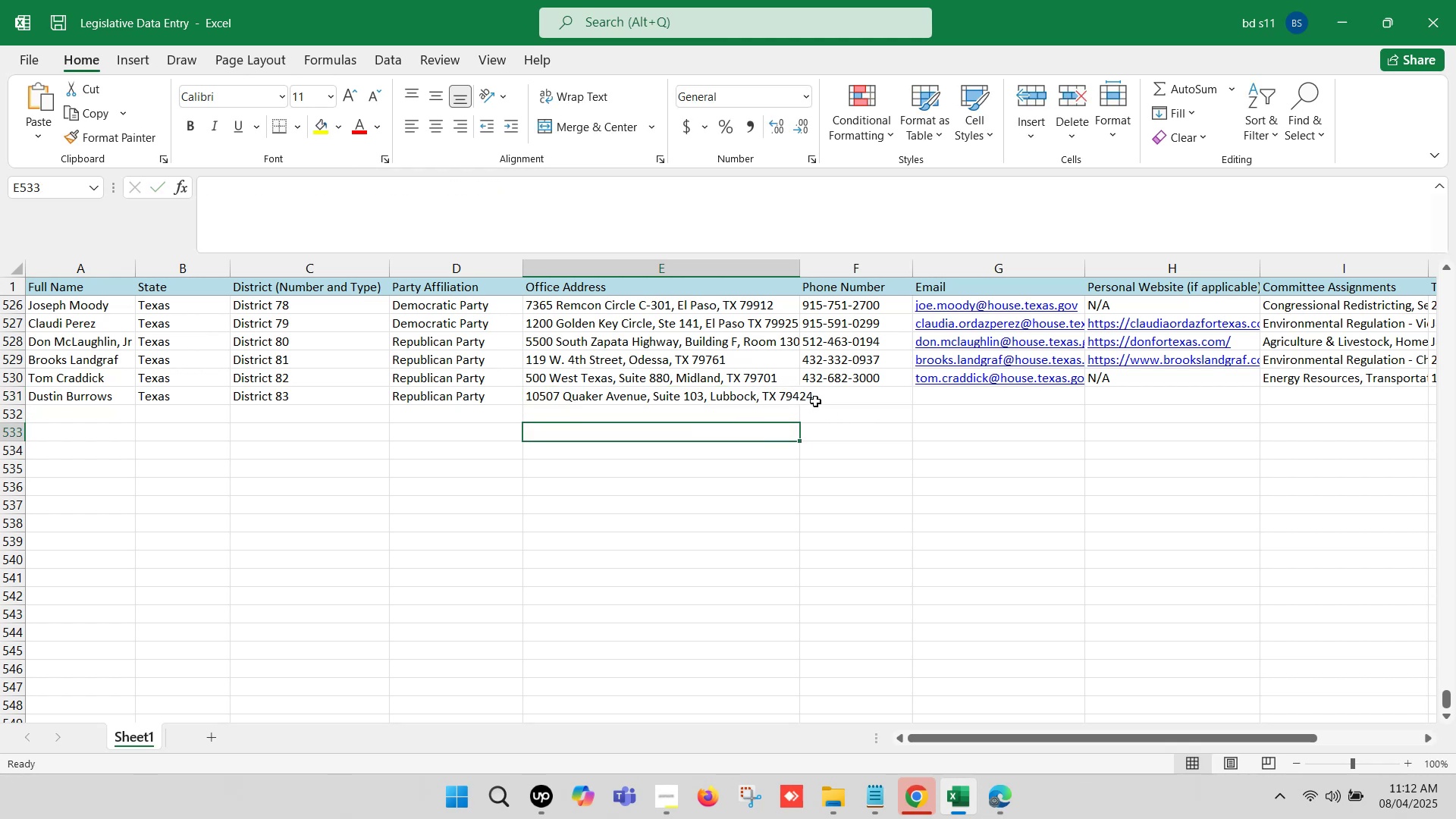 
left_click([821, 392])
 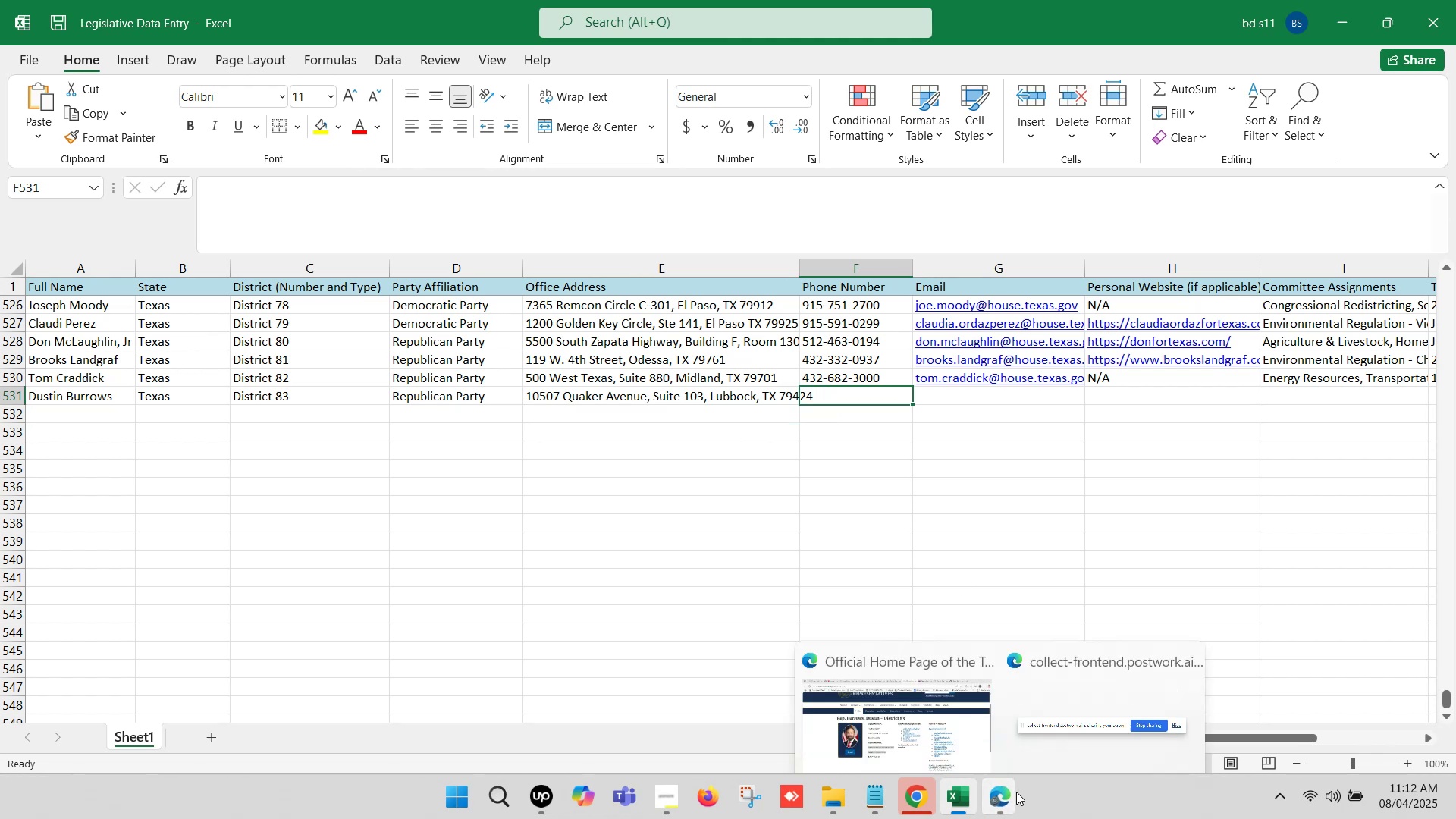 
left_click([915, 692])
 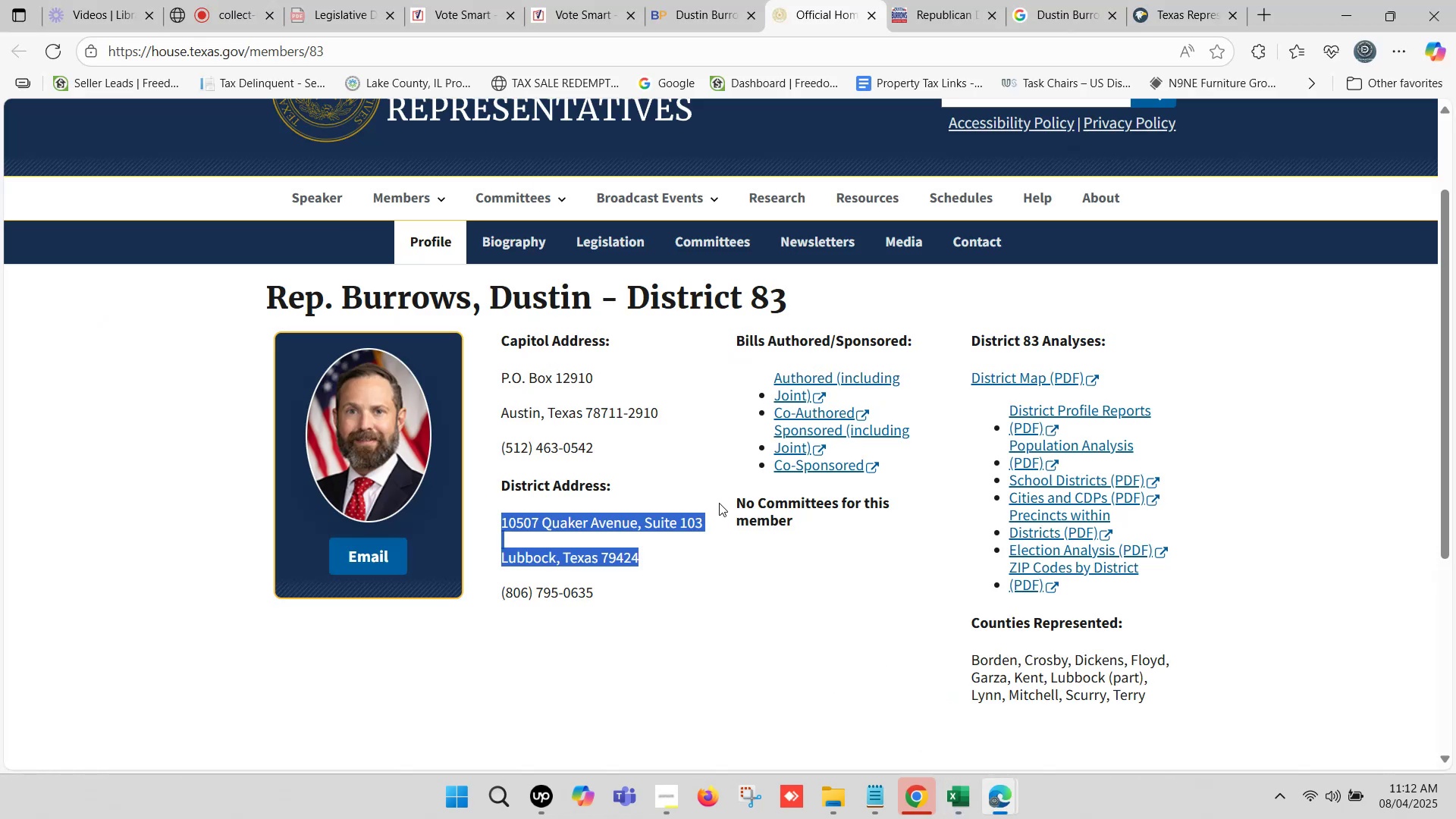 
scroll: coordinate [609, 499], scroll_direction: down, amount: 1.0
 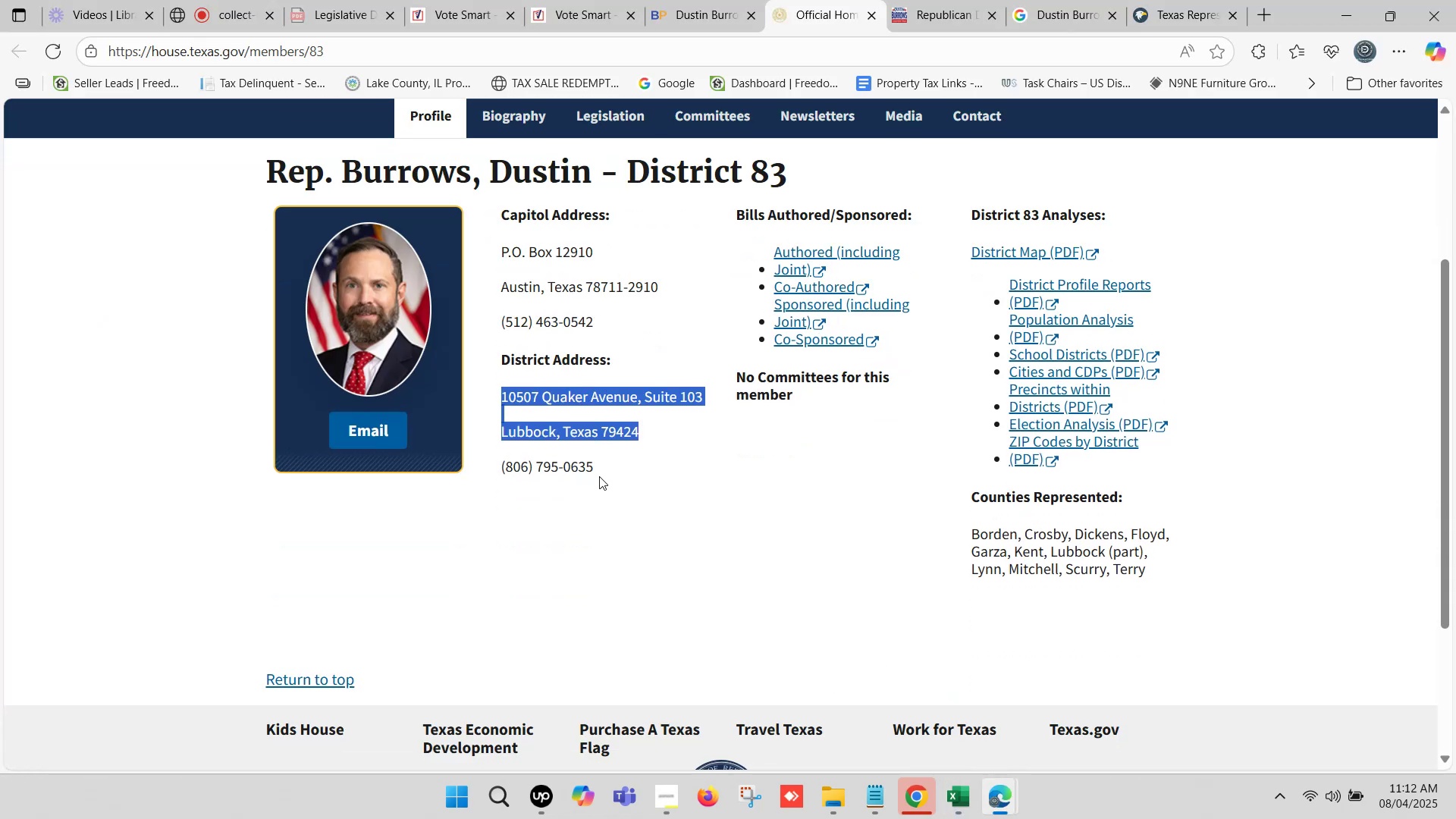 
left_click_drag(start_coordinate=[597, 468], to_coordinate=[505, 467])
 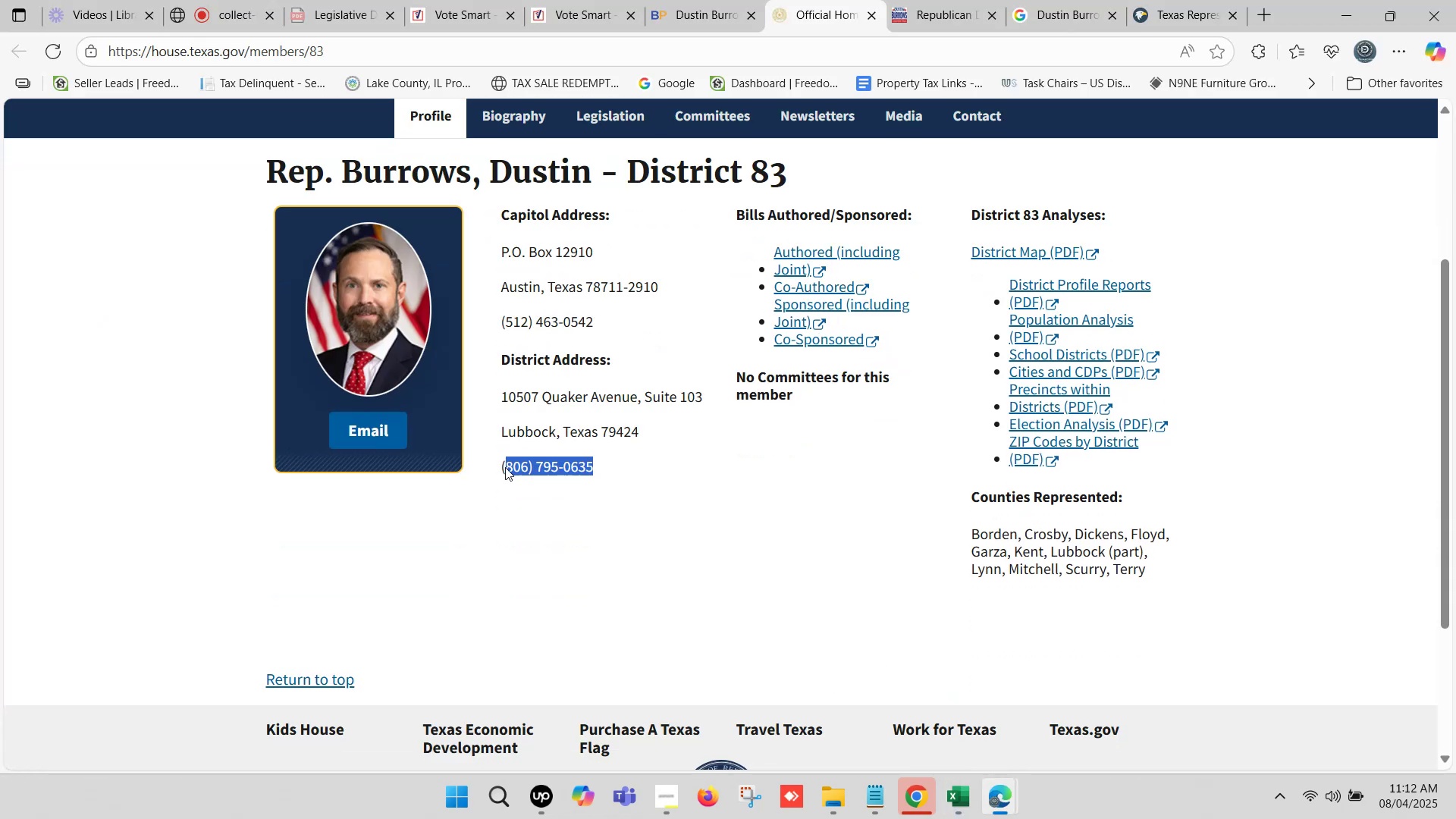 
key(Control+C)
 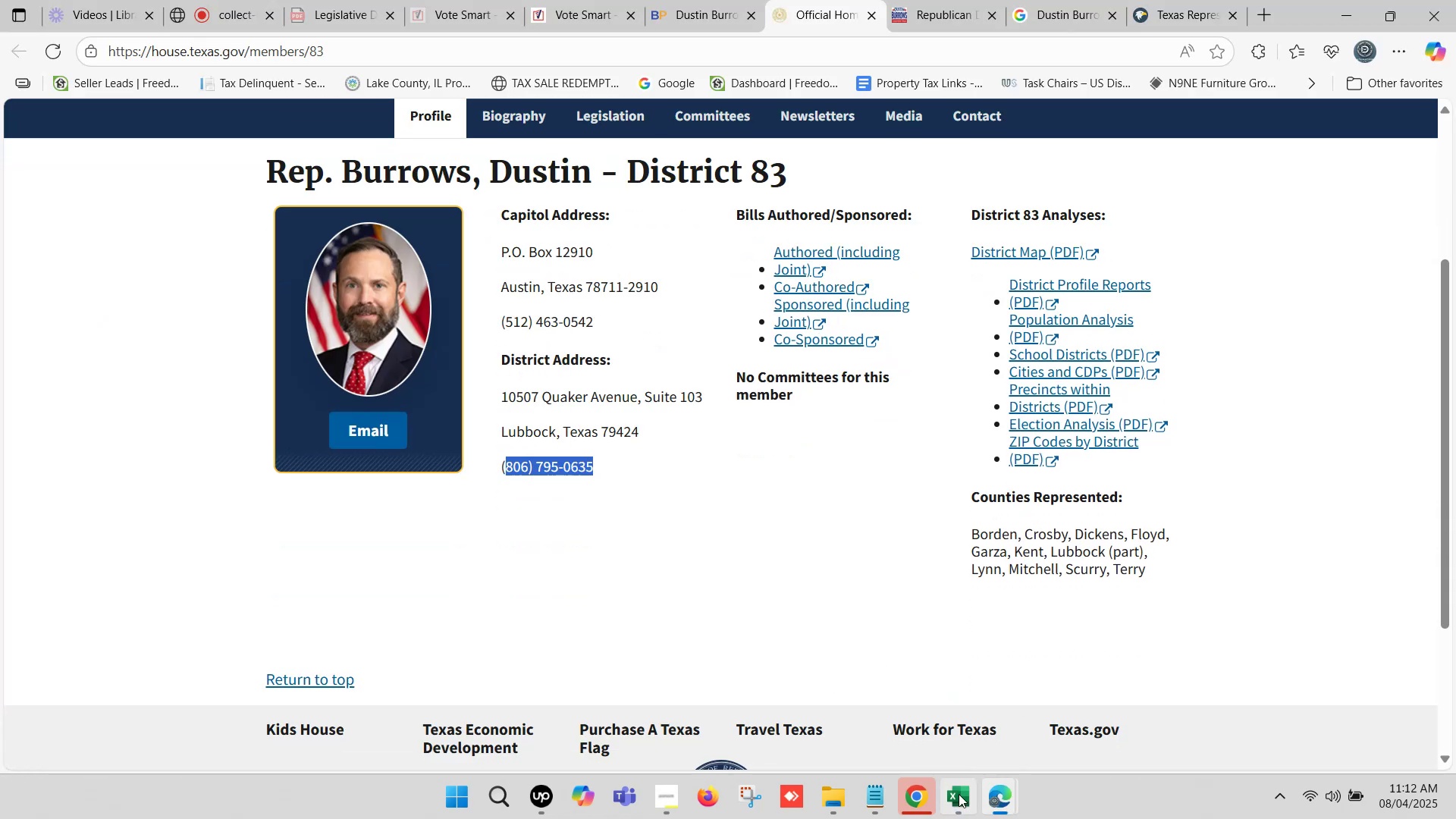 
left_click([954, 801])
 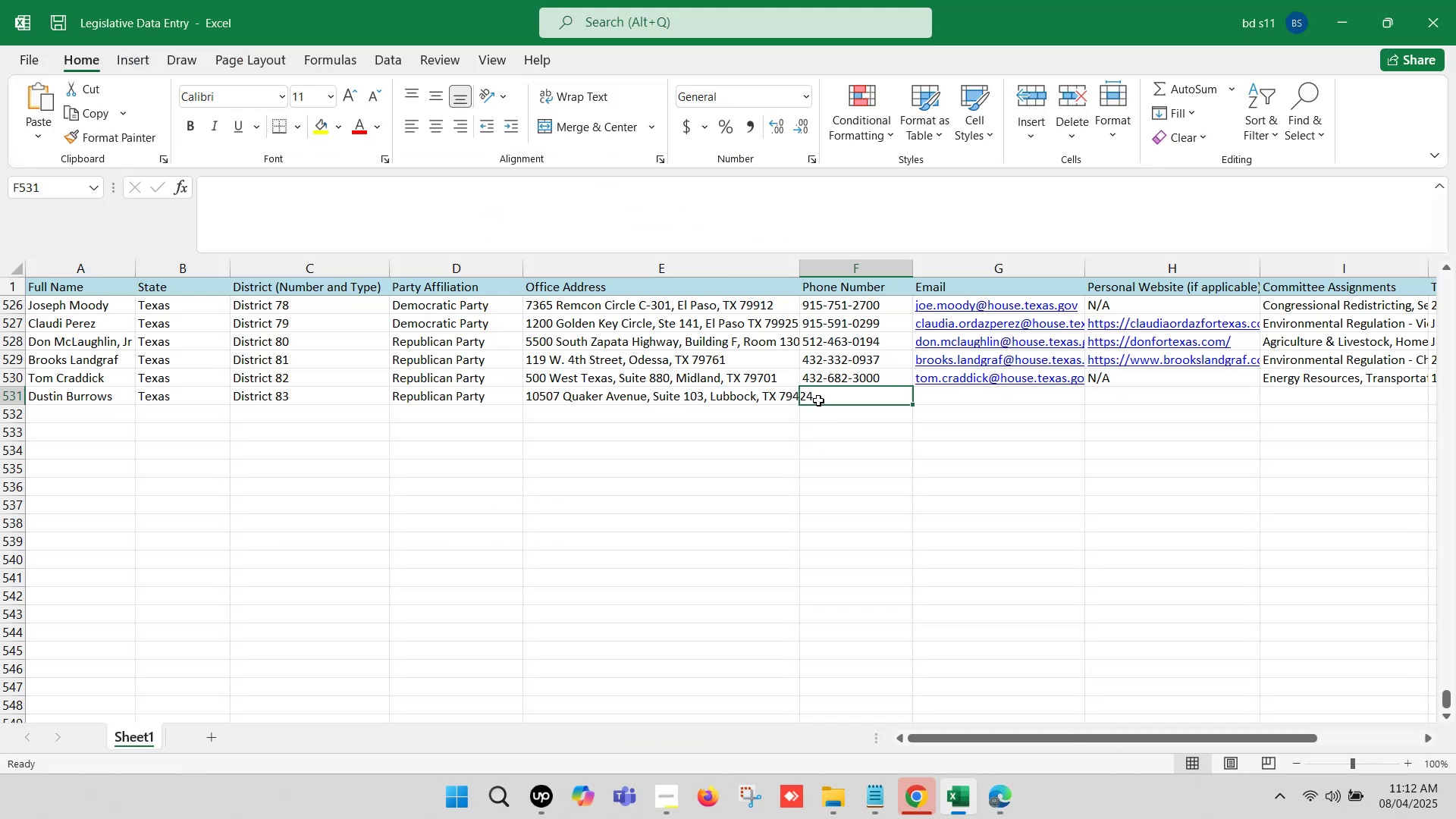 
double_click([818, 400])
 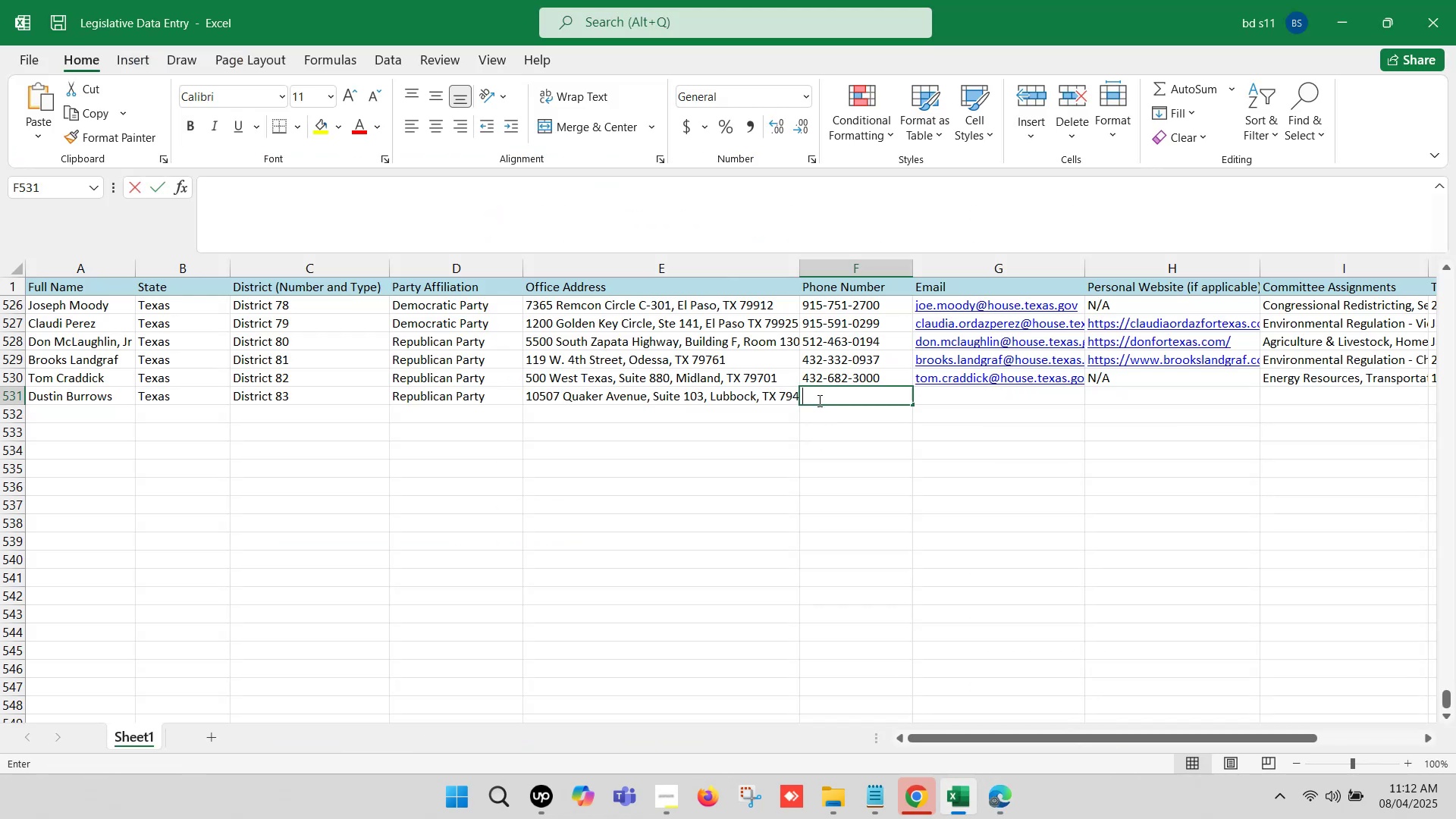 
key(Control+V)
 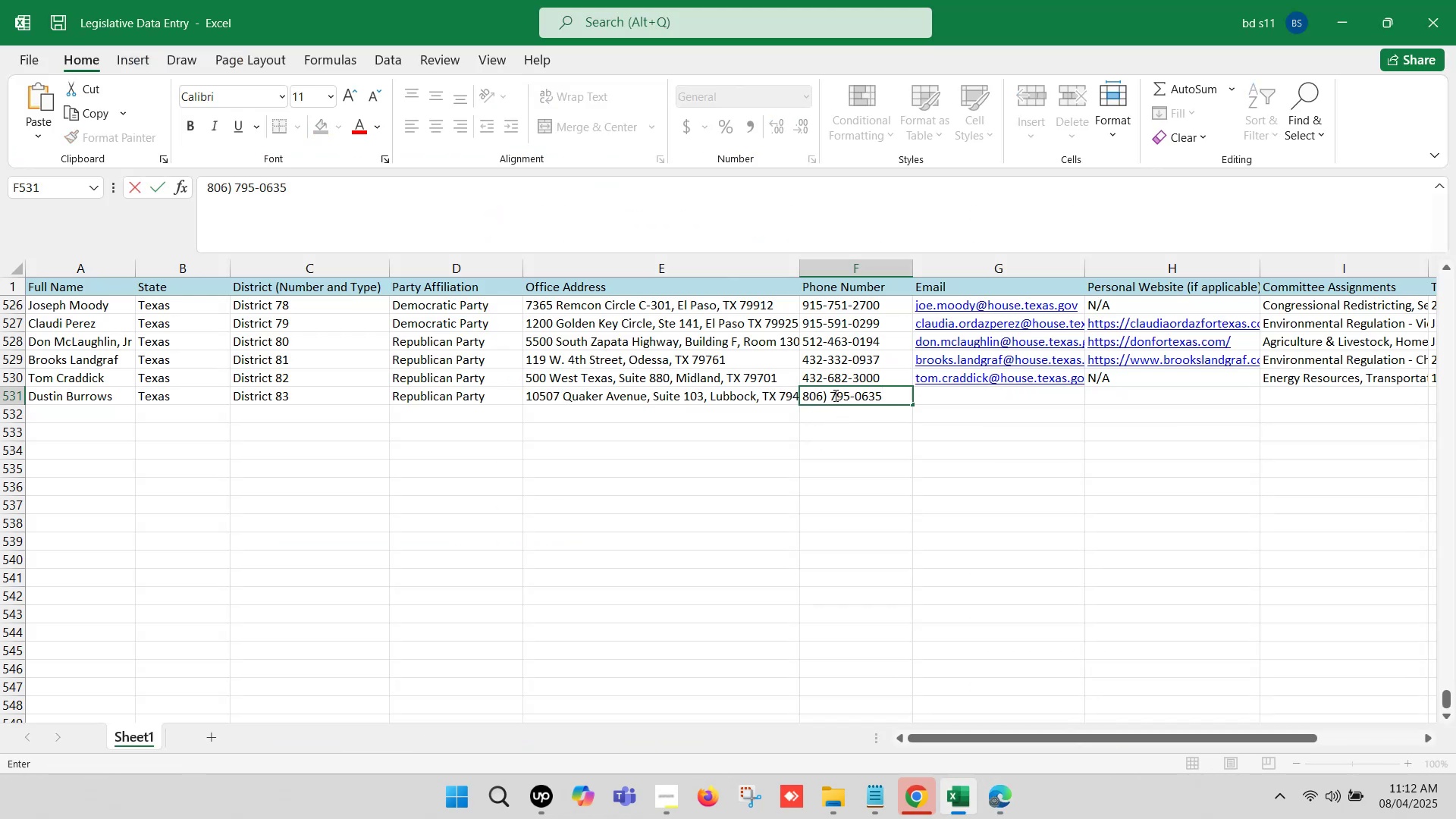 
left_click([832, 392])
 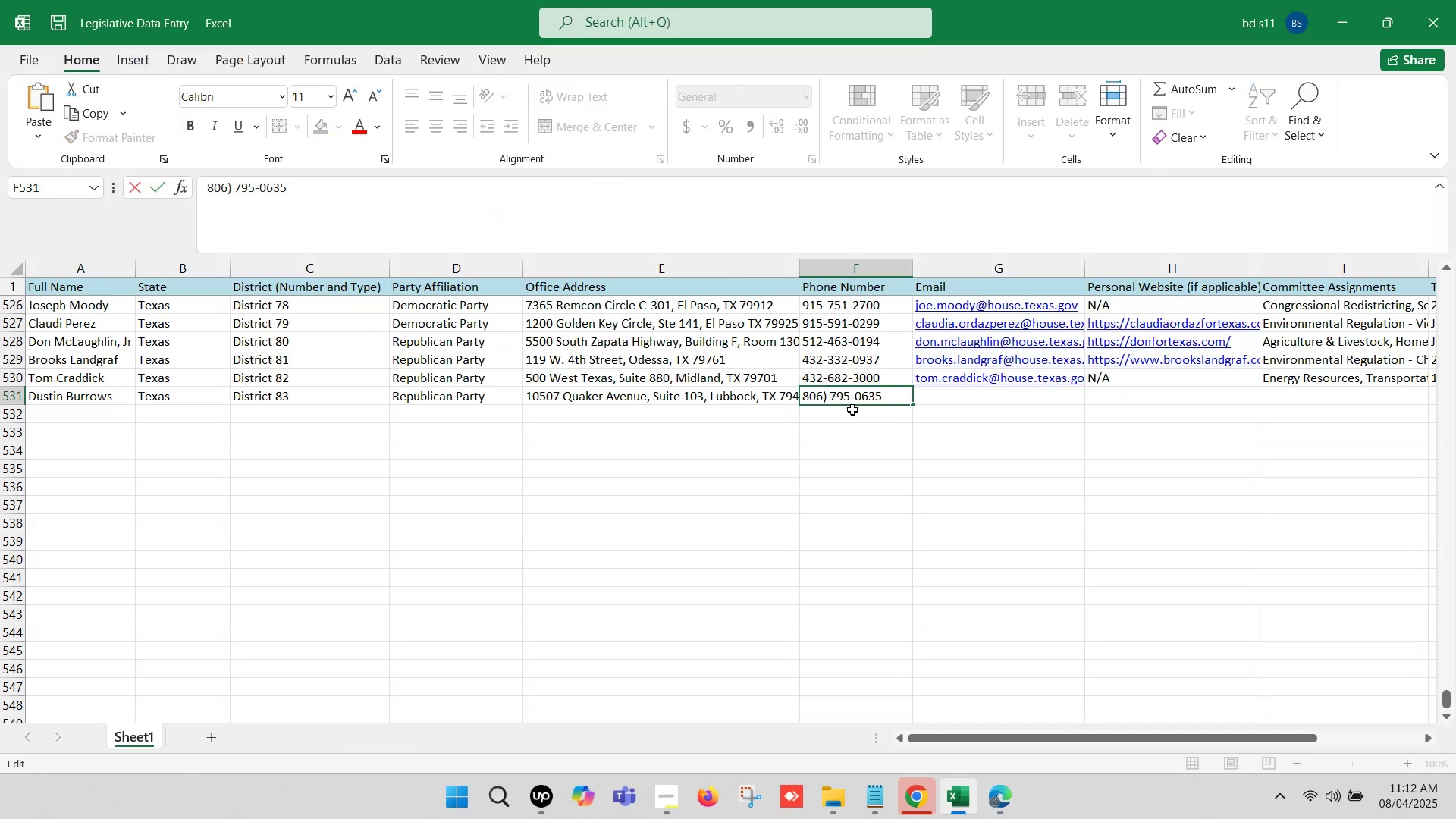 
key(Backspace)
 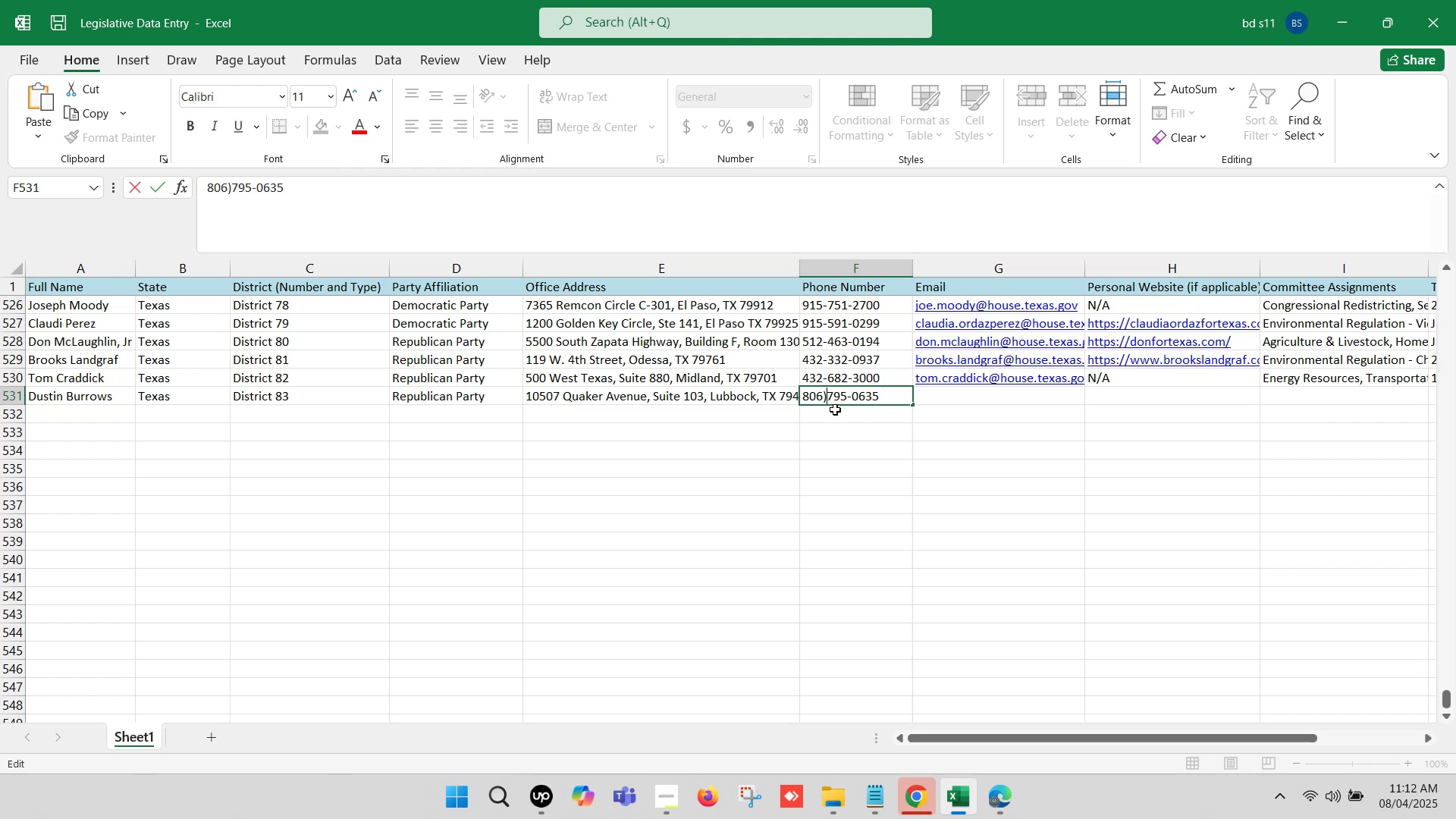 
key(Backspace)
 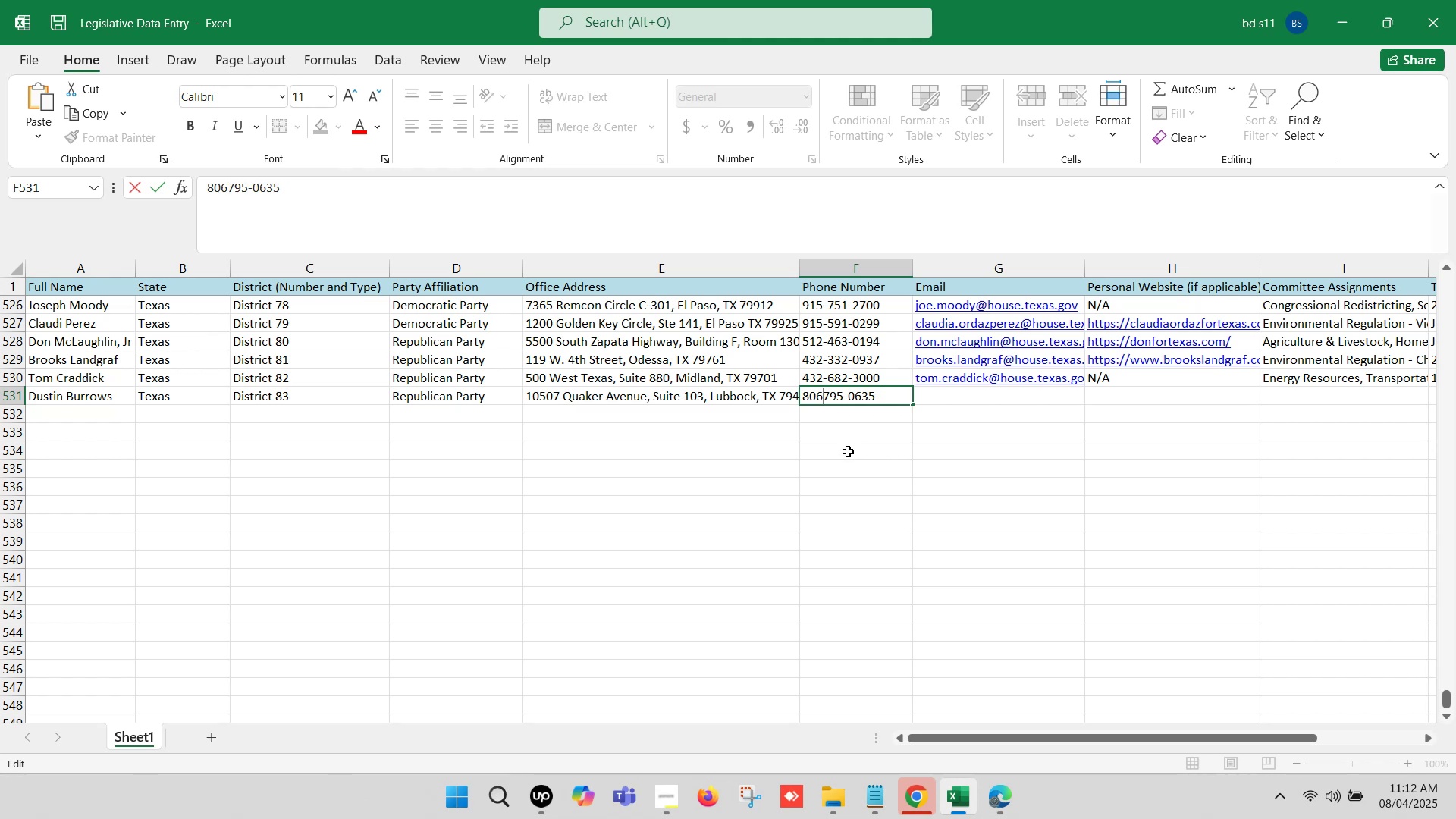 
key(Minus)
 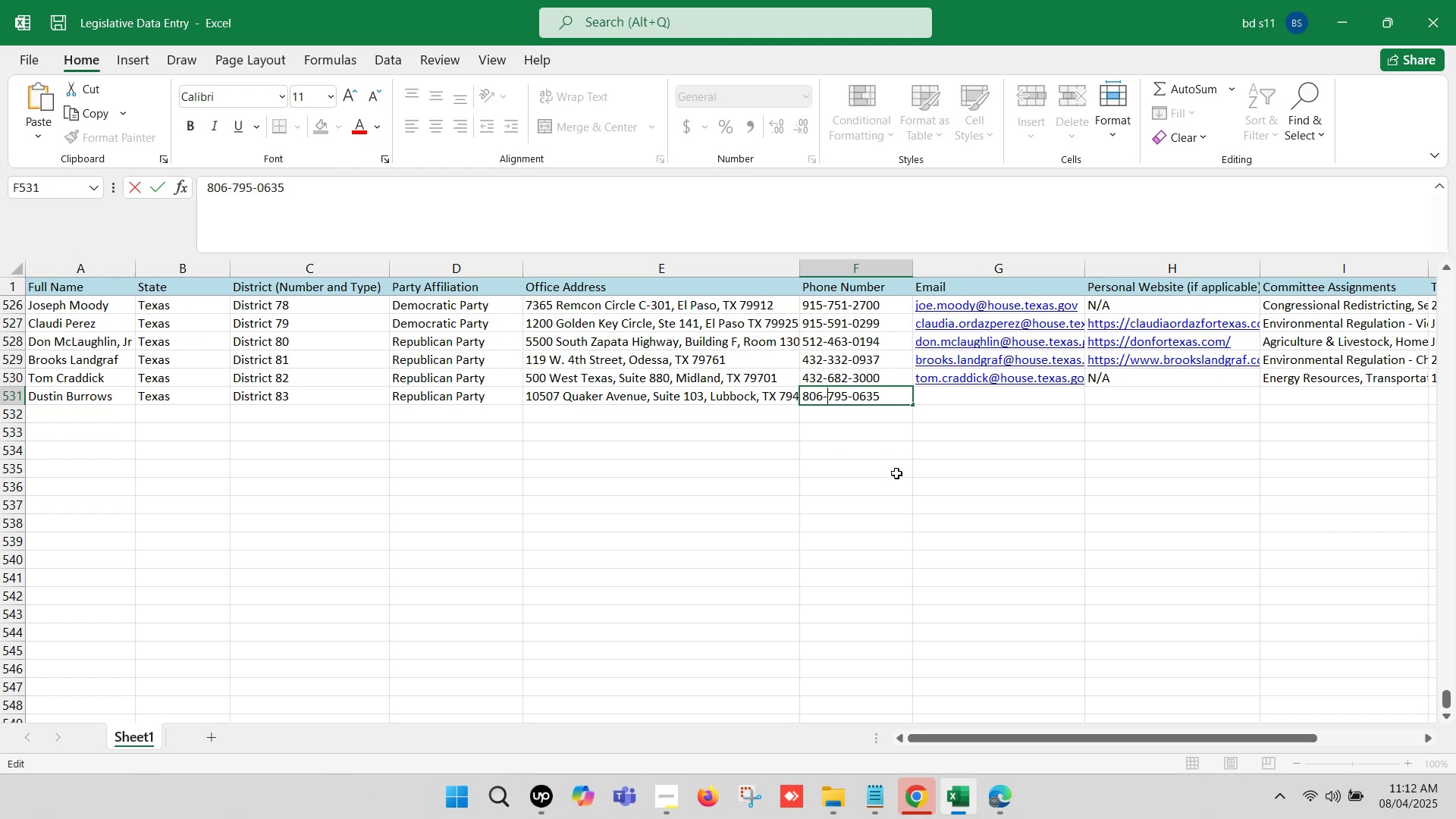 
left_click([896, 475])
 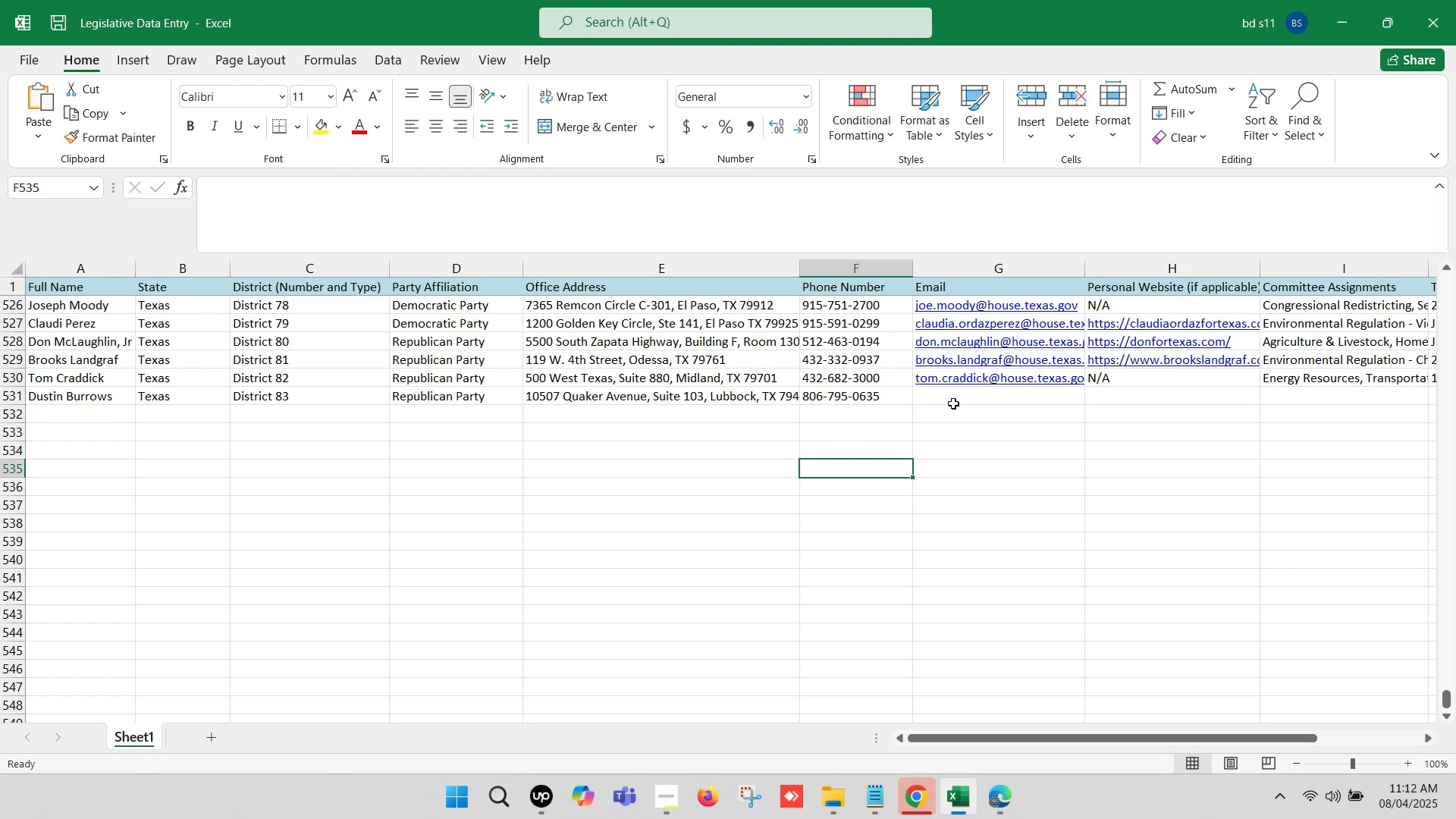 
left_click([951, 394])
 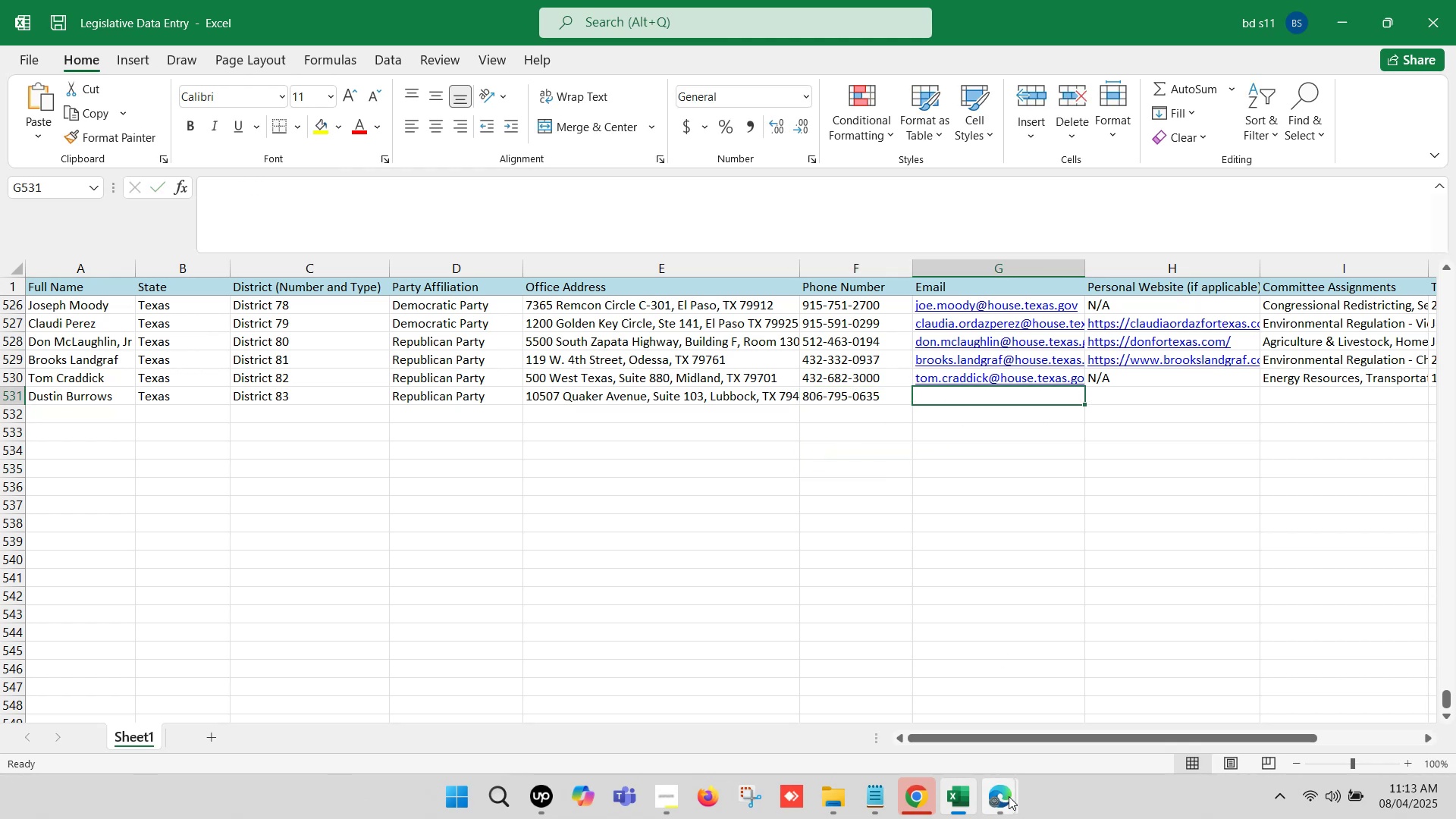 
left_click([1009, 796])
 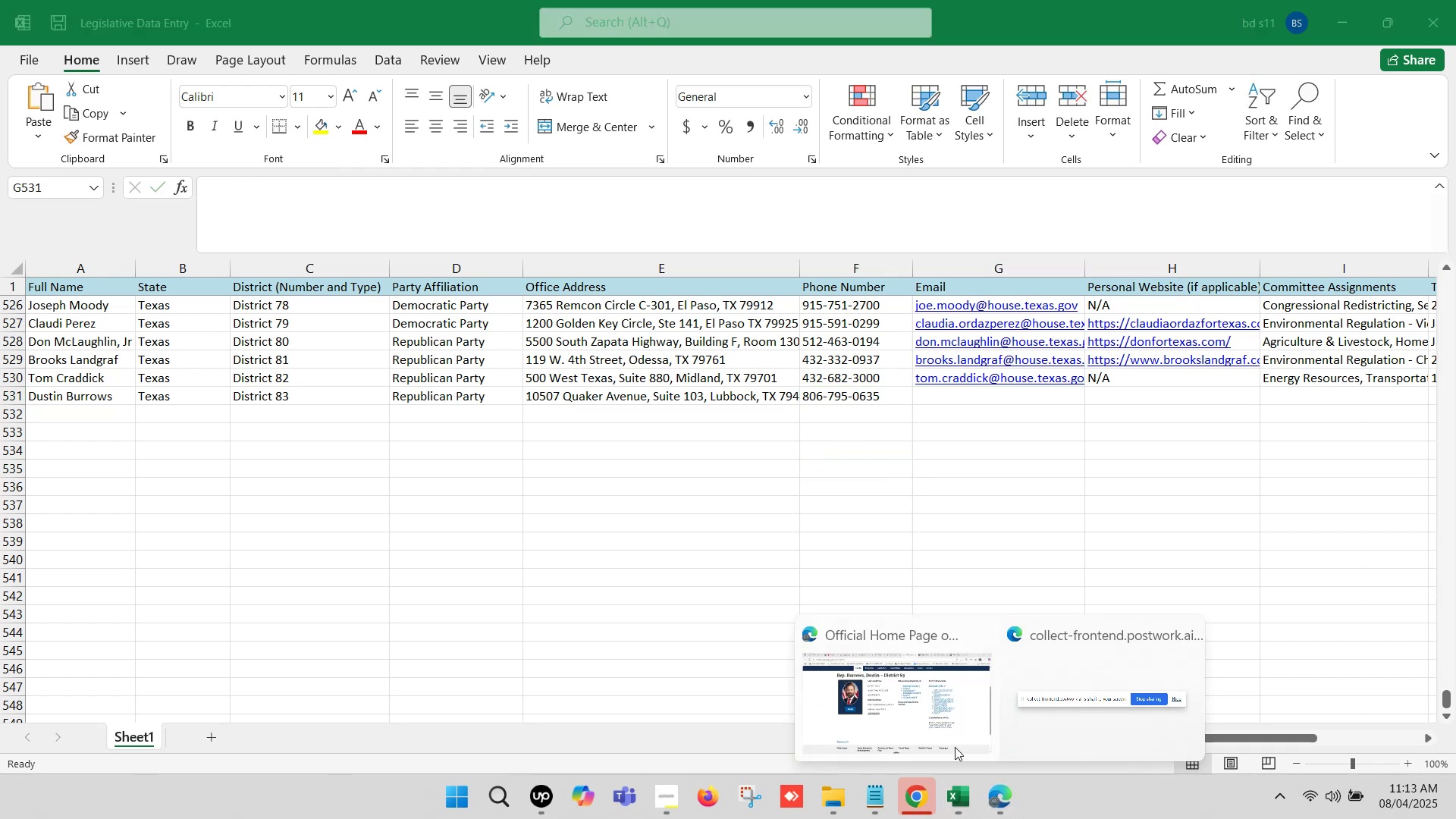 
left_click([904, 711])
 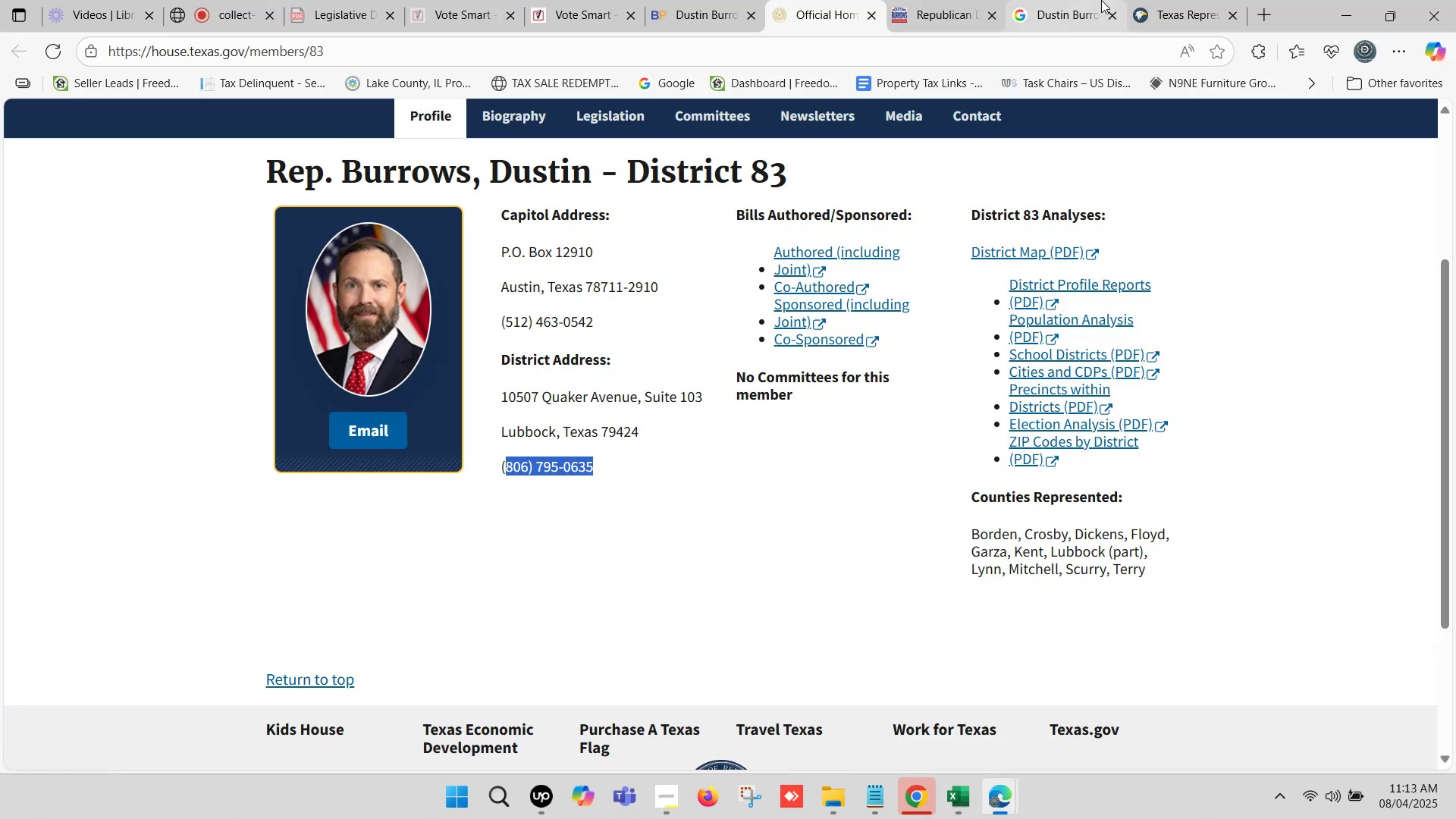 
left_click([1165, 0])
 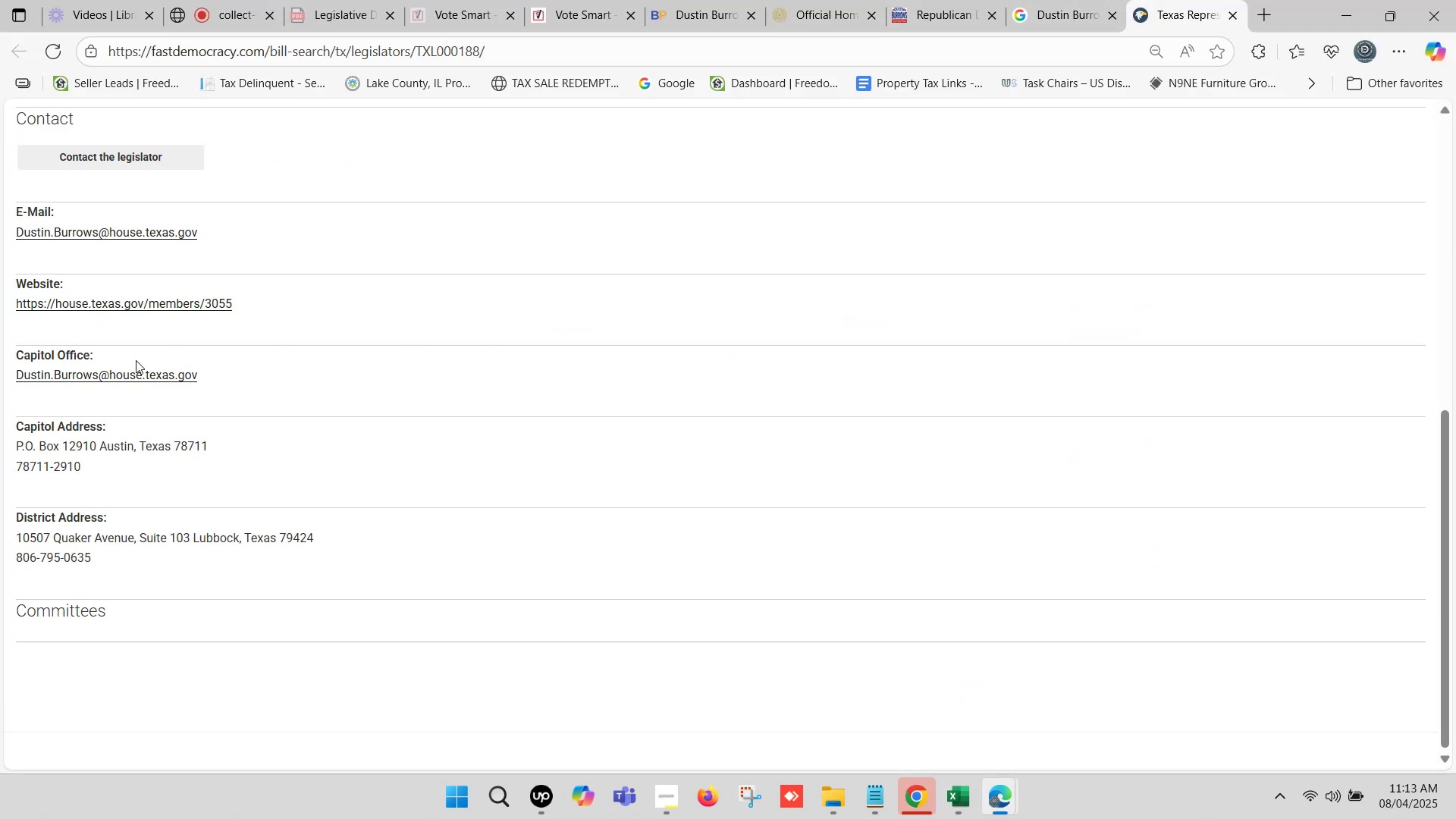 
scroll: coordinate [127, 369], scroll_direction: up, amount: 2.0
 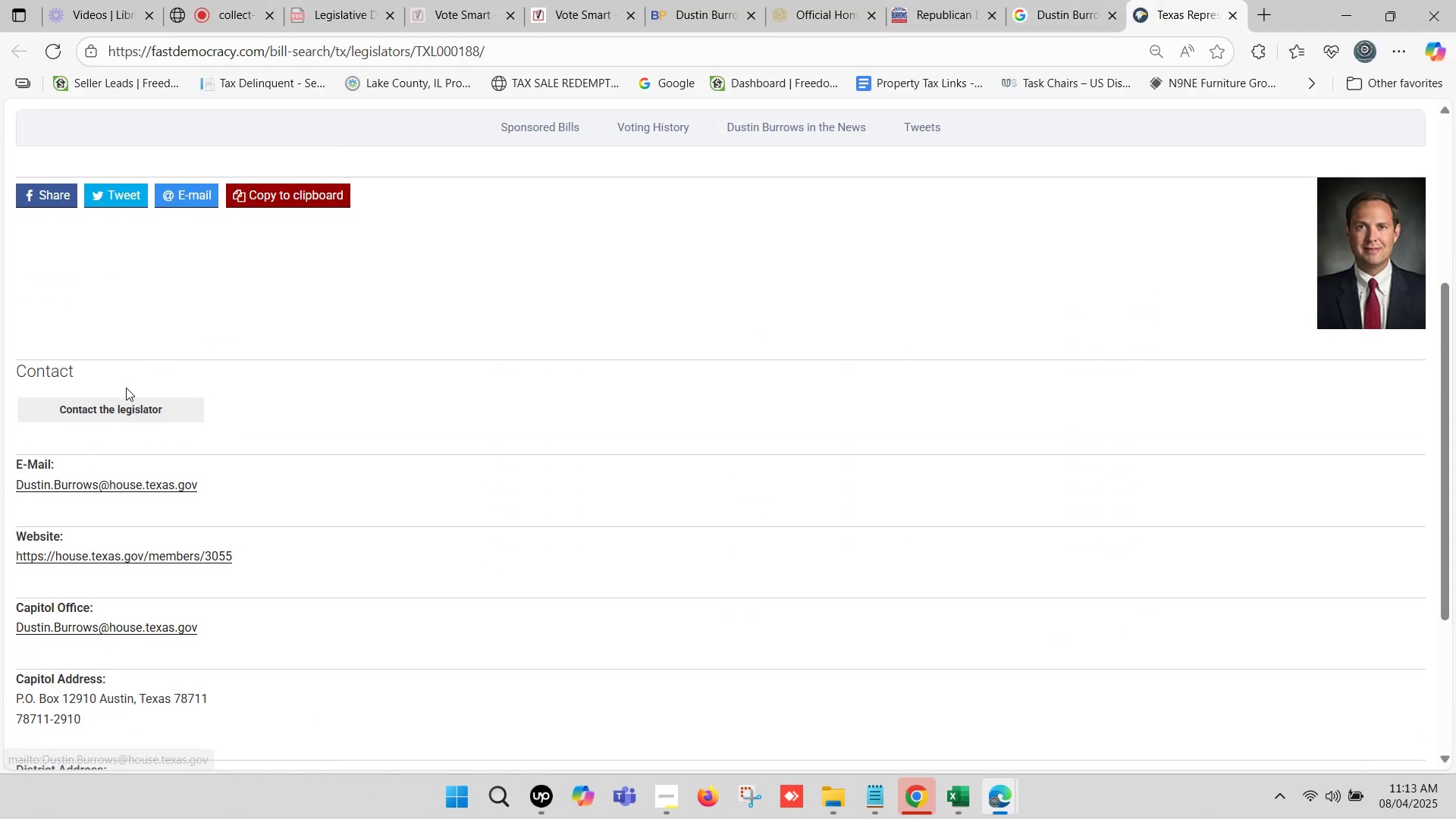 
scroll: coordinate [135, 394], scroll_direction: down, amount: 1.0
 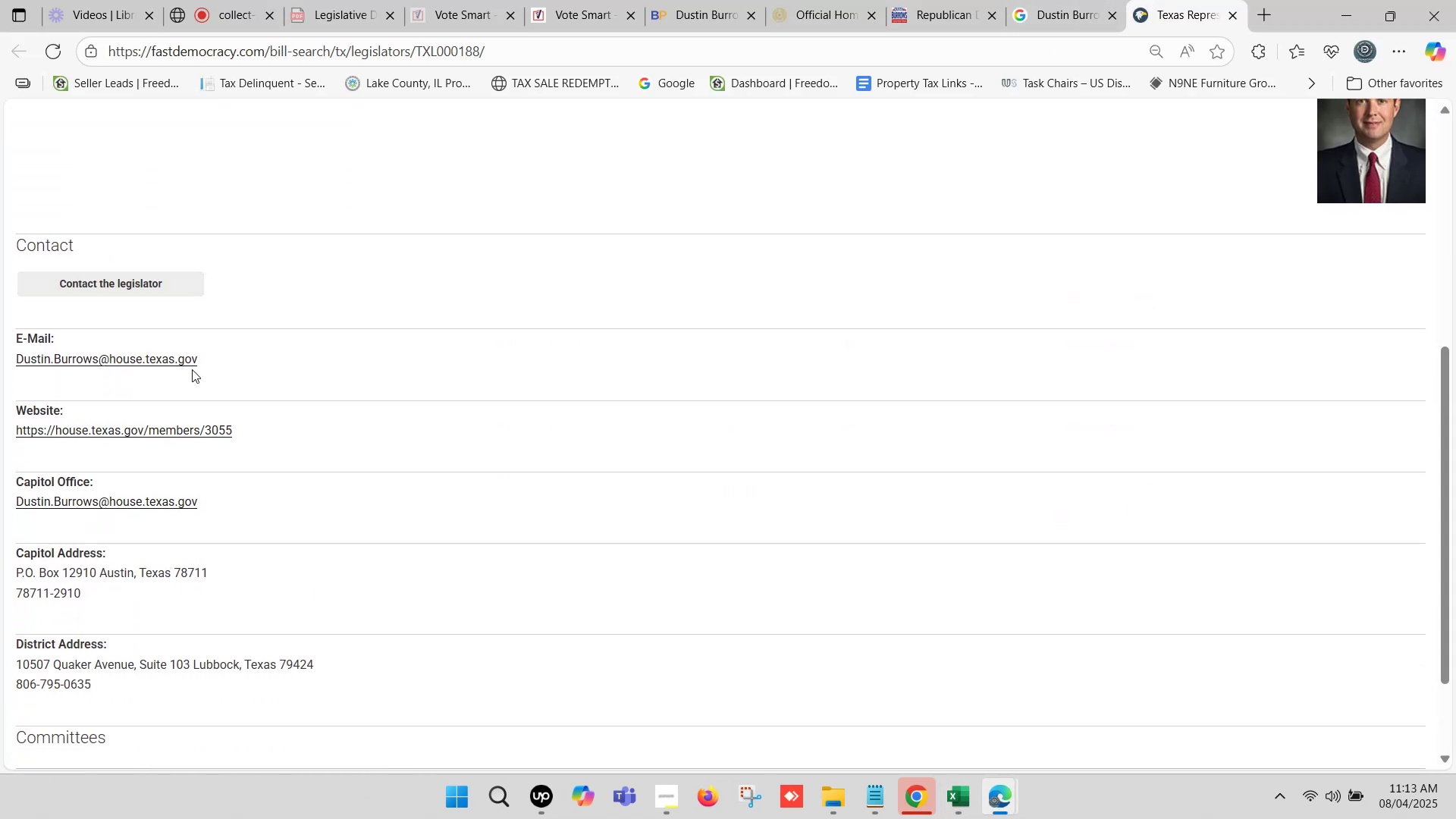 
left_click_drag(start_coordinate=[206, 363], to_coordinate=[17, 366])
 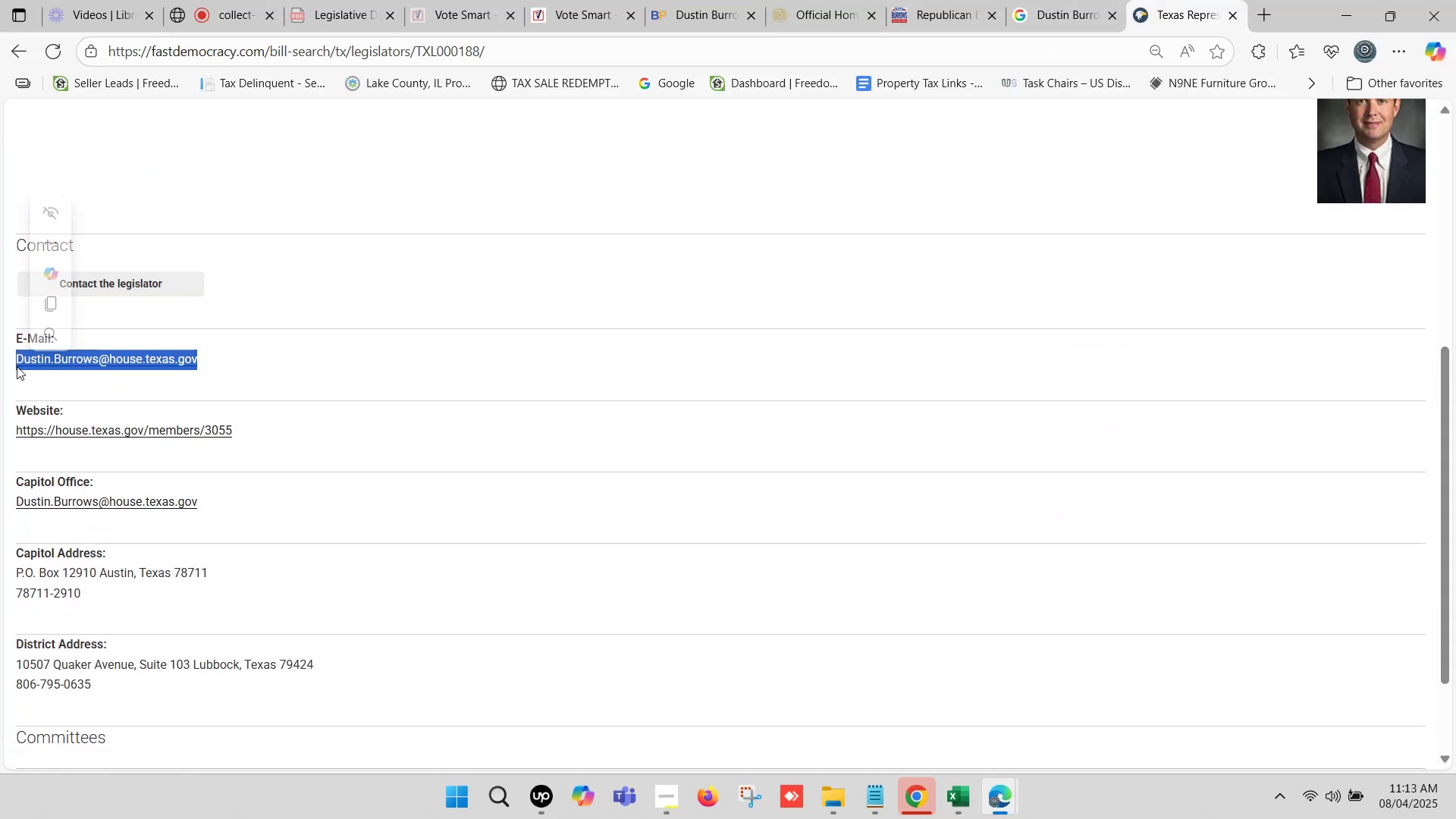 
key(Control+C)
 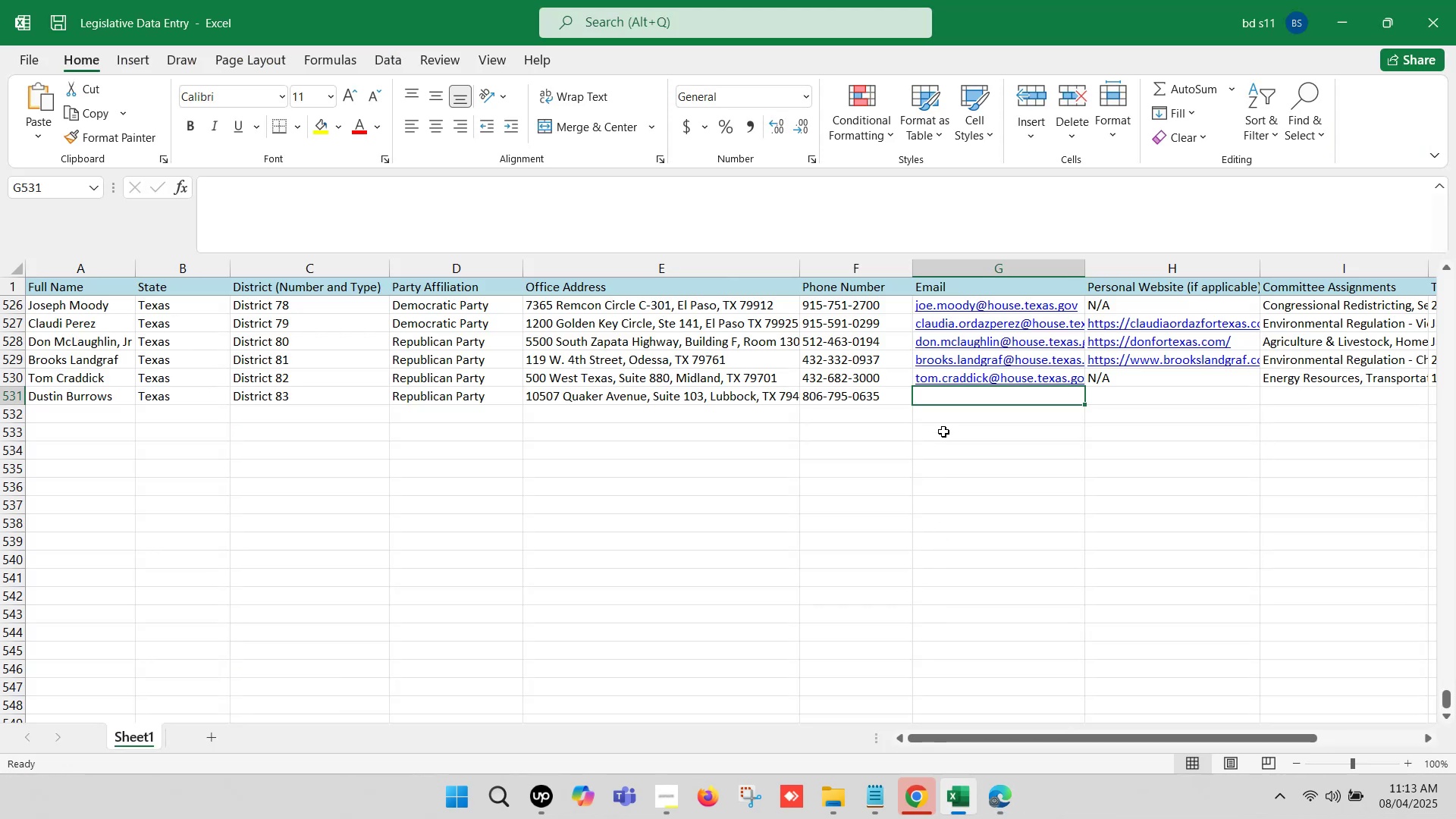 
double_click([940, 400])
 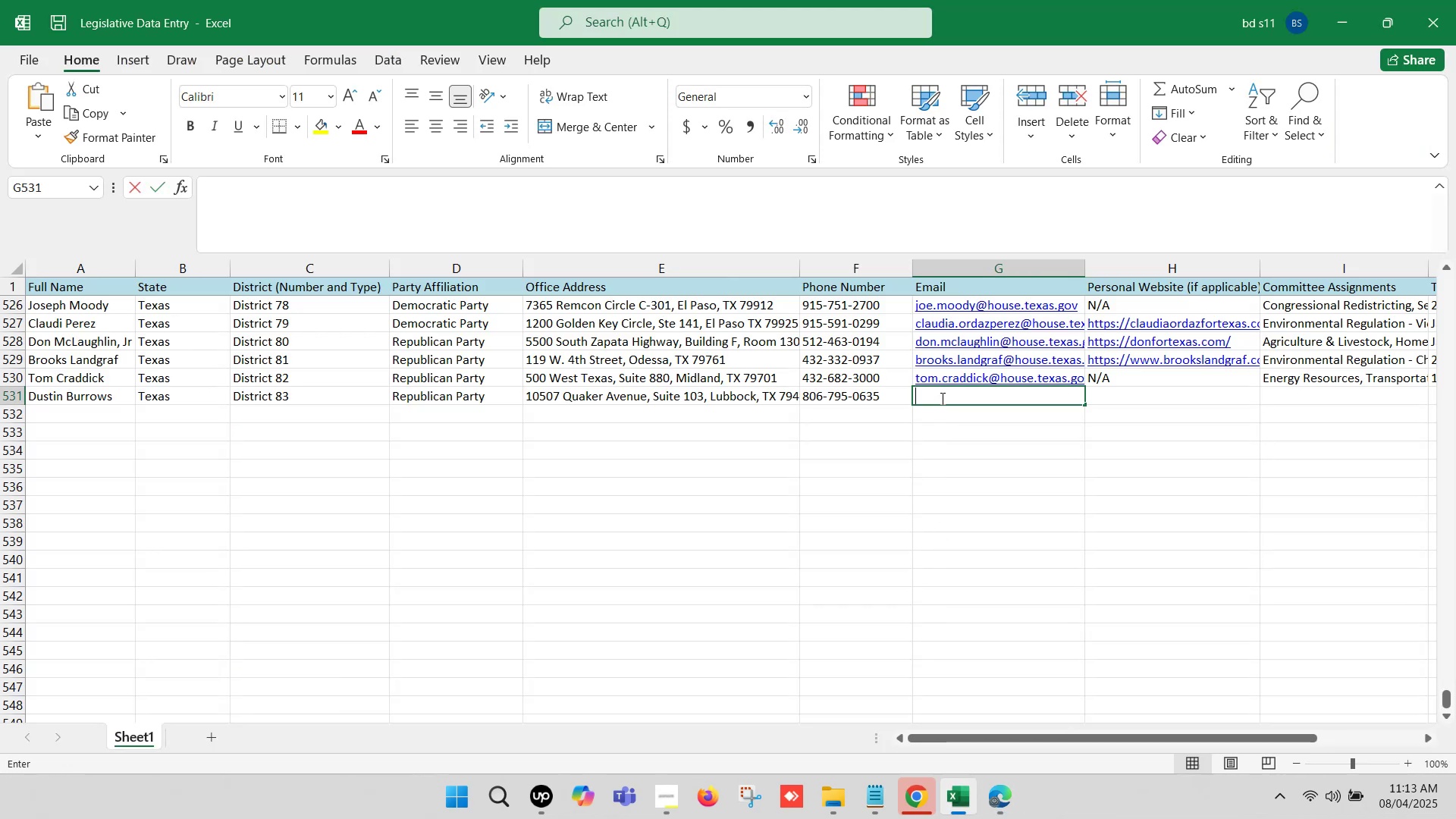 
key(Control+ControlLeft)
 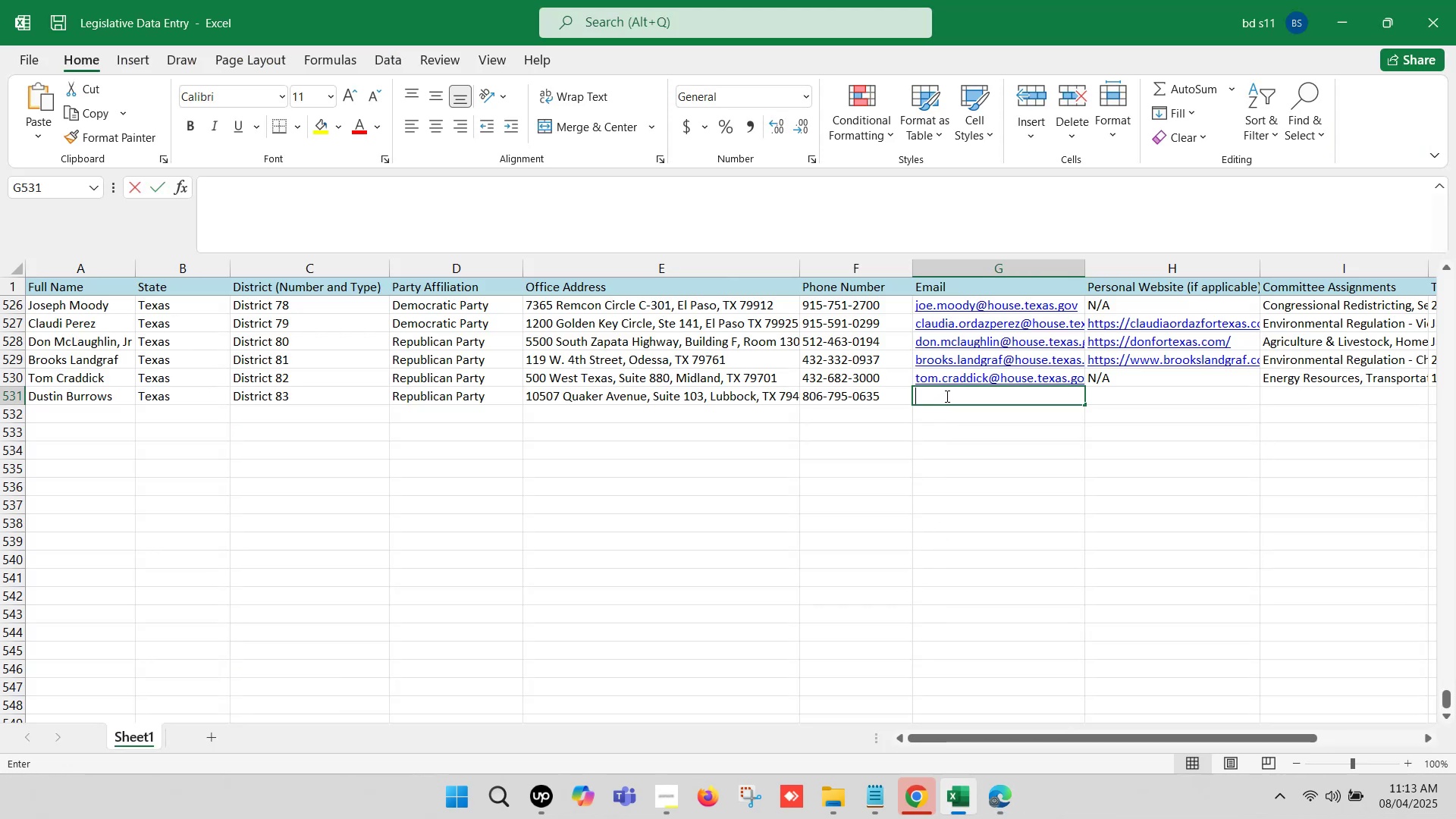 
key(Control+V)
 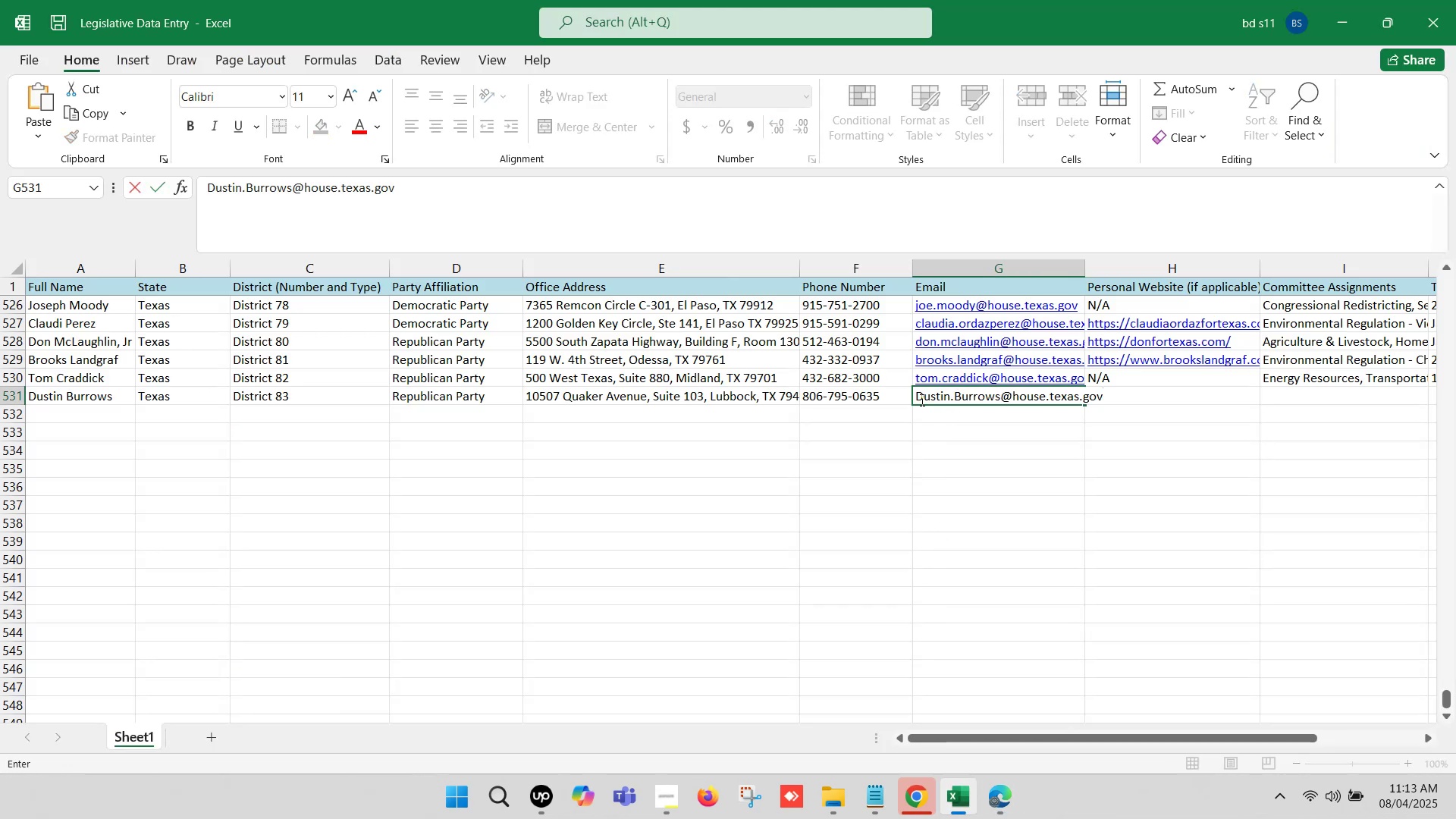 
left_click([921, 400])
 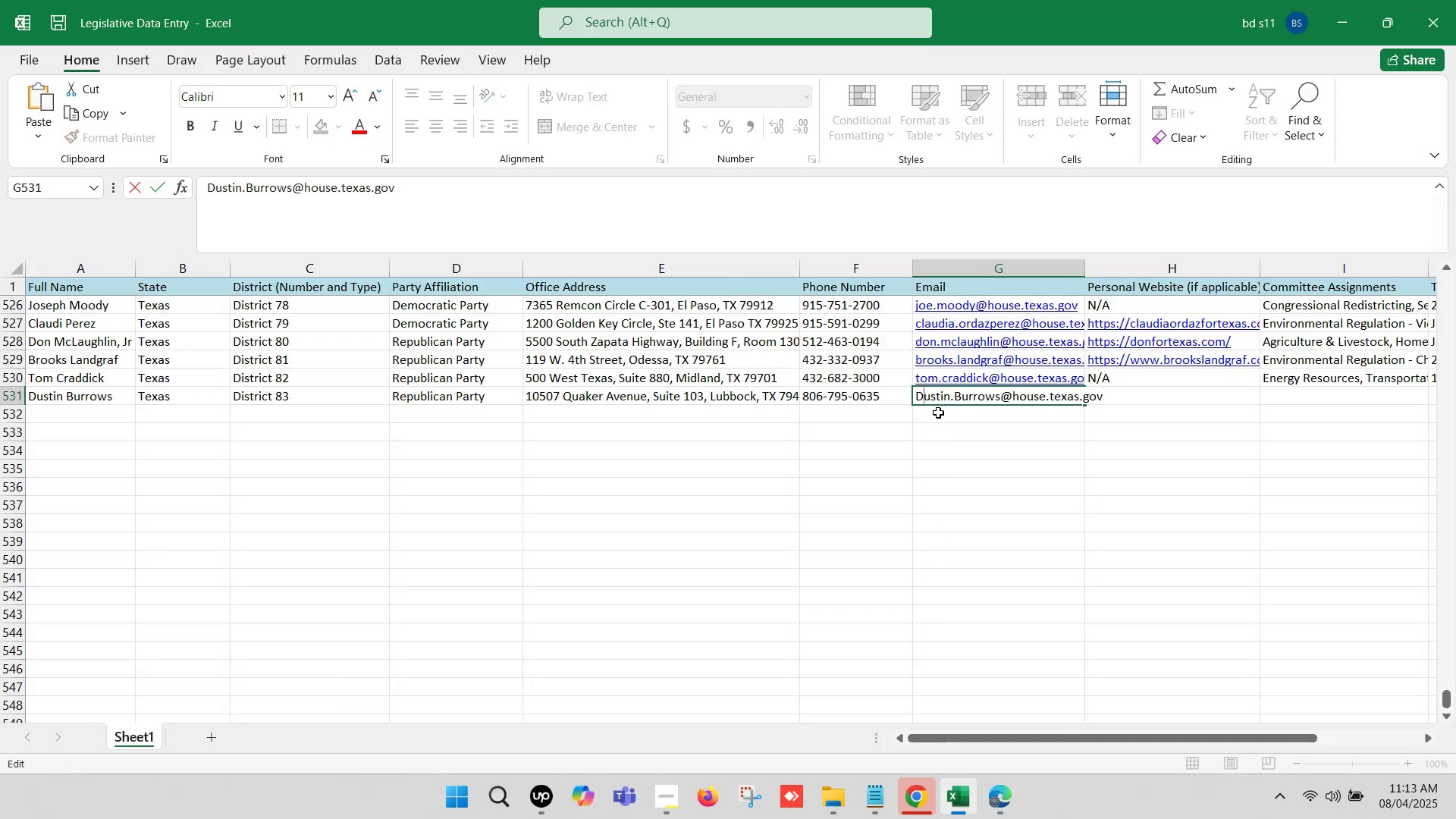 
key(Backspace)
 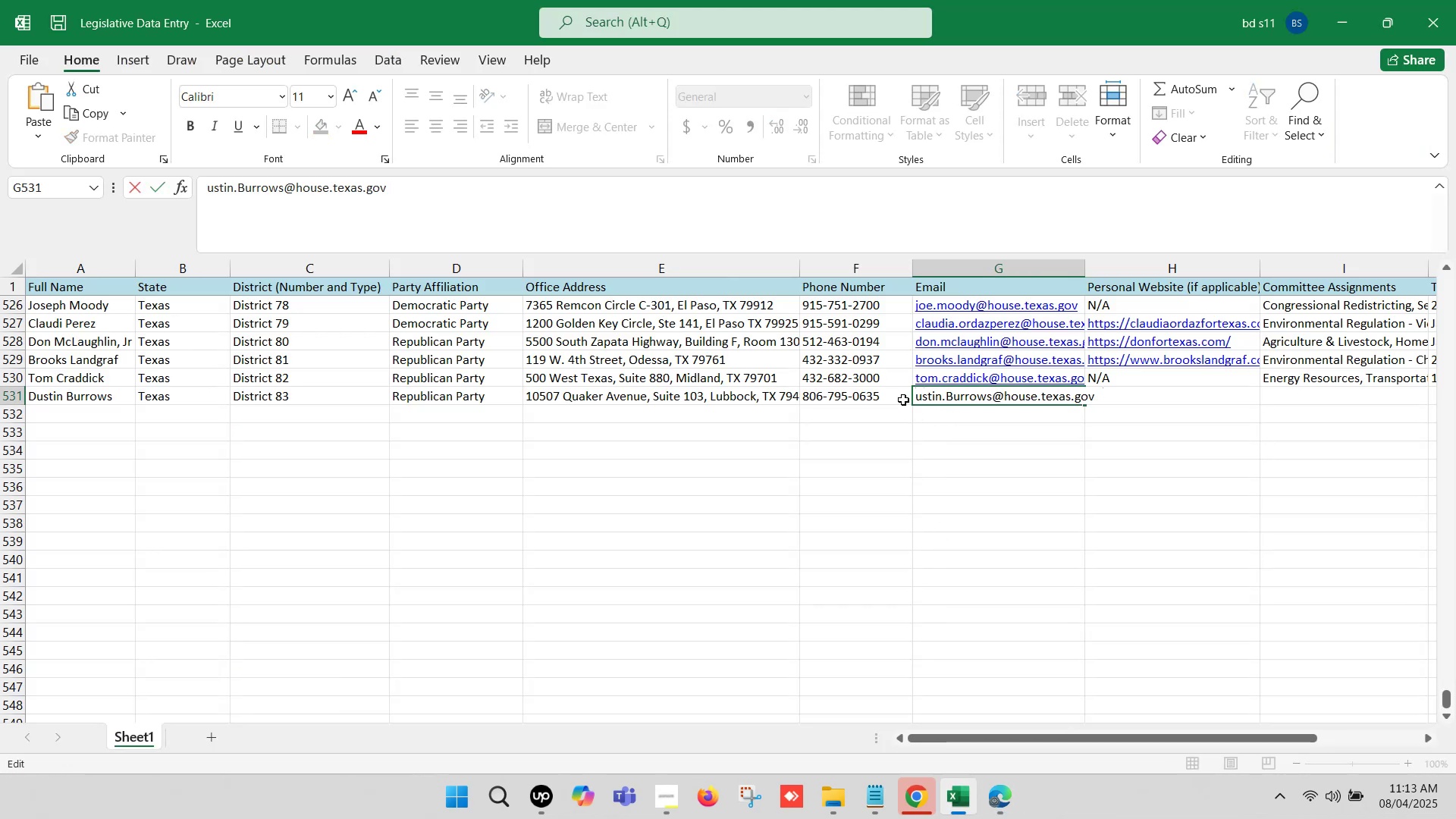 
key(D)
 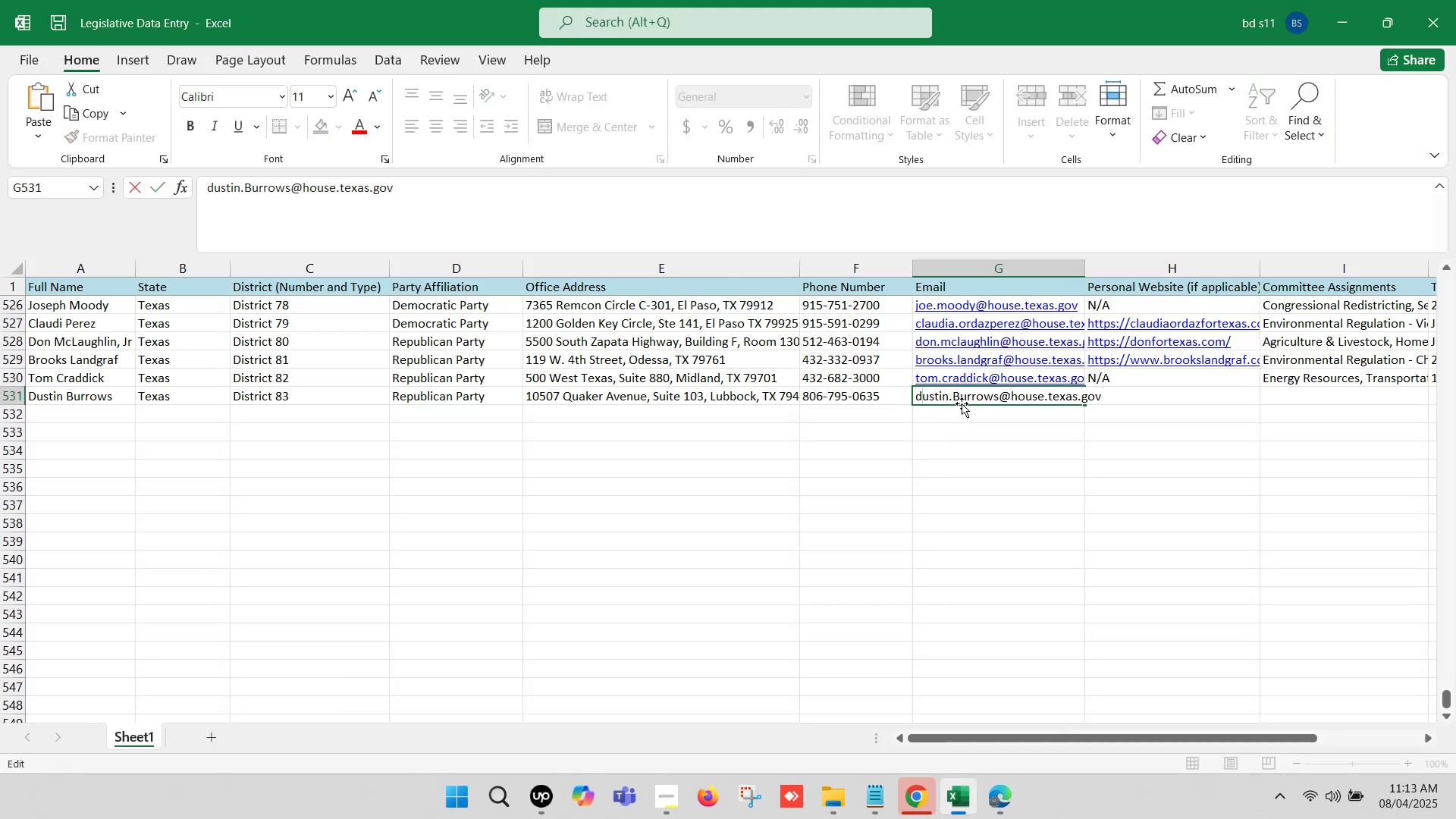 
left_click([959, 396])
 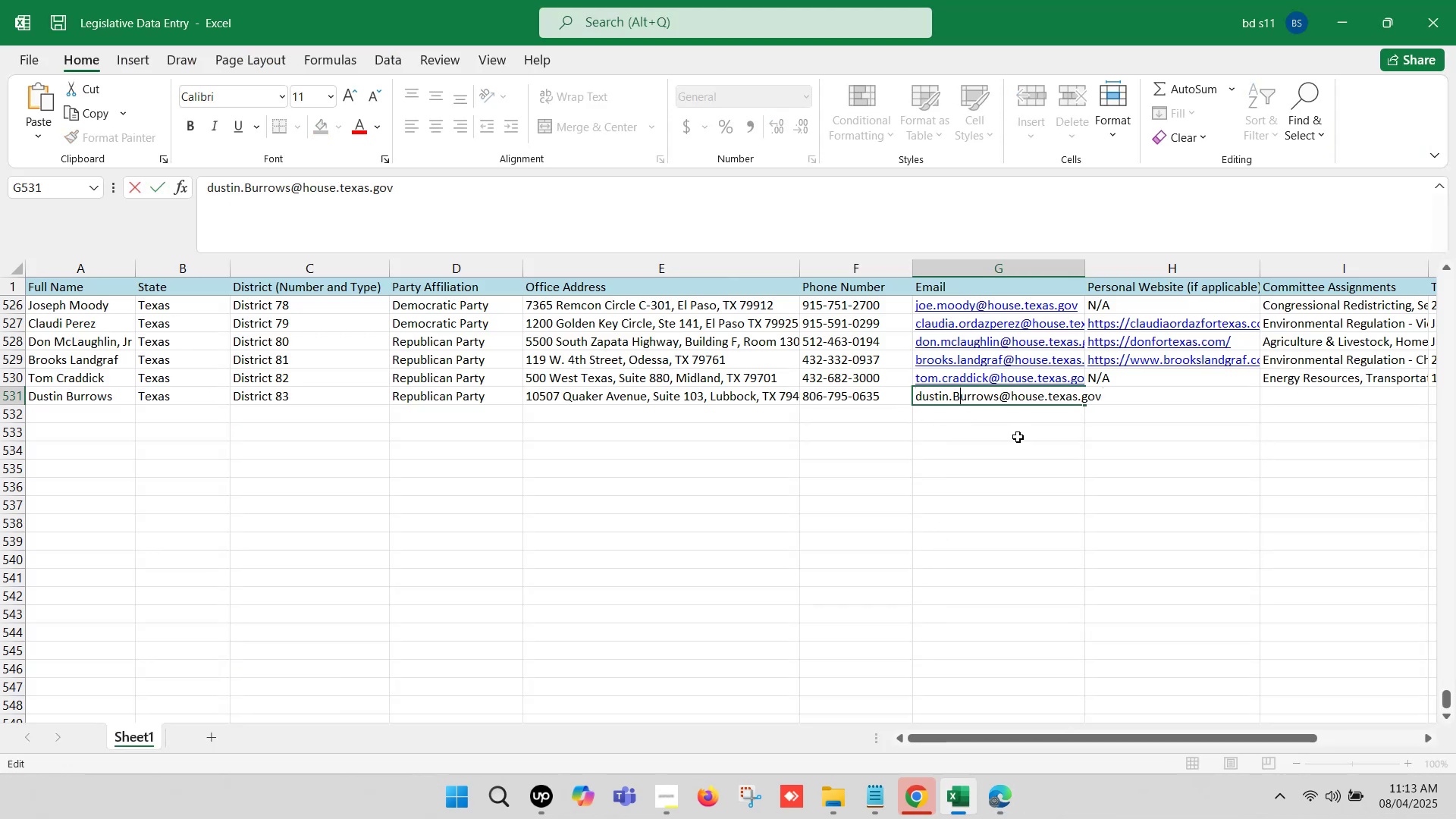 
key(Backspace)
 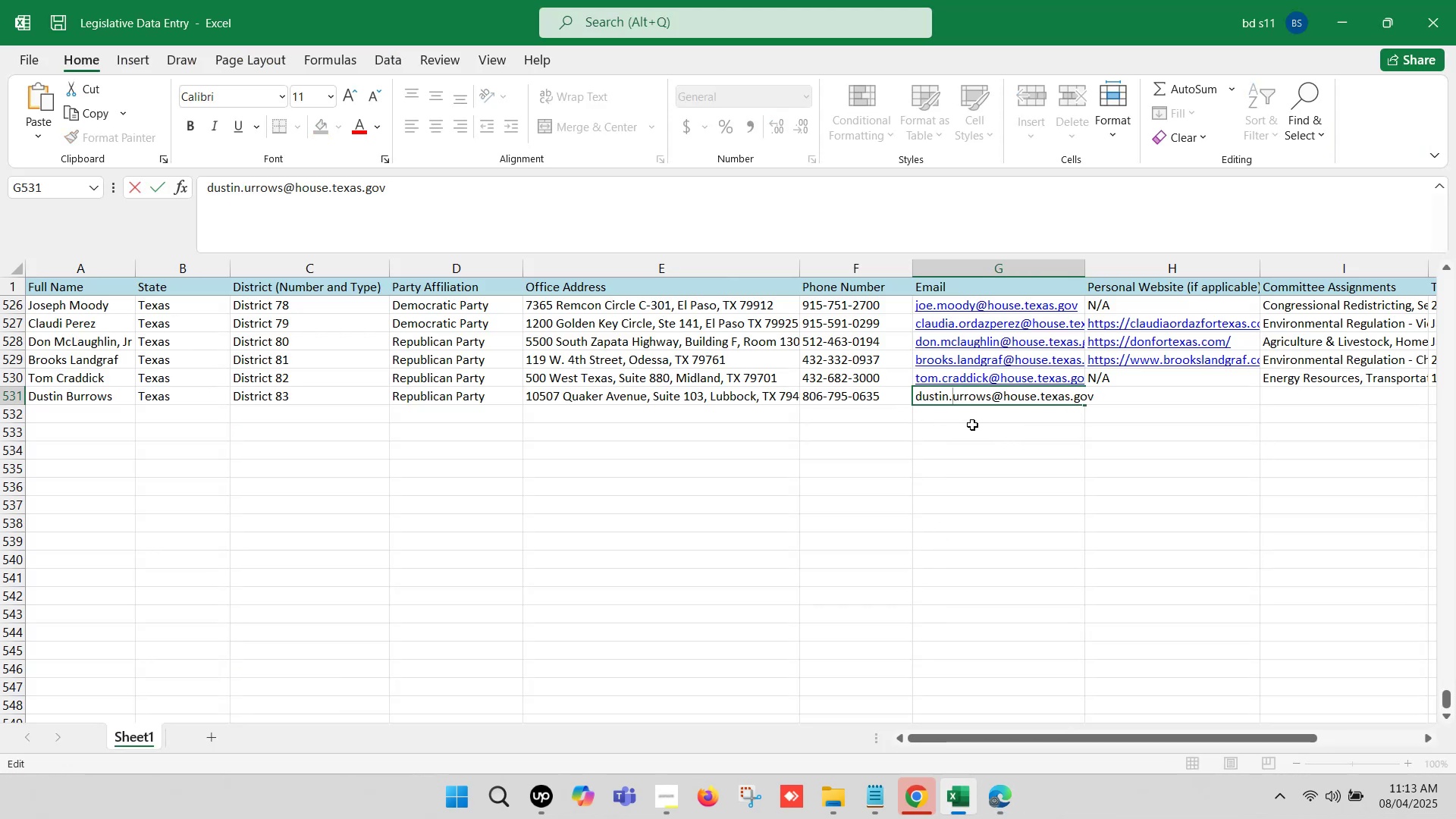 
key(B)
 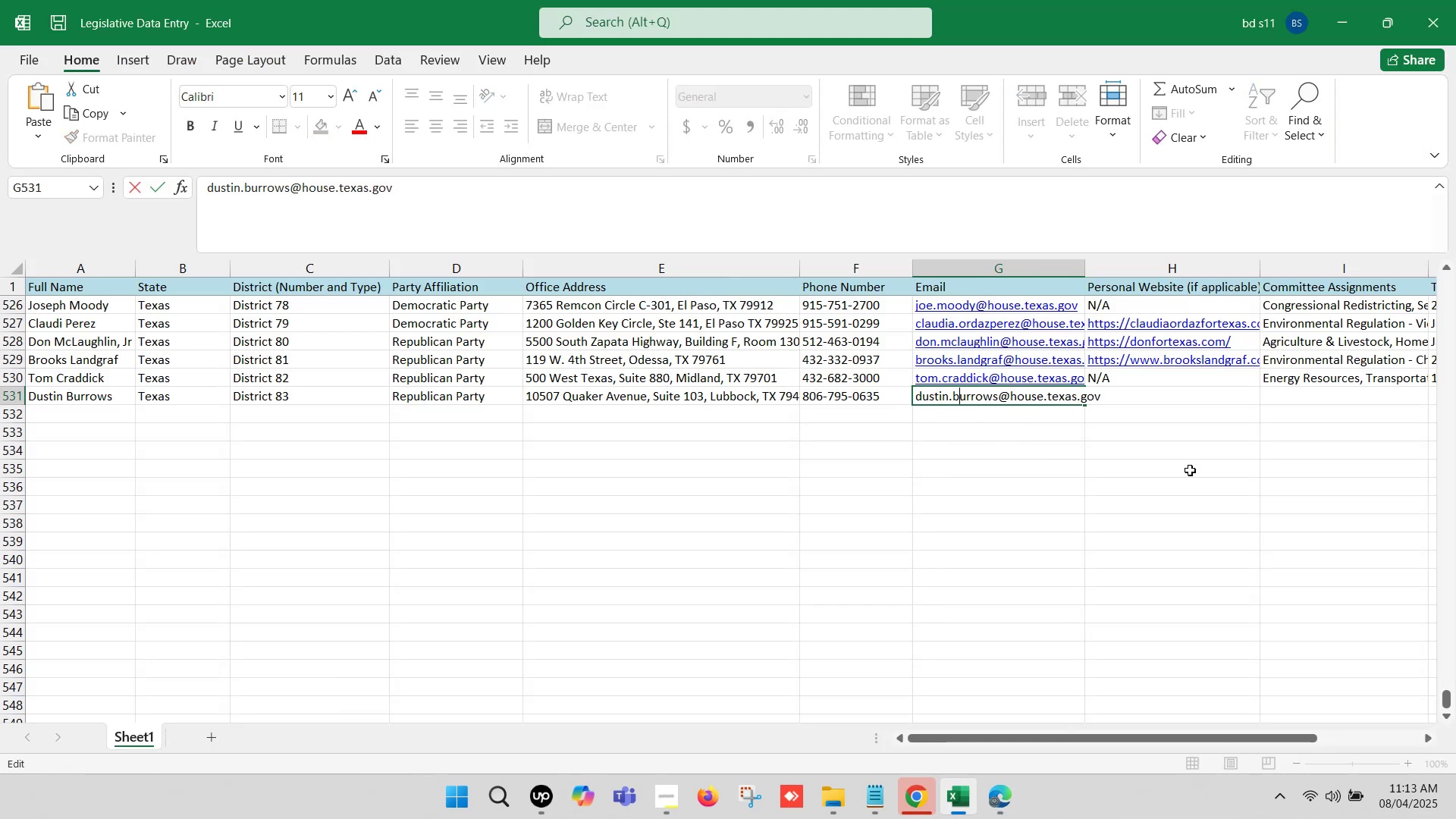 
left_click([1313, 470])
 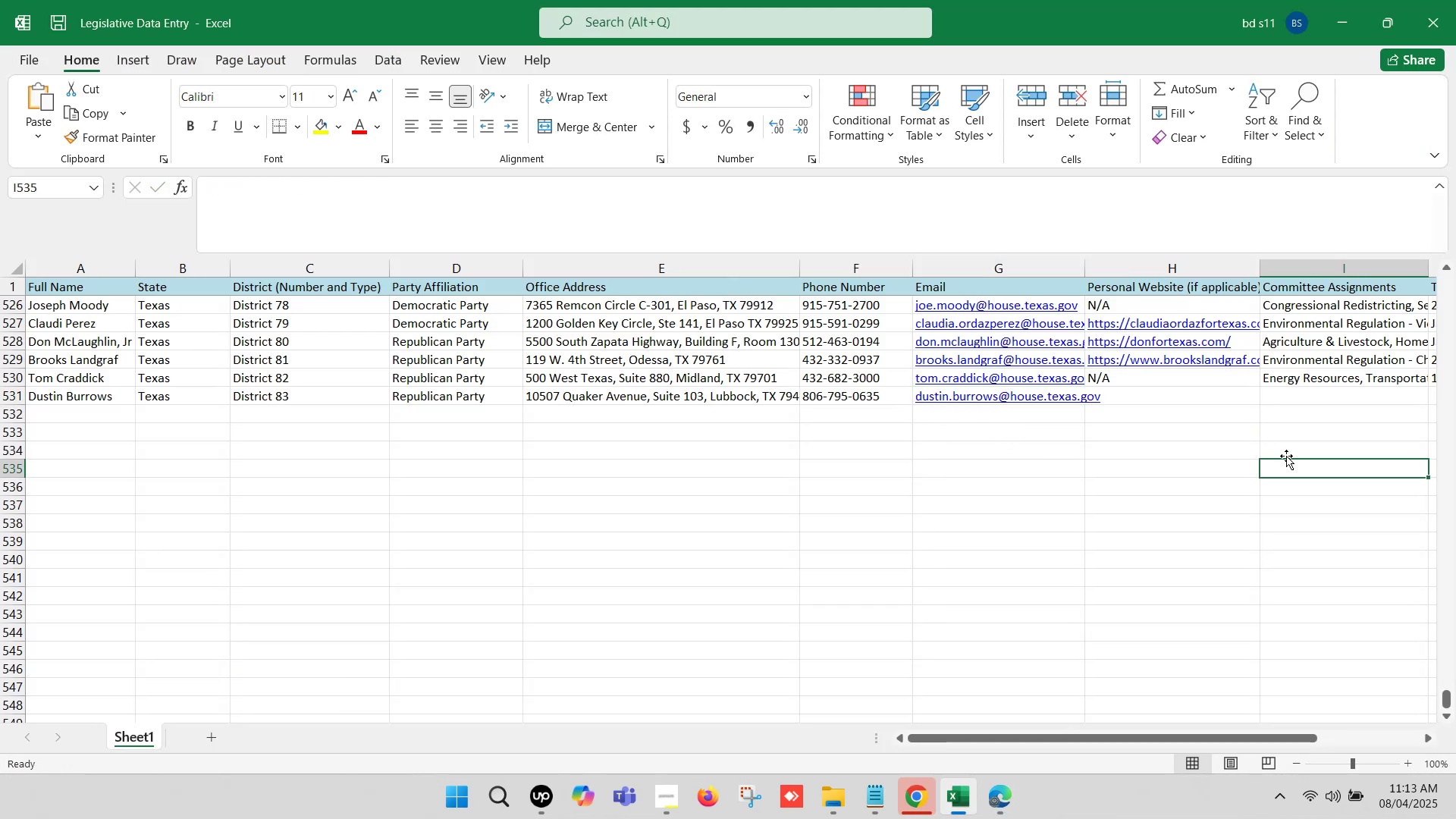 
key(ArrowRight)
 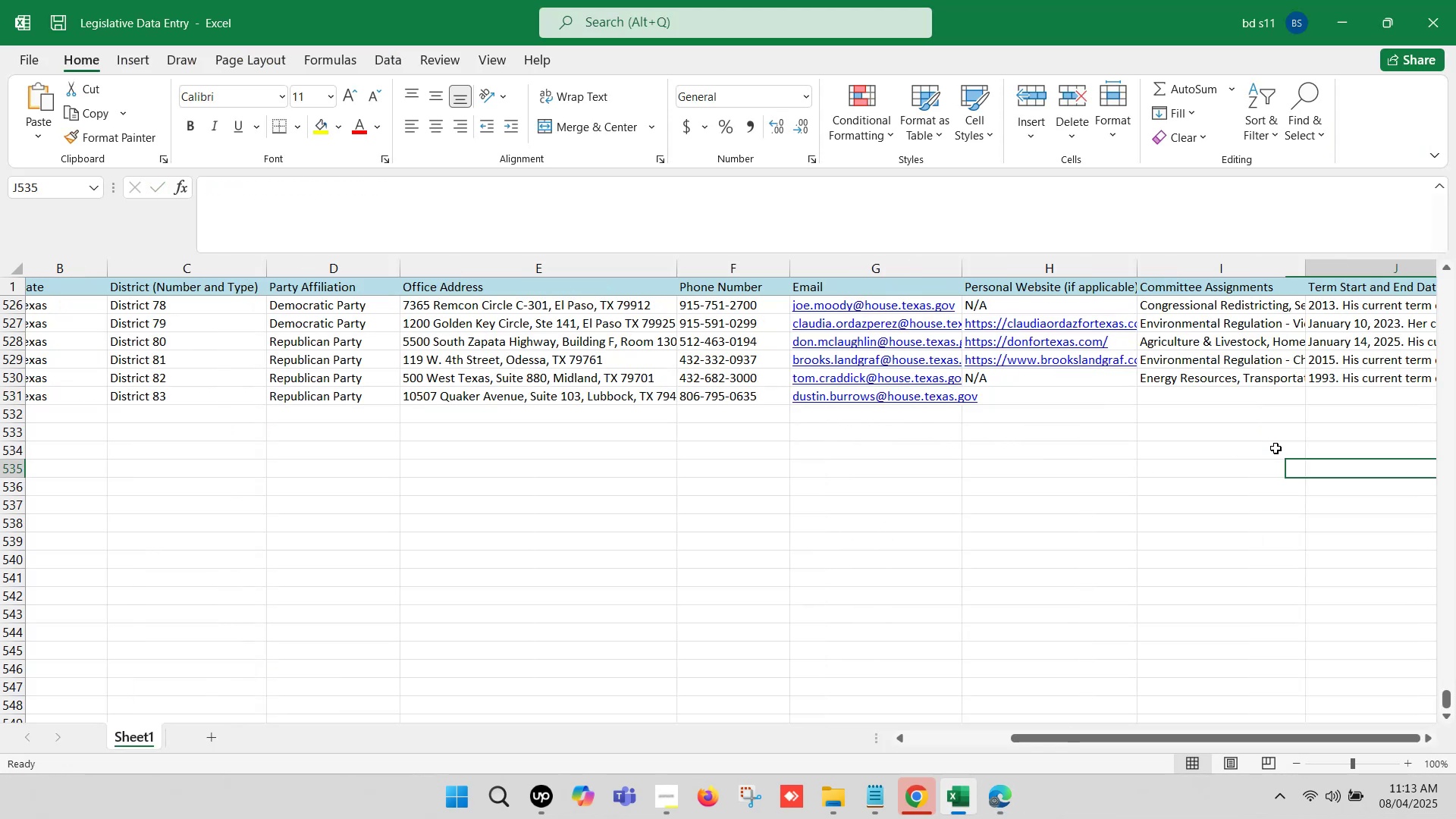 
key(ArrowRight)
 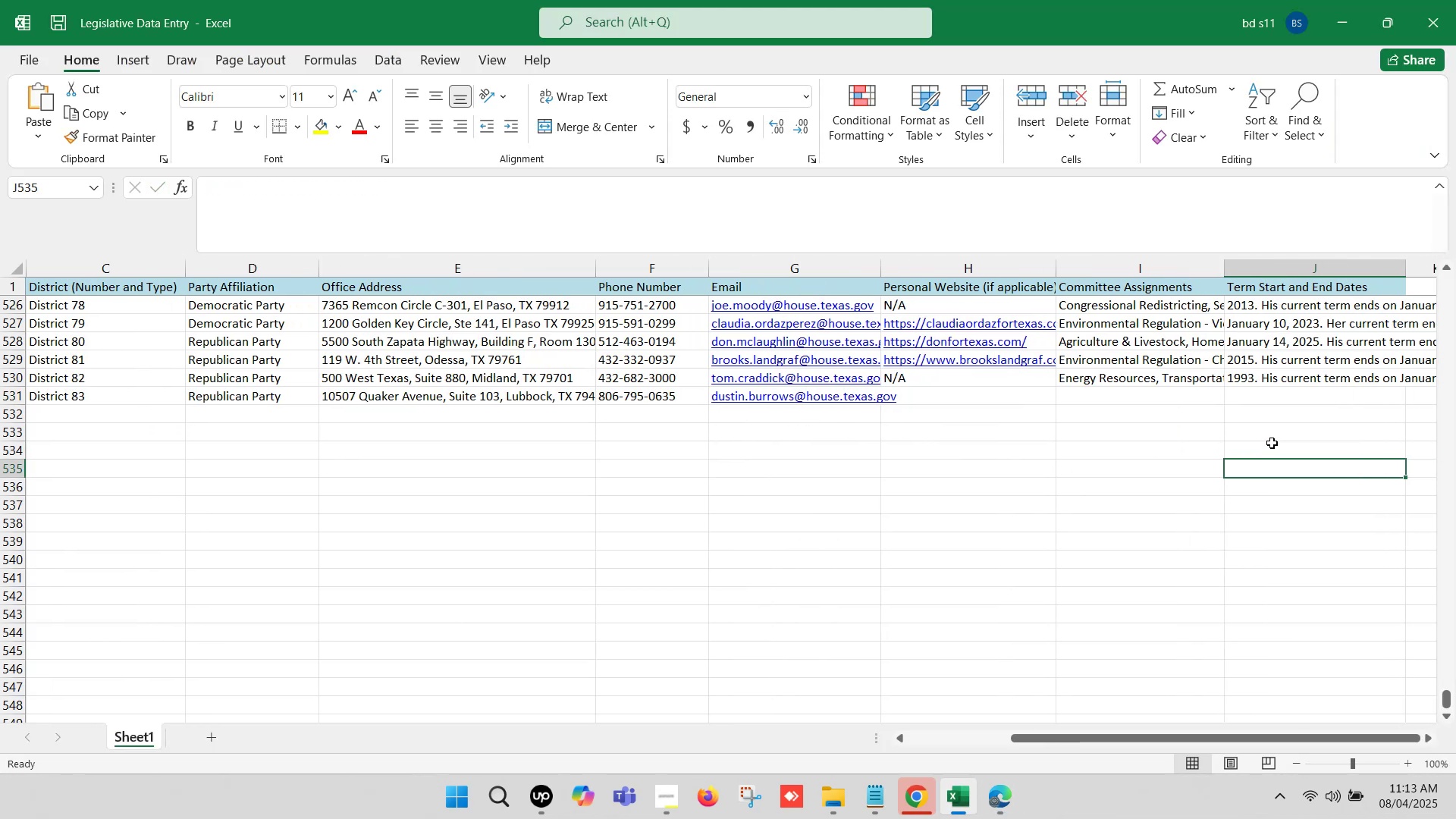 
key(ArrowRight)
 